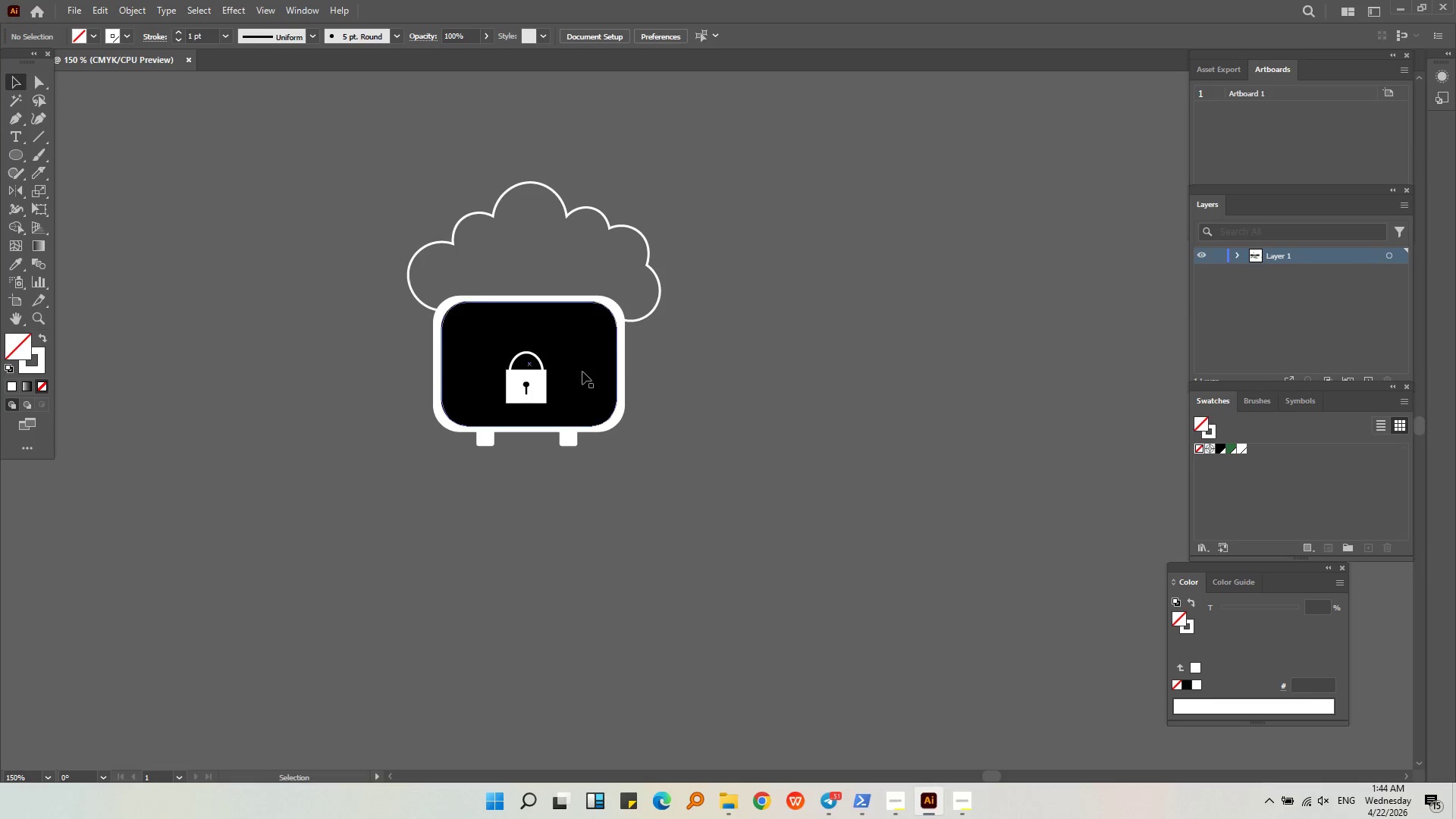 
left_click([582, 369])
 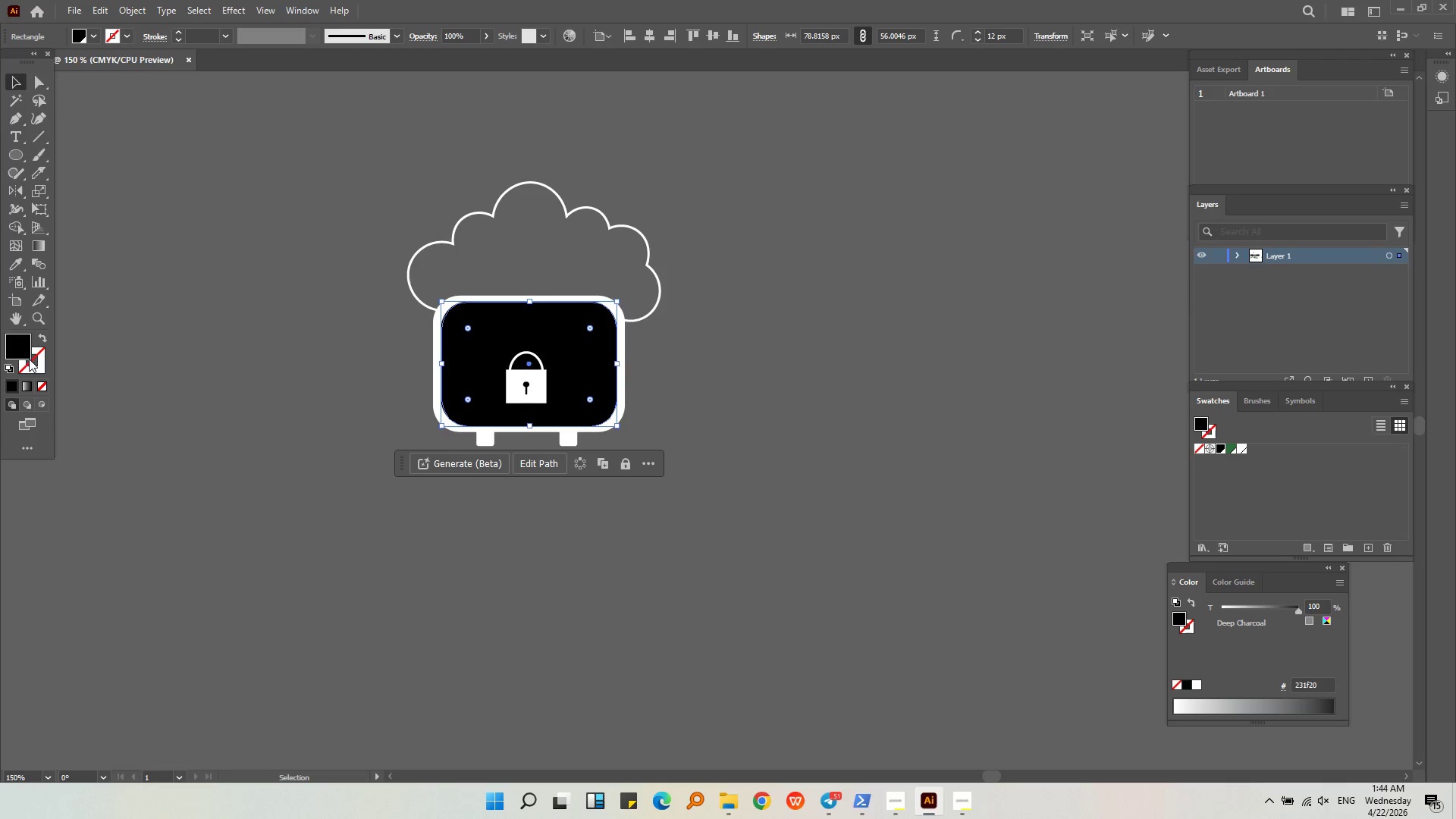 
left_click([17, 356])
 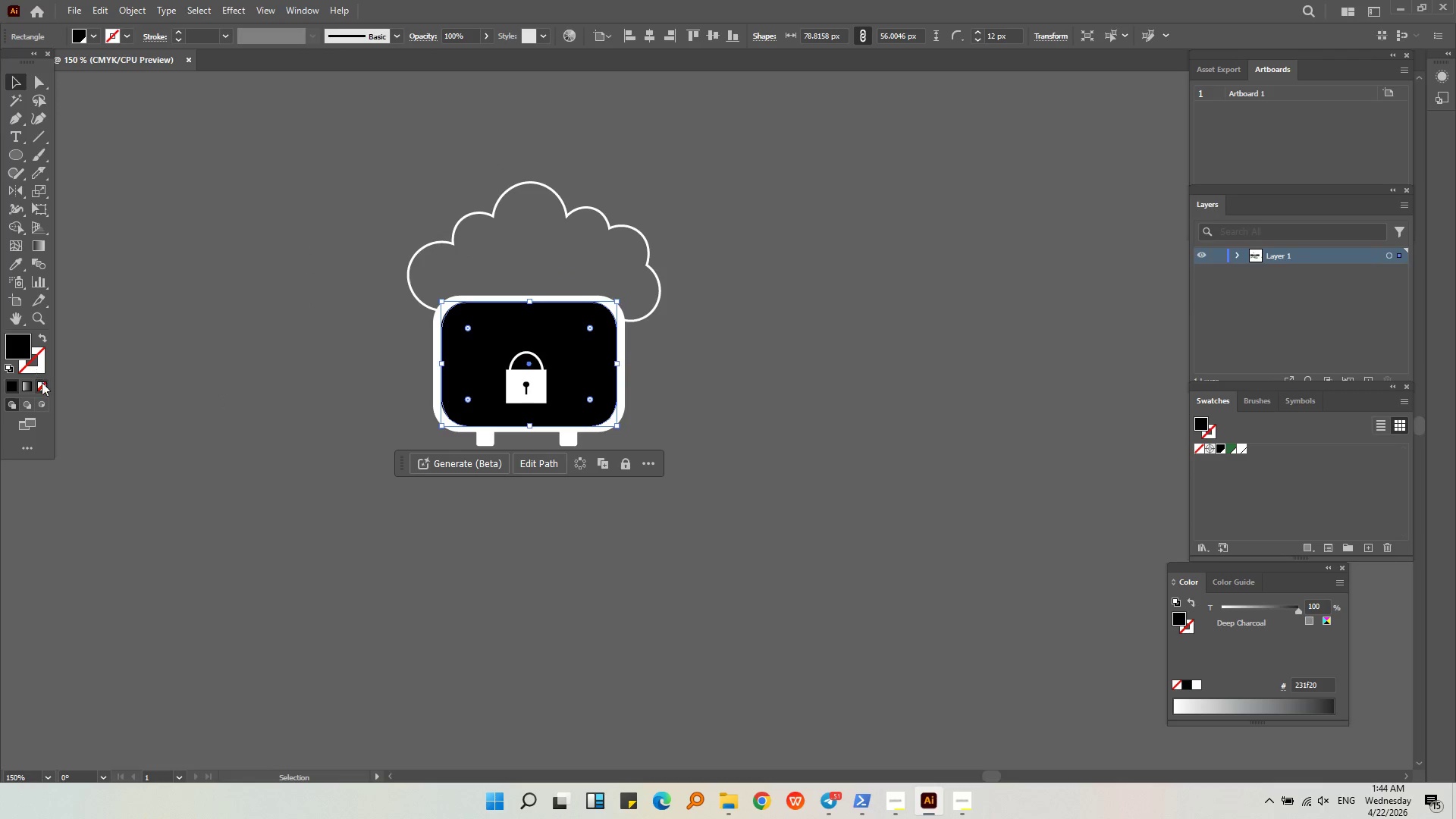 
left_click([43, 384])
 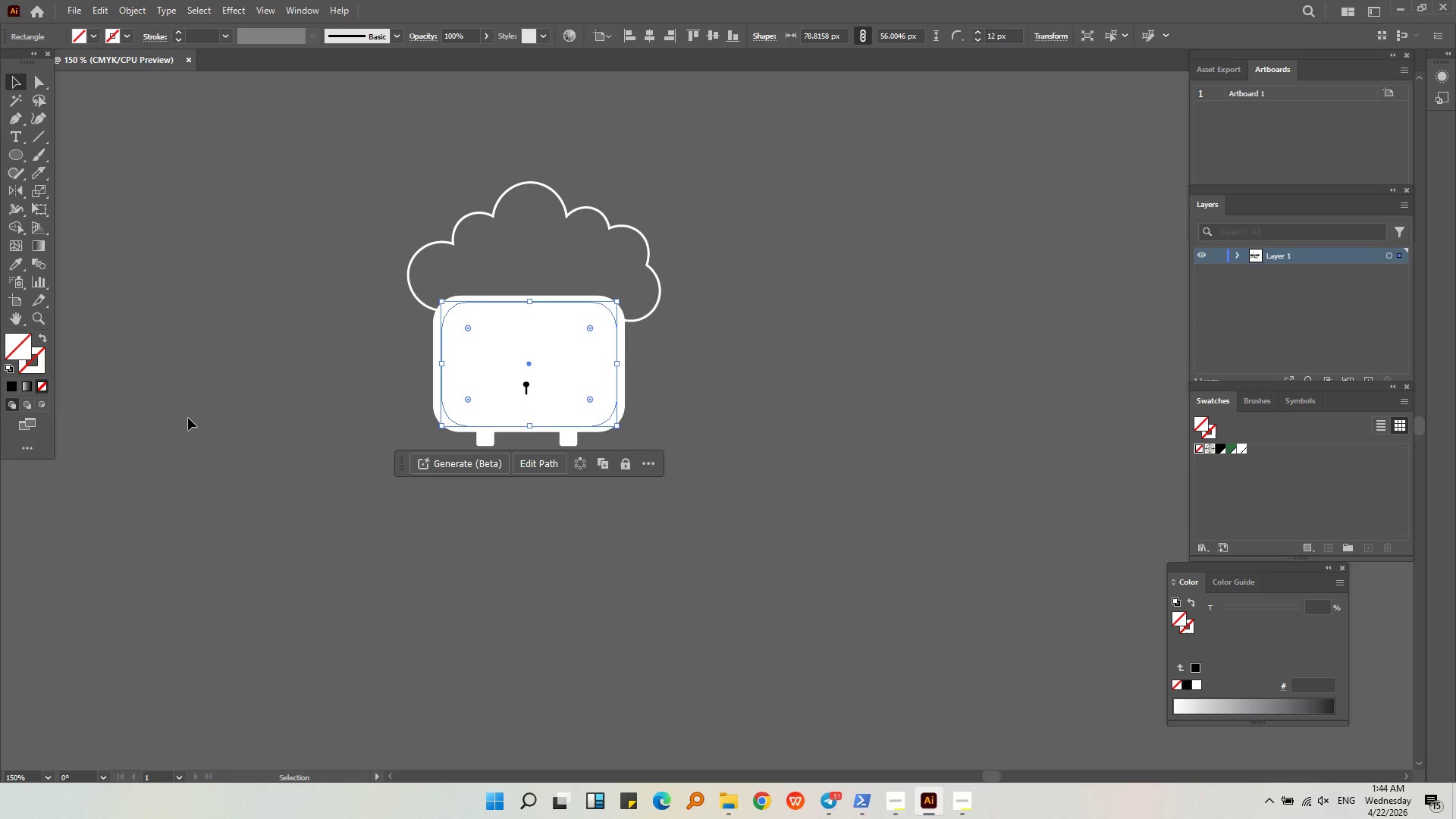 
key(Control+ControlLeft)
 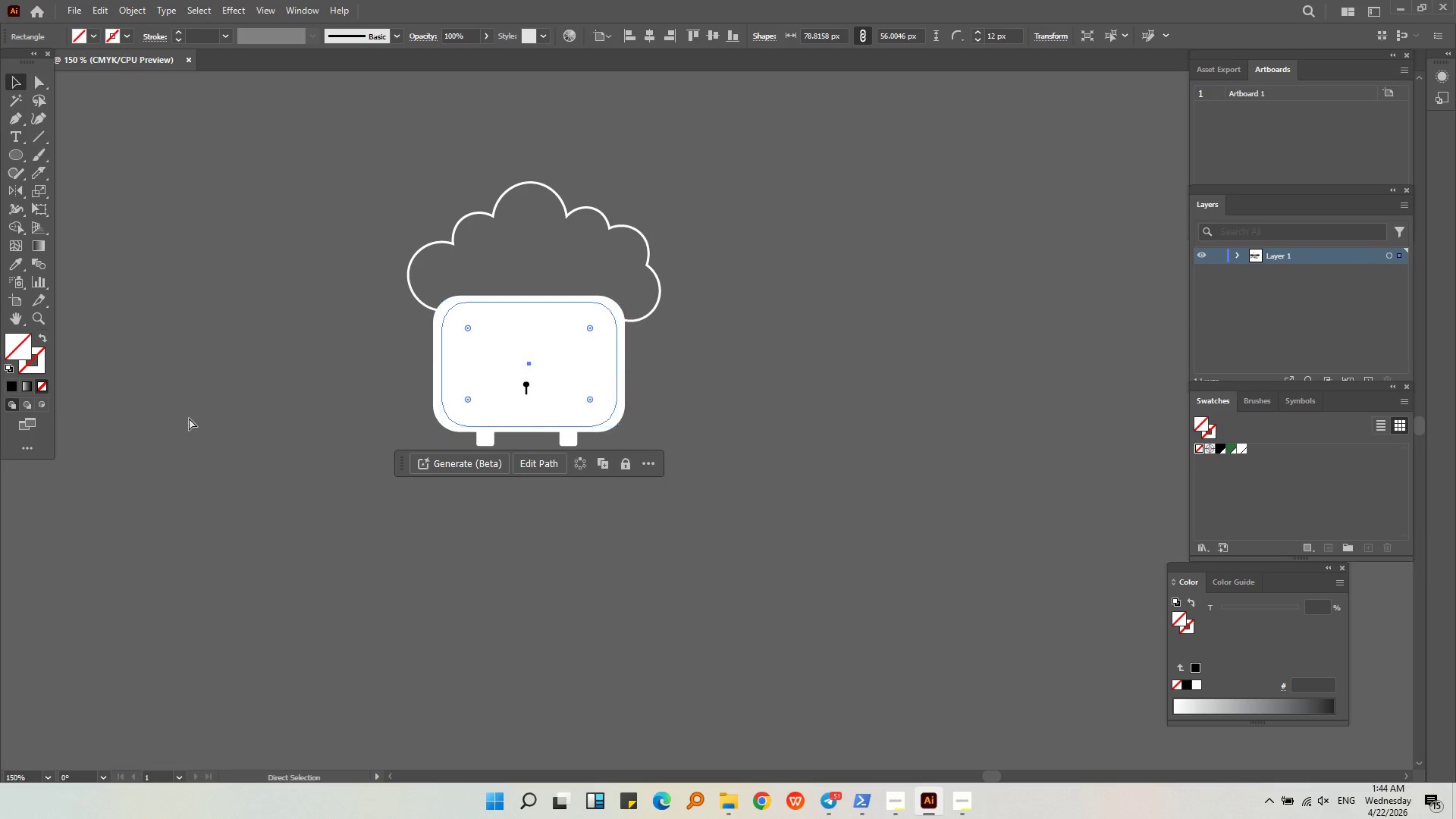 
key(Control+Z)
 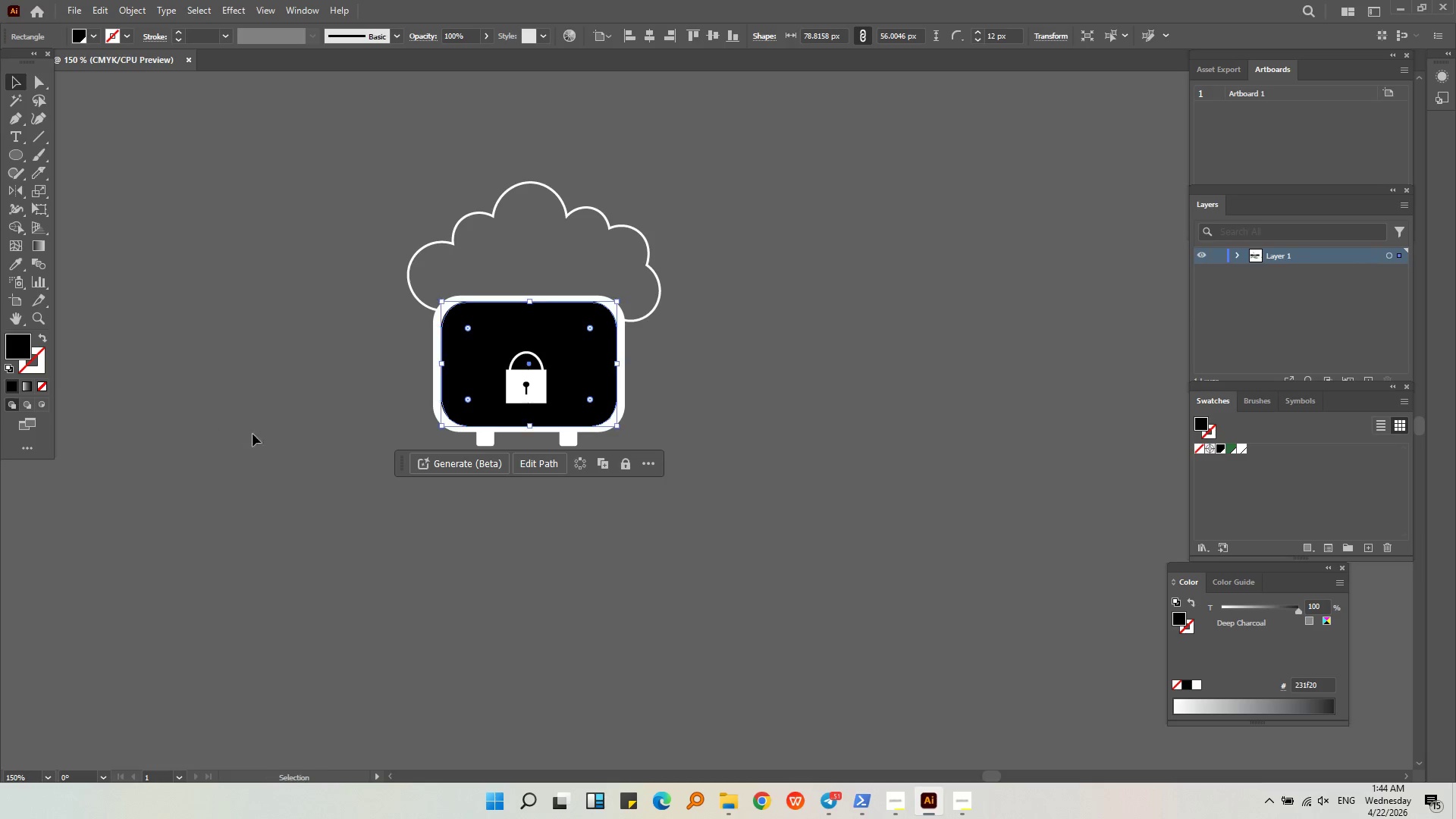 
left_click([259, 437])
 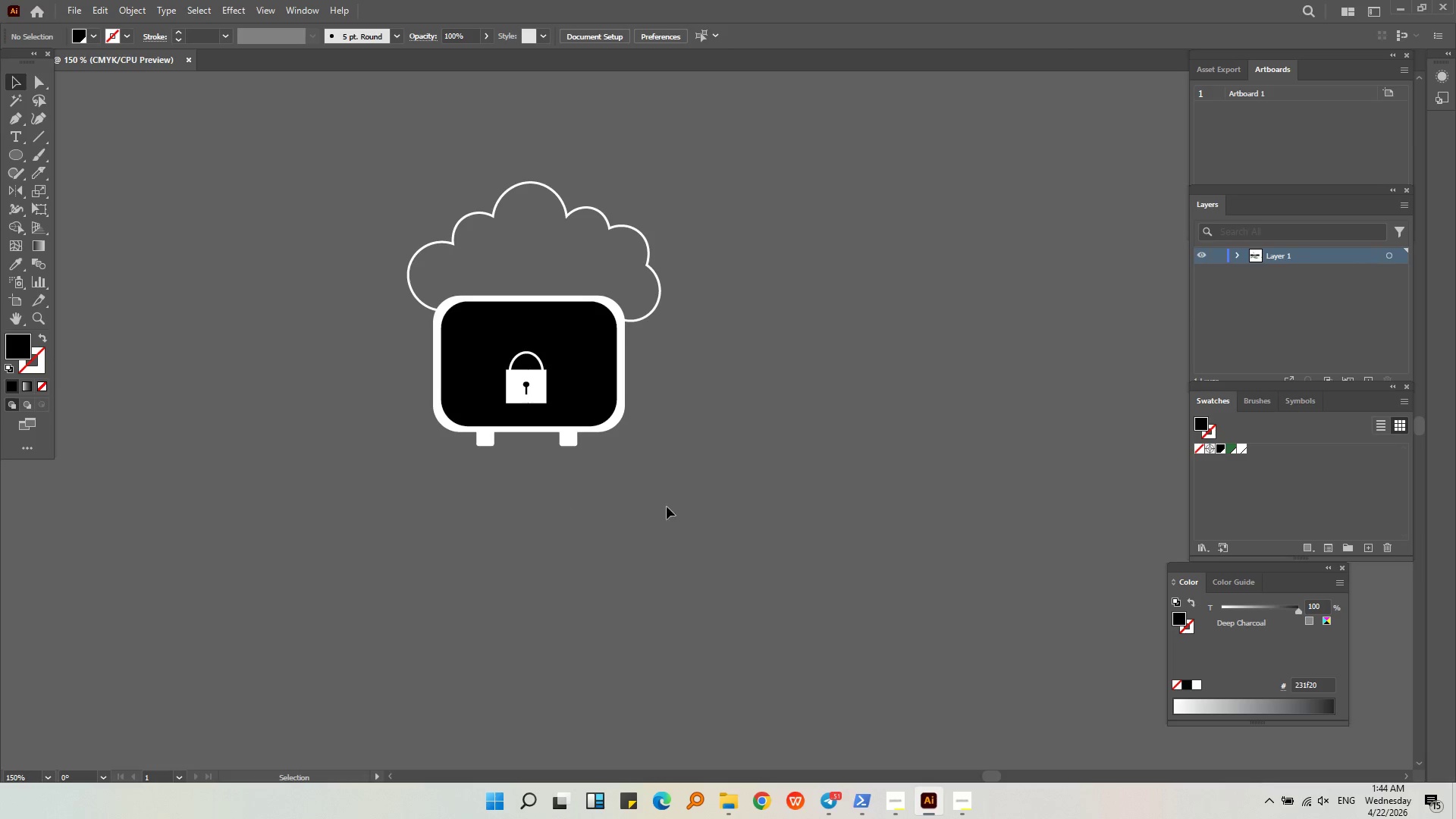 
left_click_drag(start_coordinate=[676, 499], to_coordinate=[362, 161])
 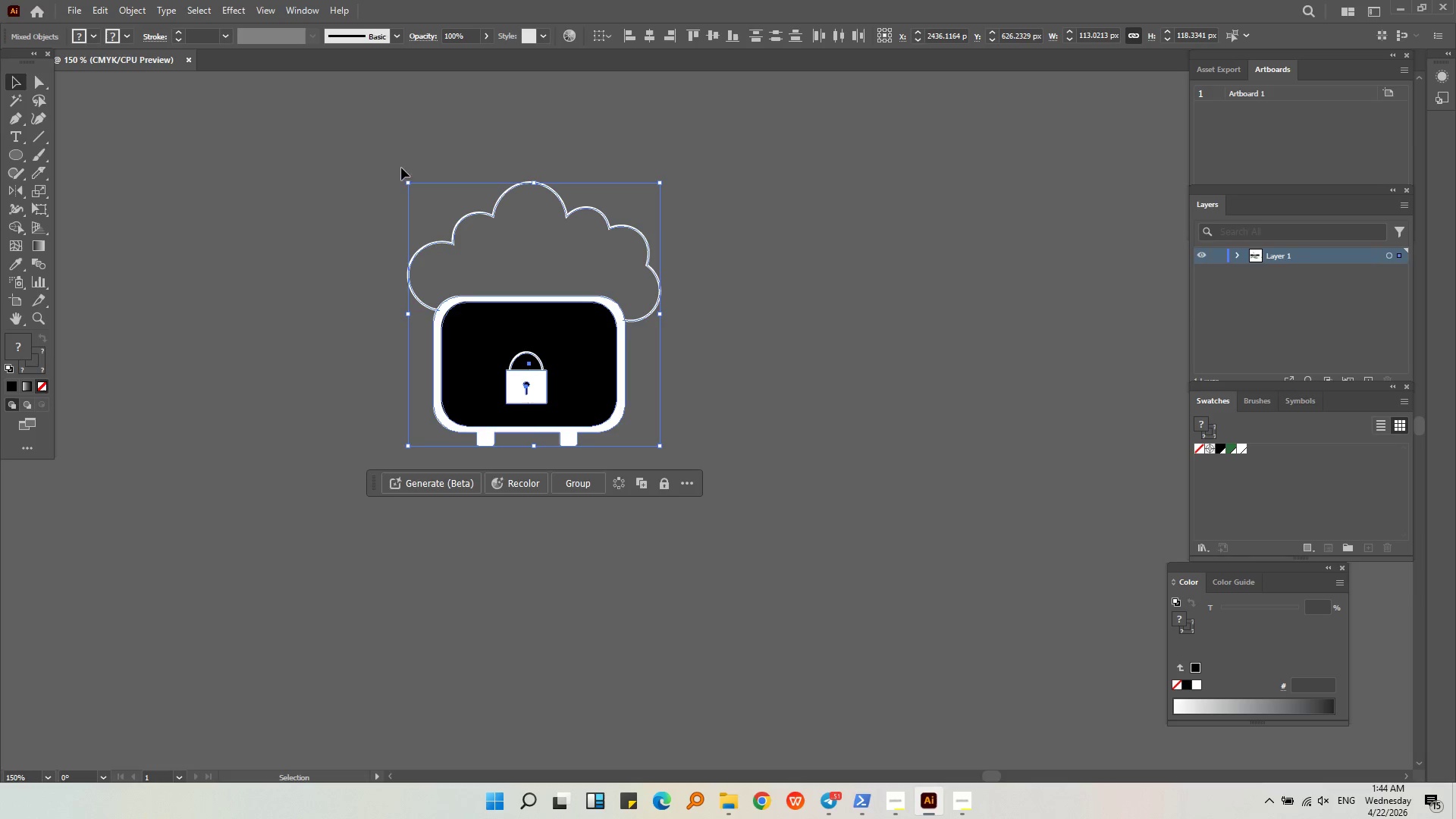 
hold_key(key=AltLeft, duration=0.8)
scroll: coordinate [714, 307], scroll_direction: down, amount: 2.0
 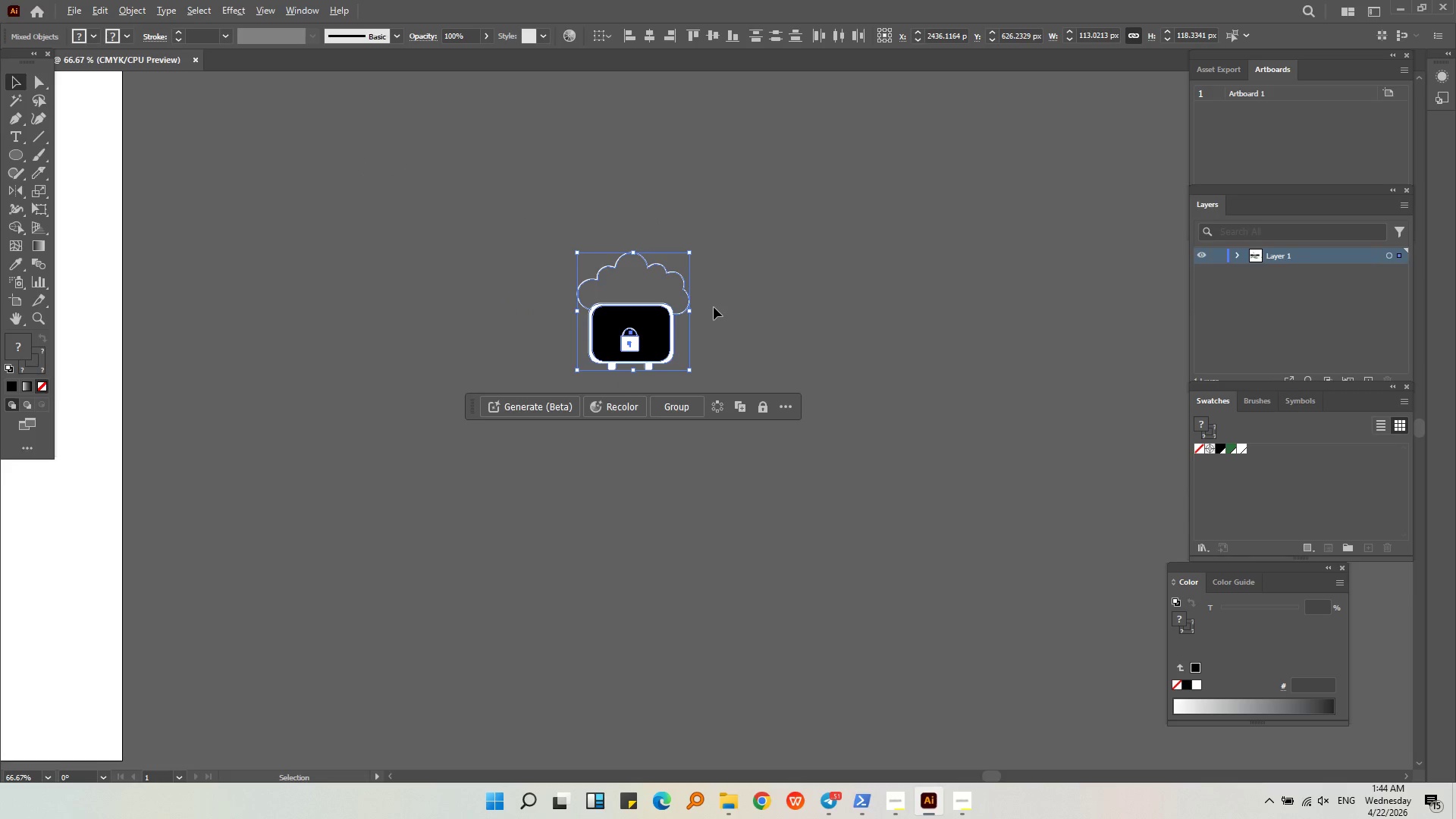 
key(Control+G)
 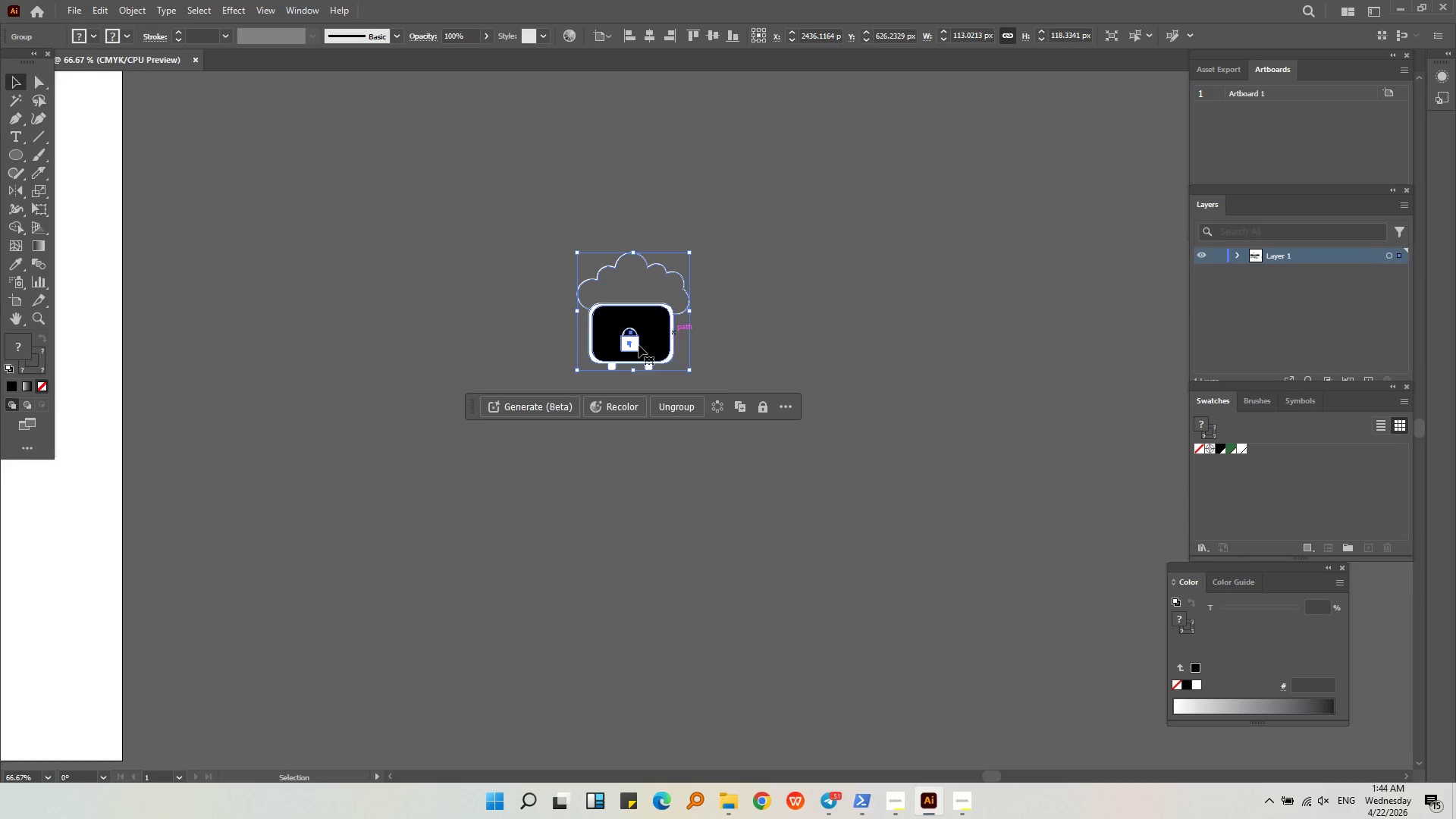 
key(Alt+AltLeft)
 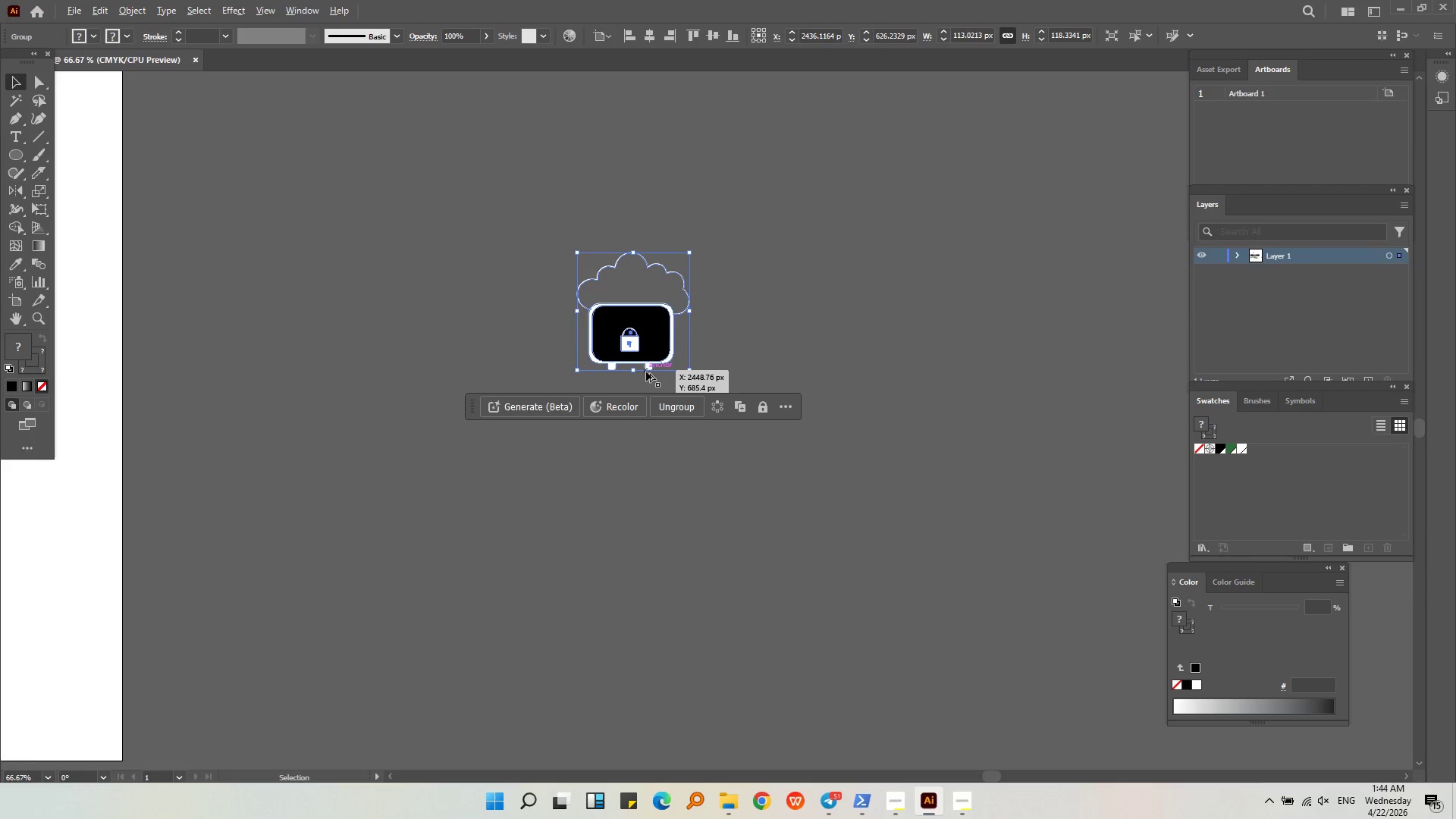 
scroll: coordinate [648, 372], scroll_direction: down, amount: 1.0
 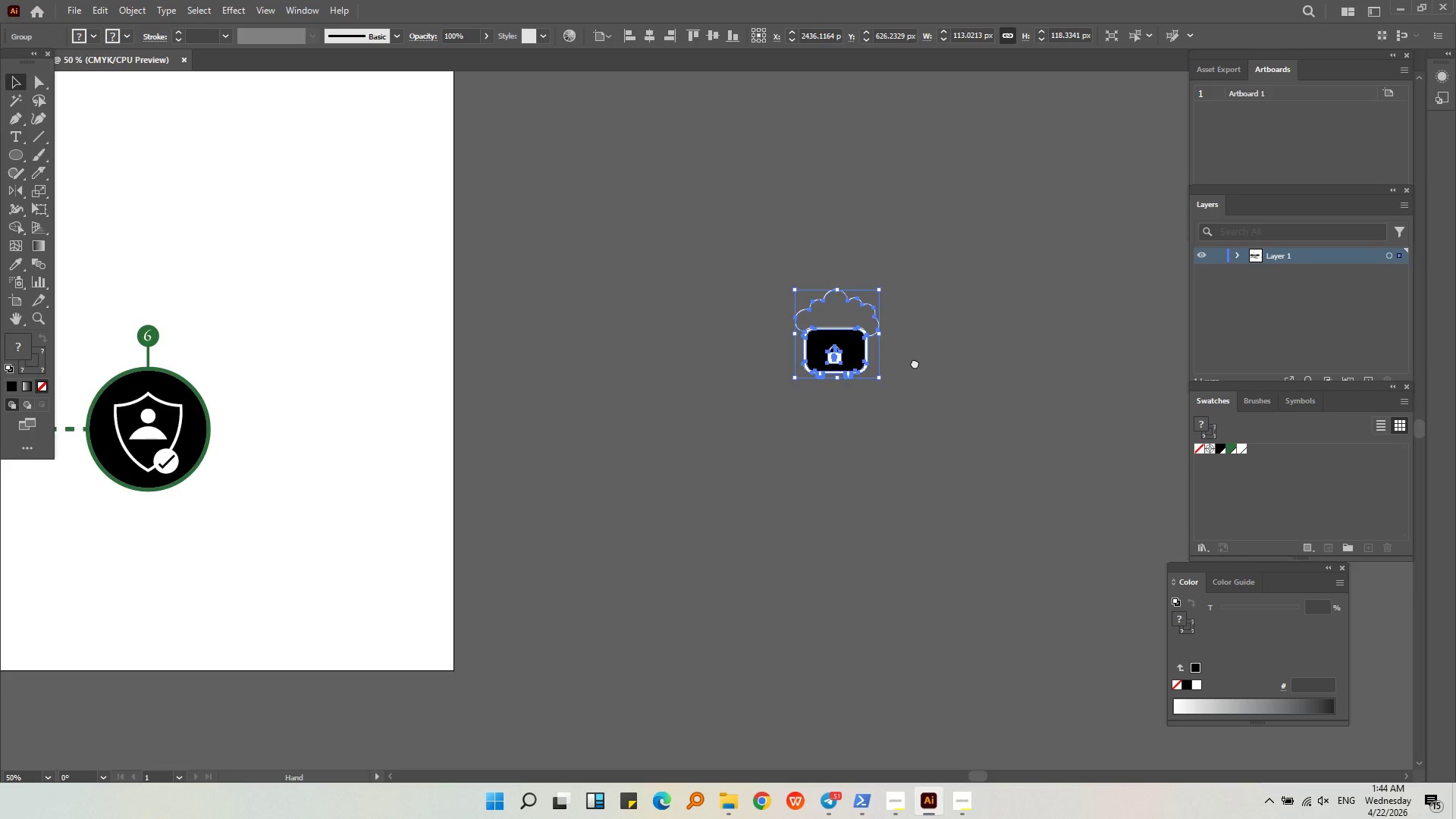 
left_click_drag(start_coordinate=[1017, 378], to_coordinate=[116, 467])
 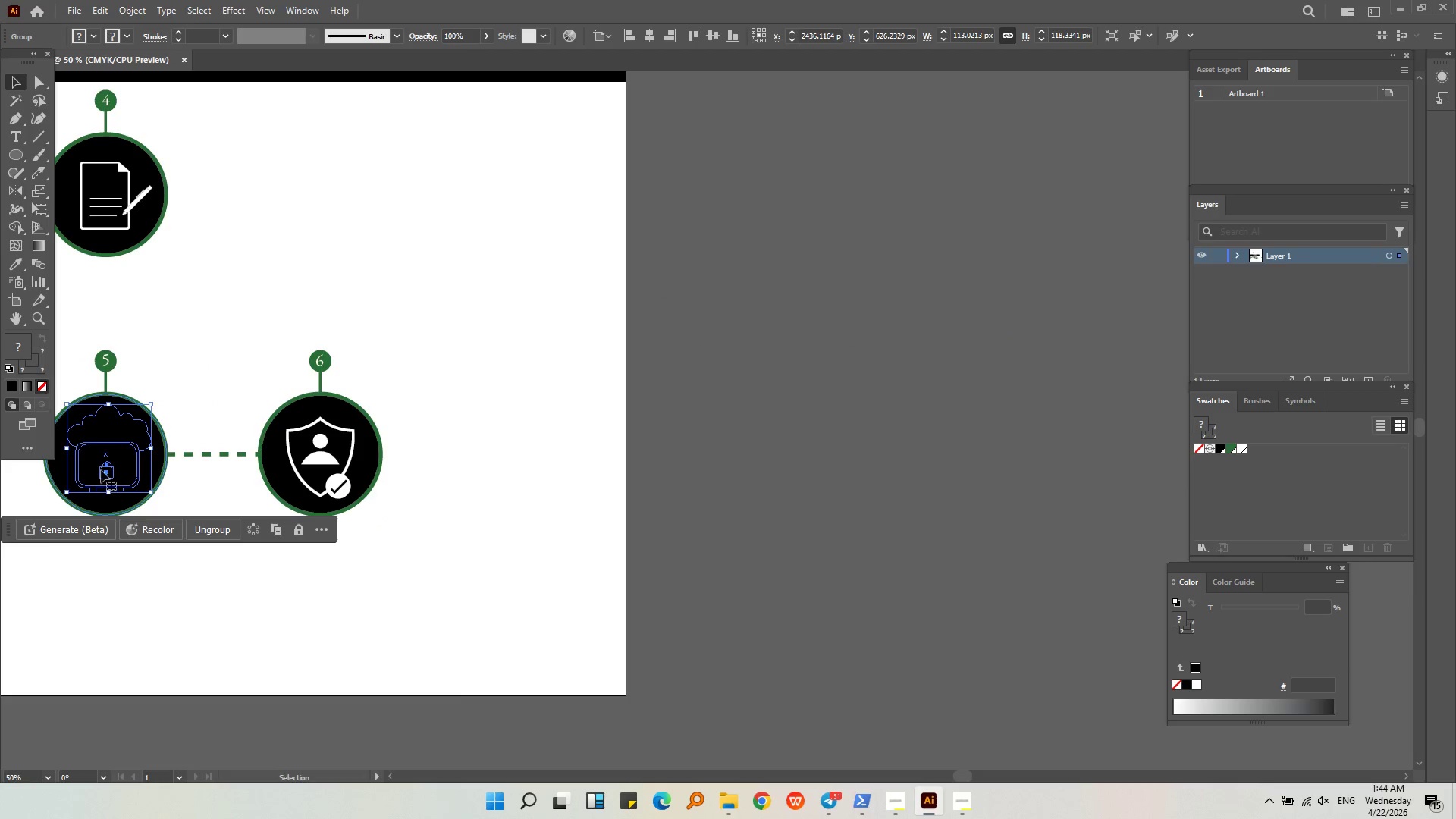 
hold_key(key=AltLeft, duration=0.41)
 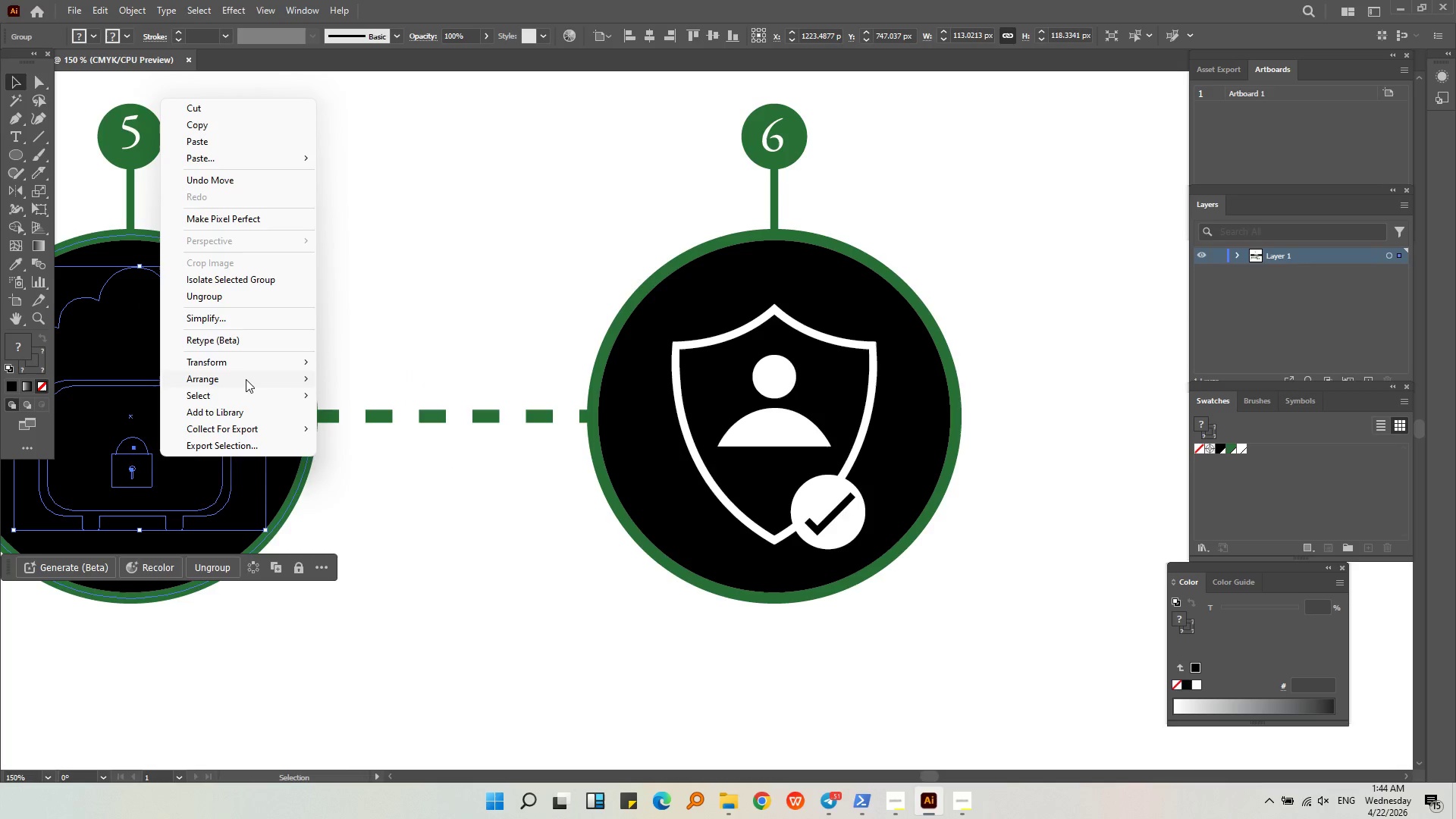 
right_click([160, 457])
 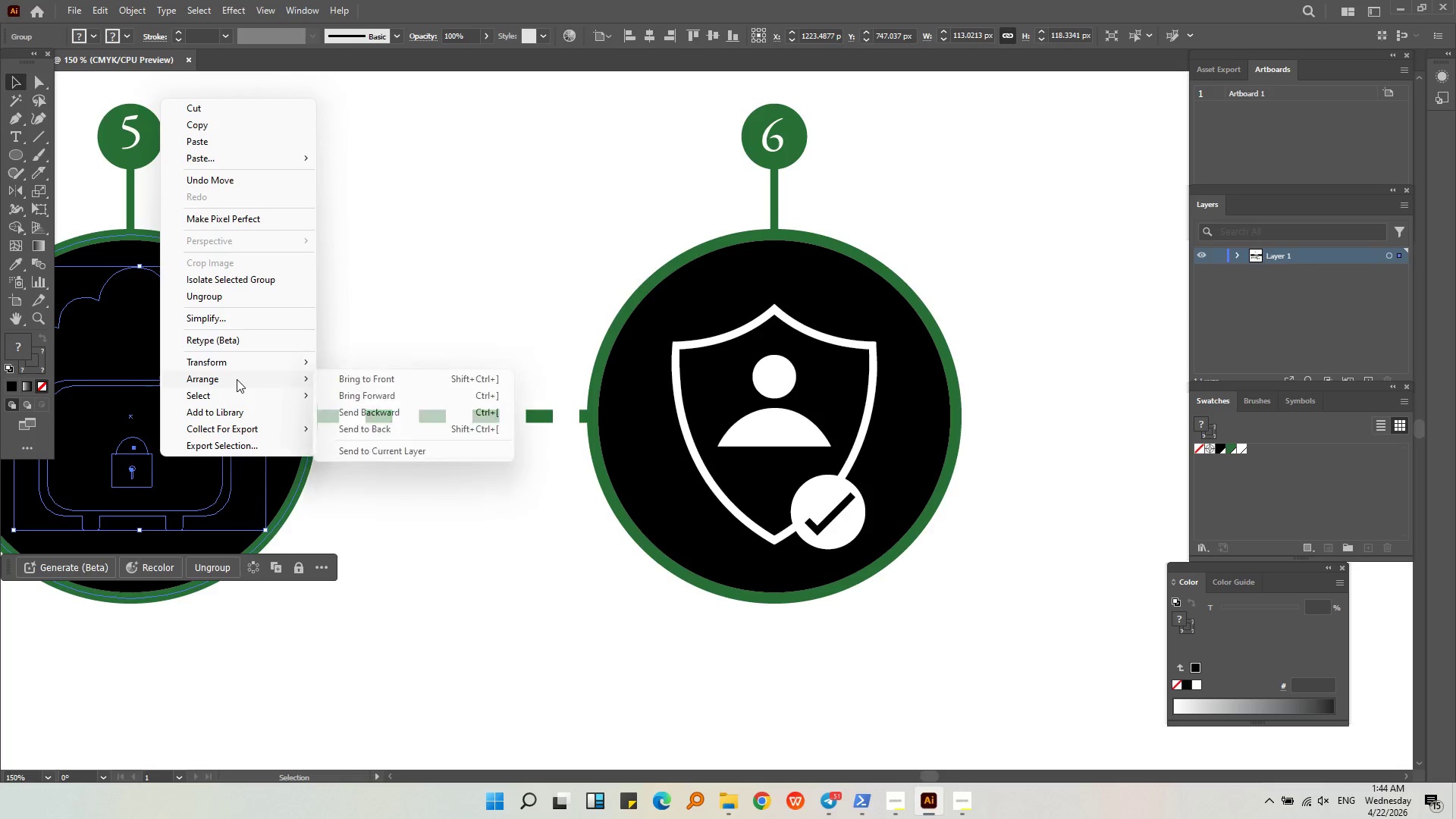 
scroll: coordinate [105, 472], scroll_direction: up, amount: 3.0
 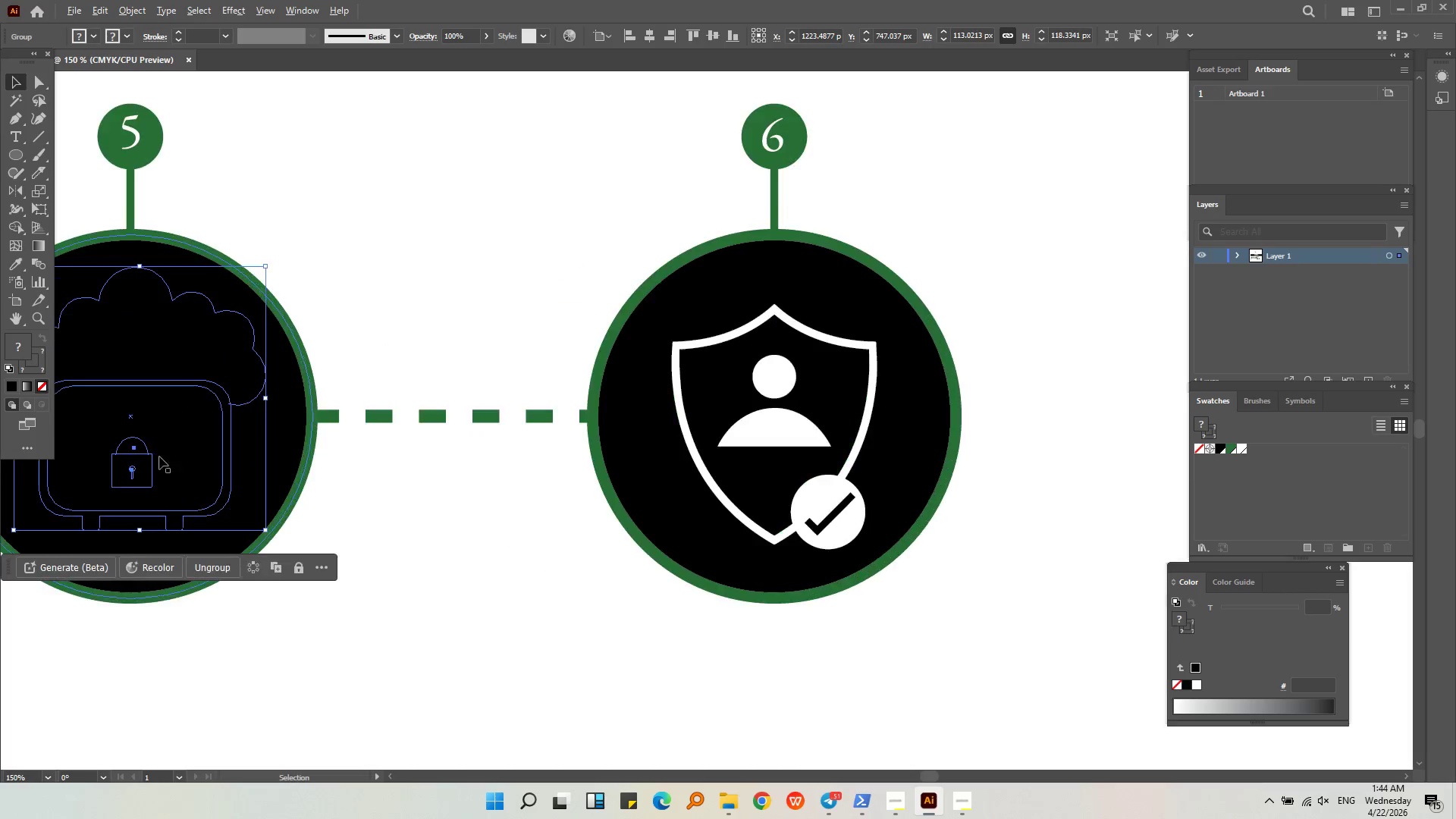 
double_click([359, 379])
 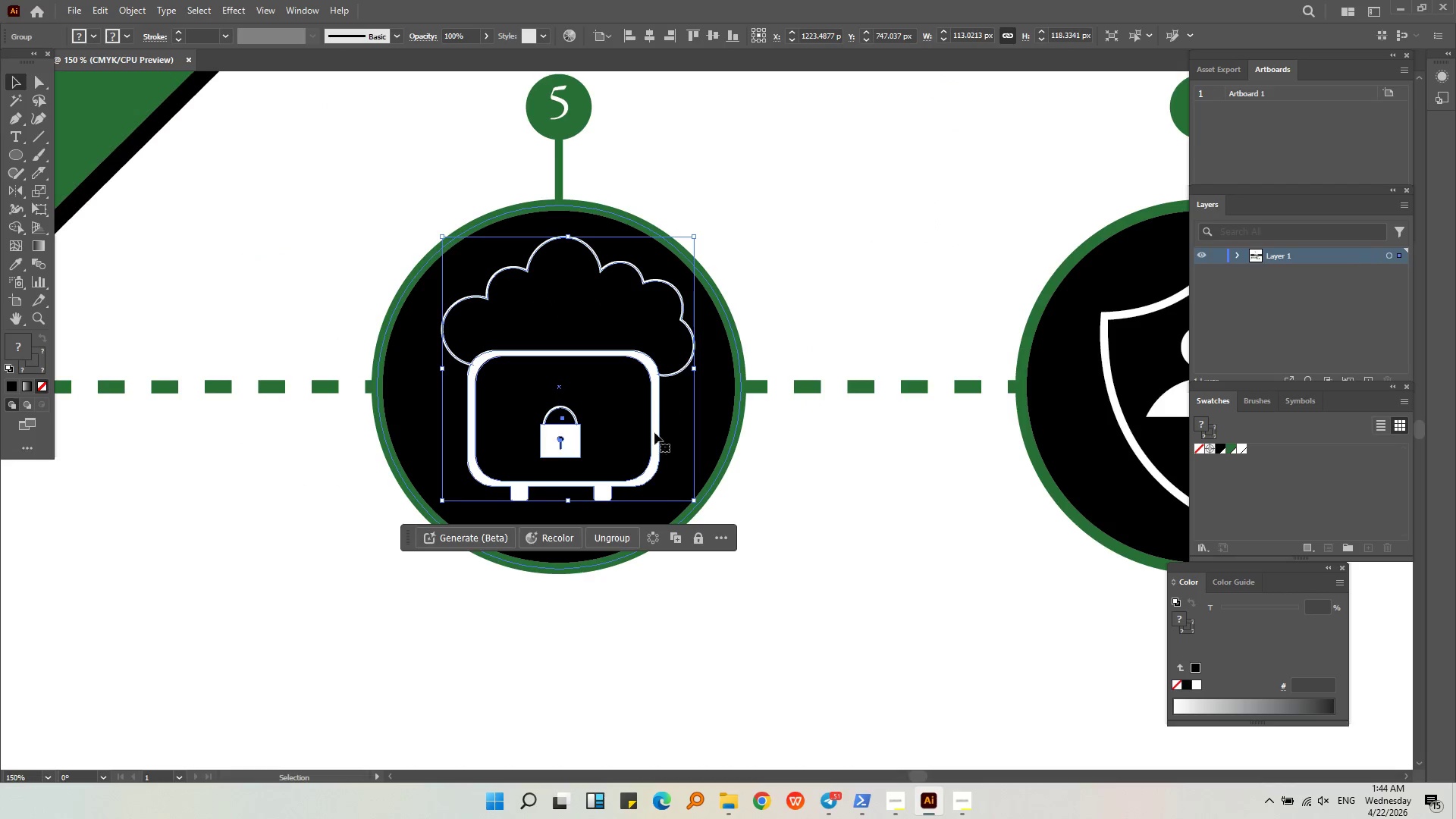 
hold_key(key=ShiftLeft, duration=0.91)
left_click_drag(start_coordinate=[693, 502], to_coordinate=[690, 481])
 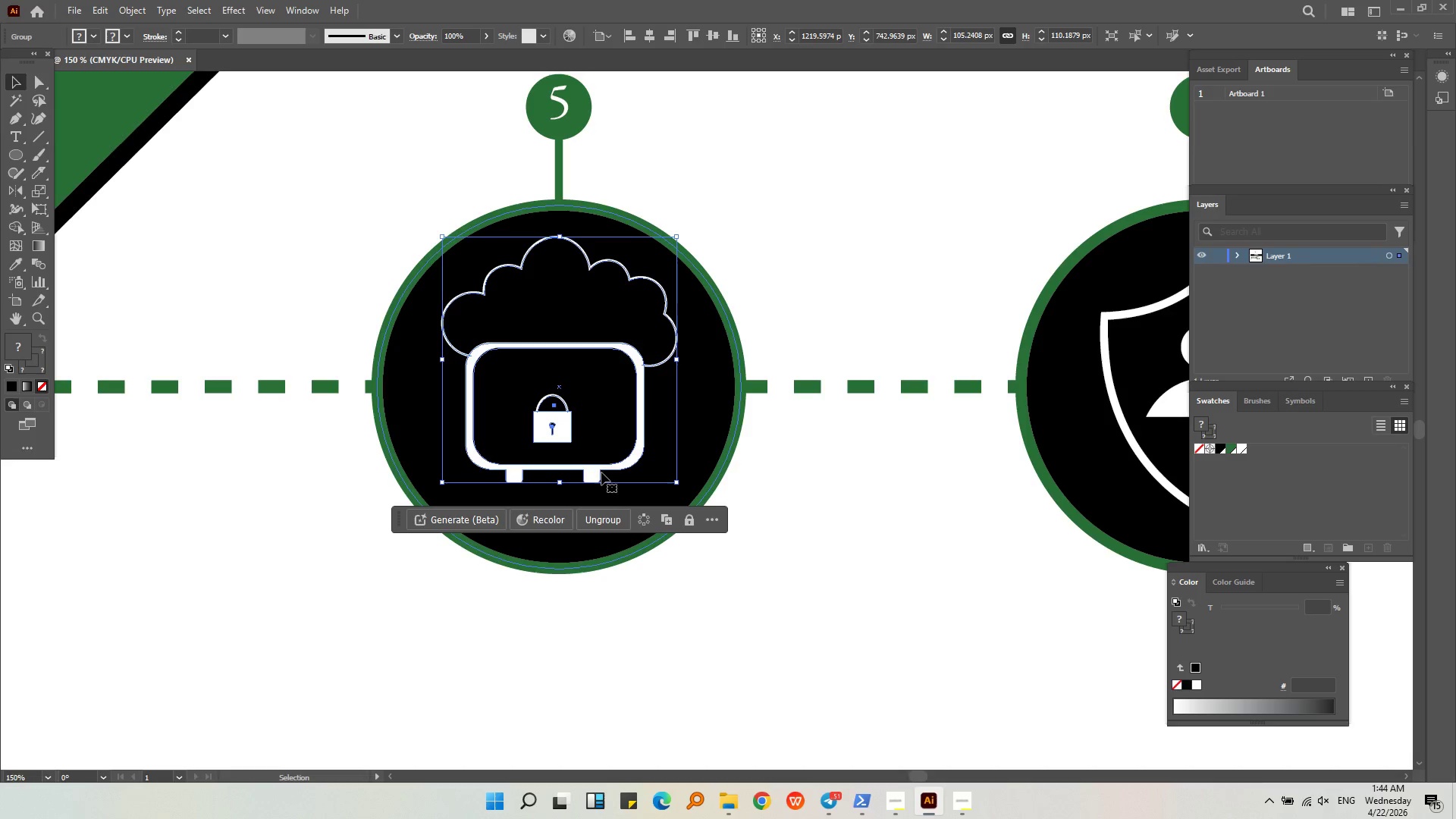 
left_click_drag(start_coordinate=[586, 475], to_coordinate=[592, 498])
 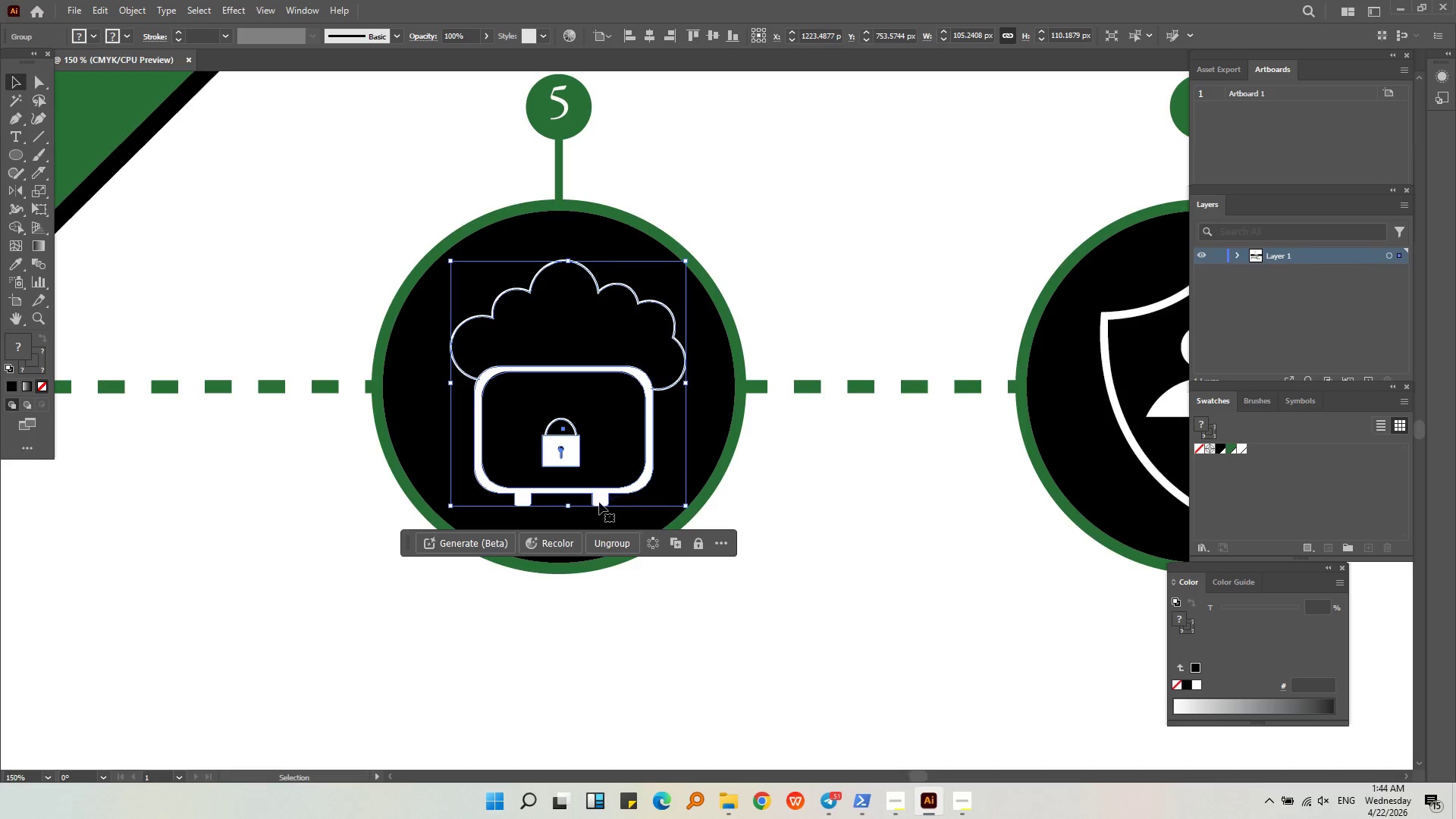 
left_click([747, 549])
 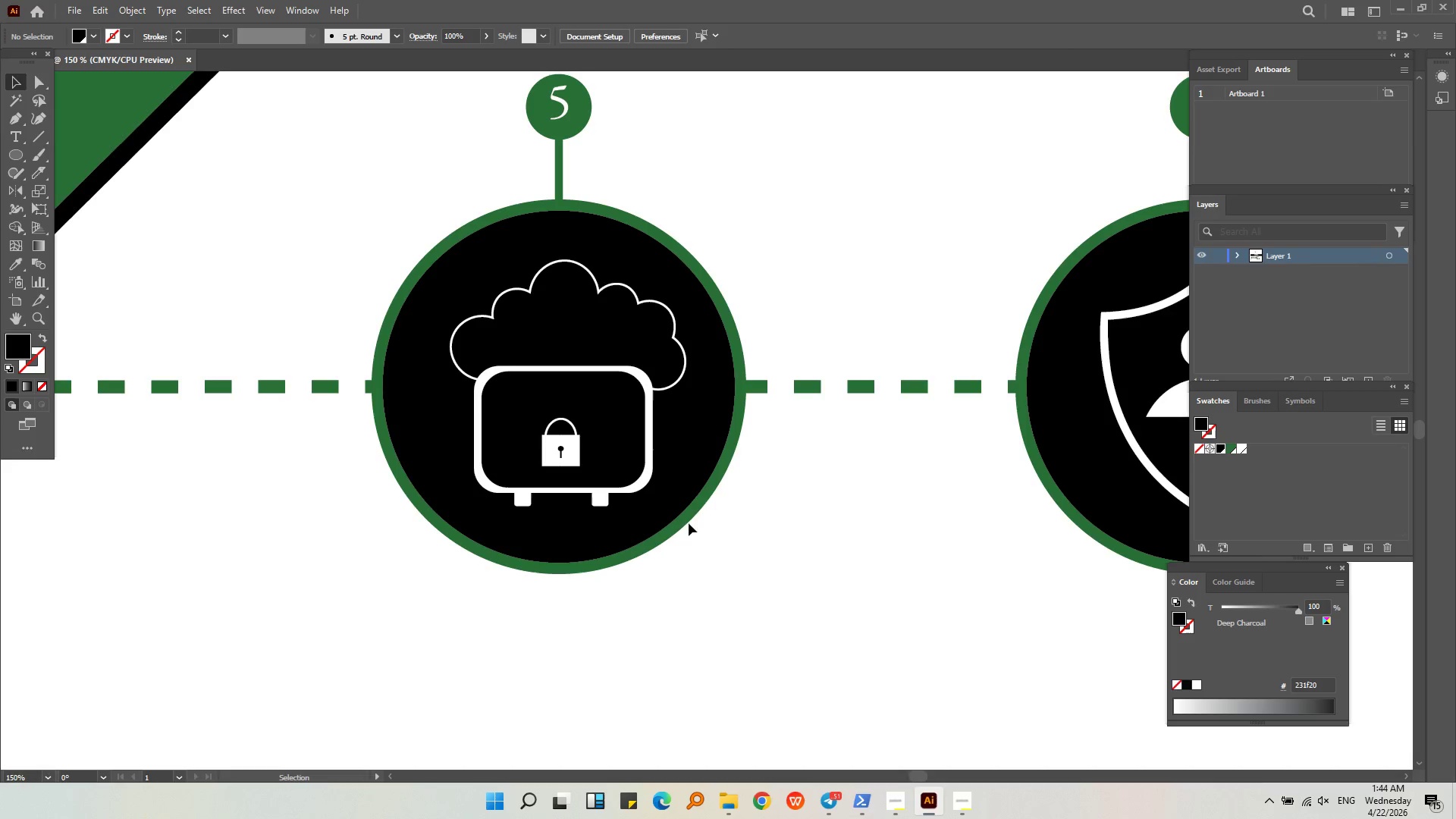 
hold_key(key=AltLeft, duration=0.44)
 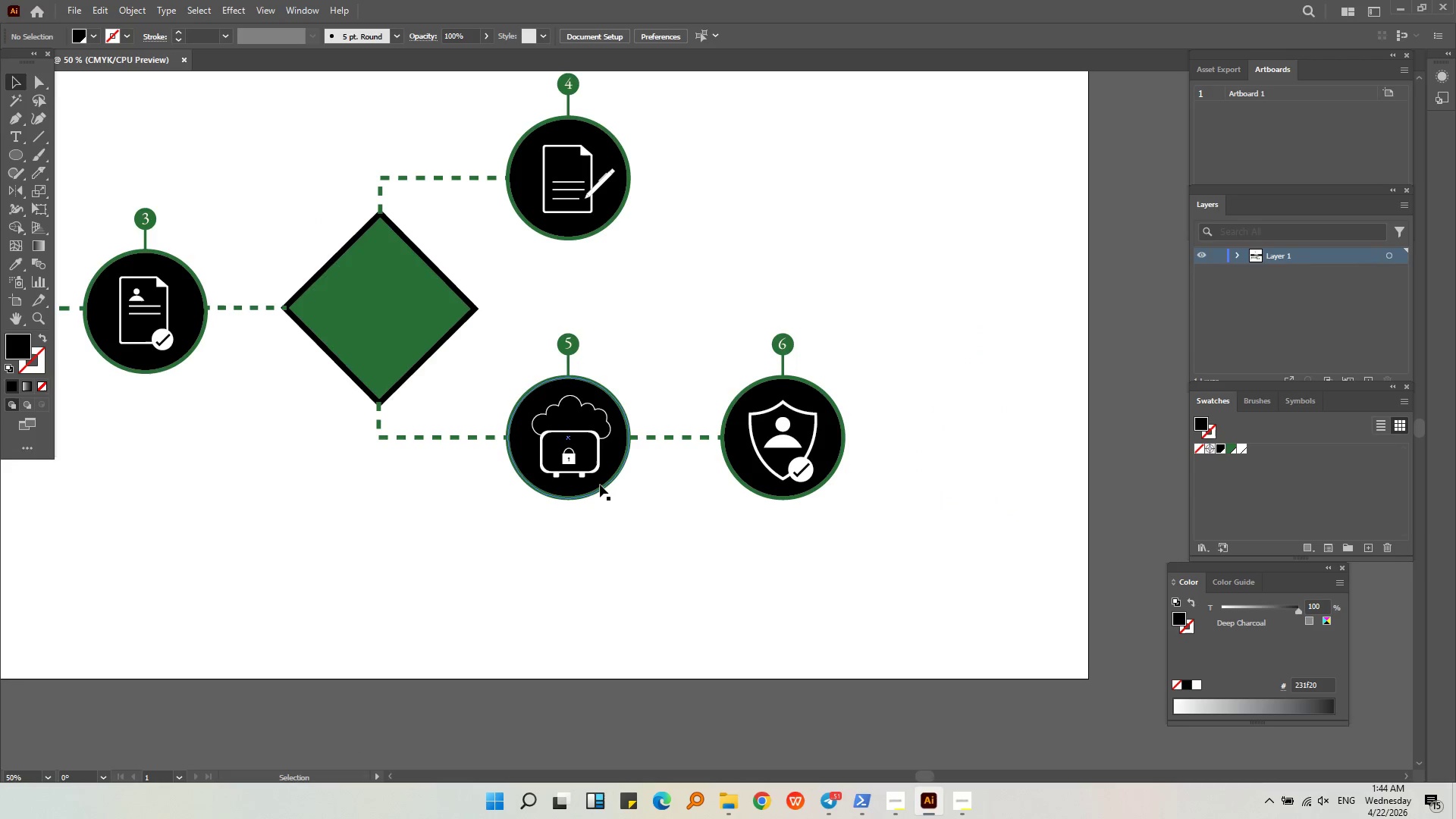 
left_click([733, 500])
 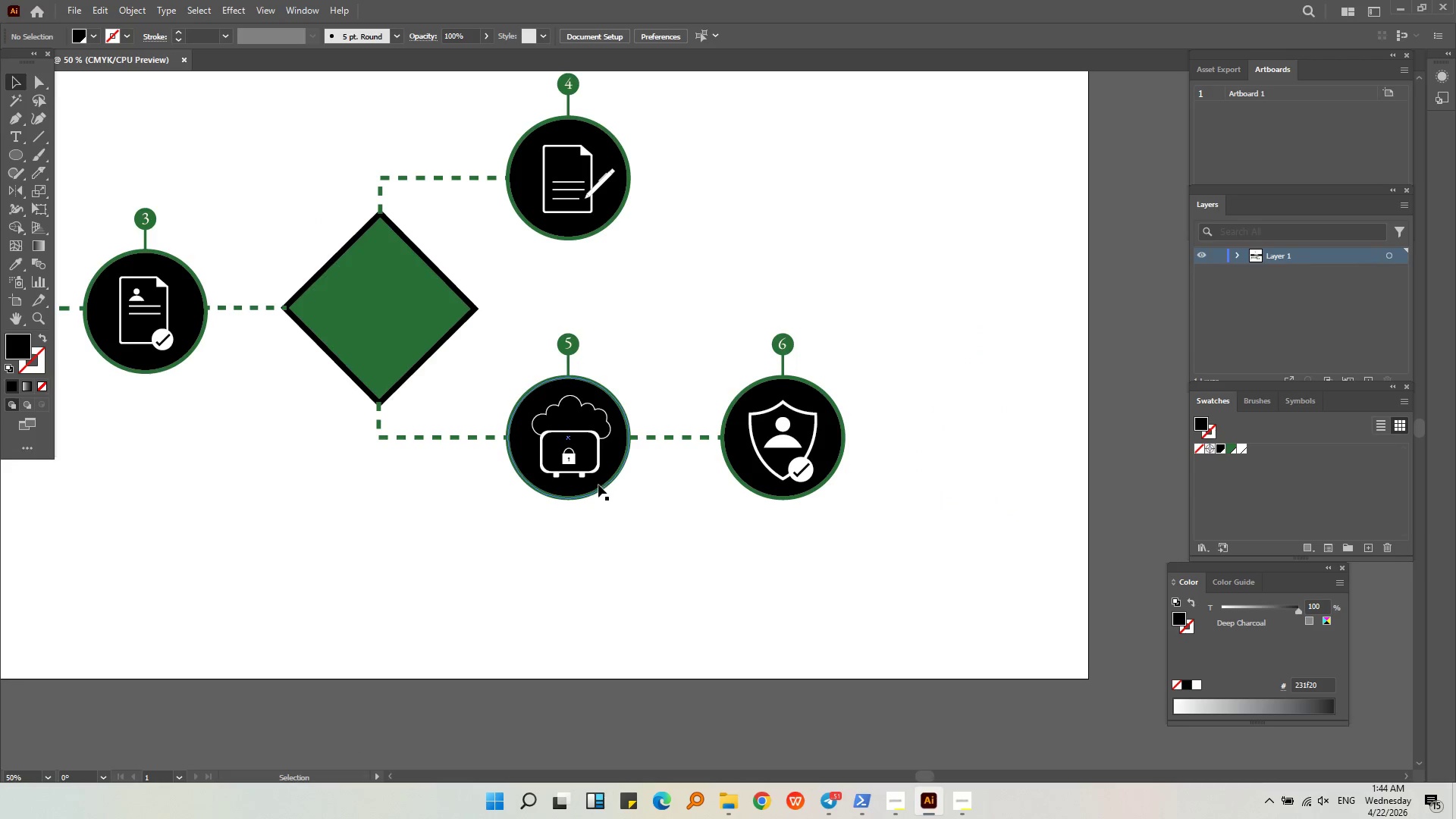 
scroll: coordinate [578, 462], scroll_direction: down, amount: 3.0
 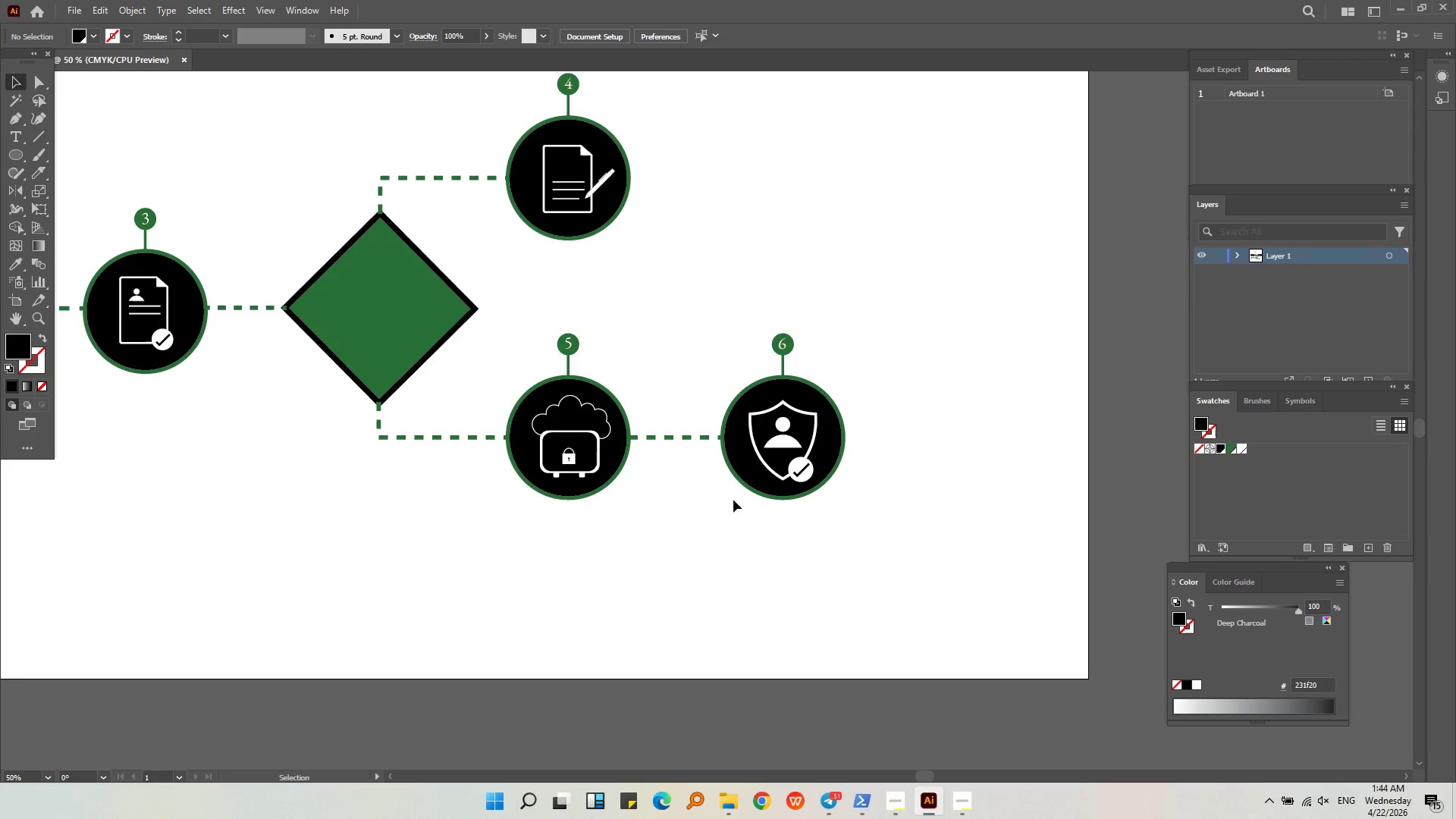 
key(Alt+AltLeft)
 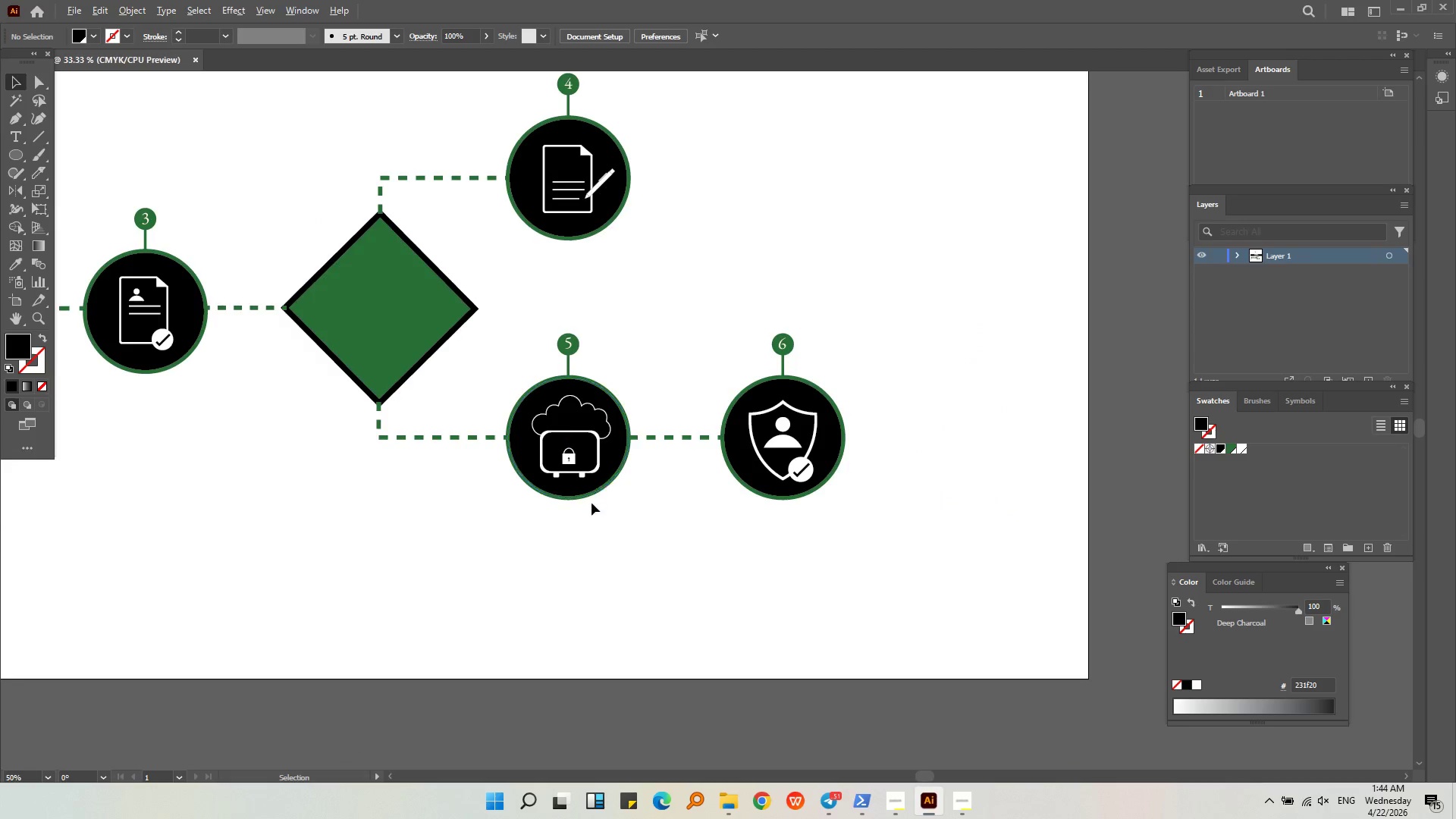 
scroll: coordinate [592, 503], scroll_direction: down, amount: 1.0
 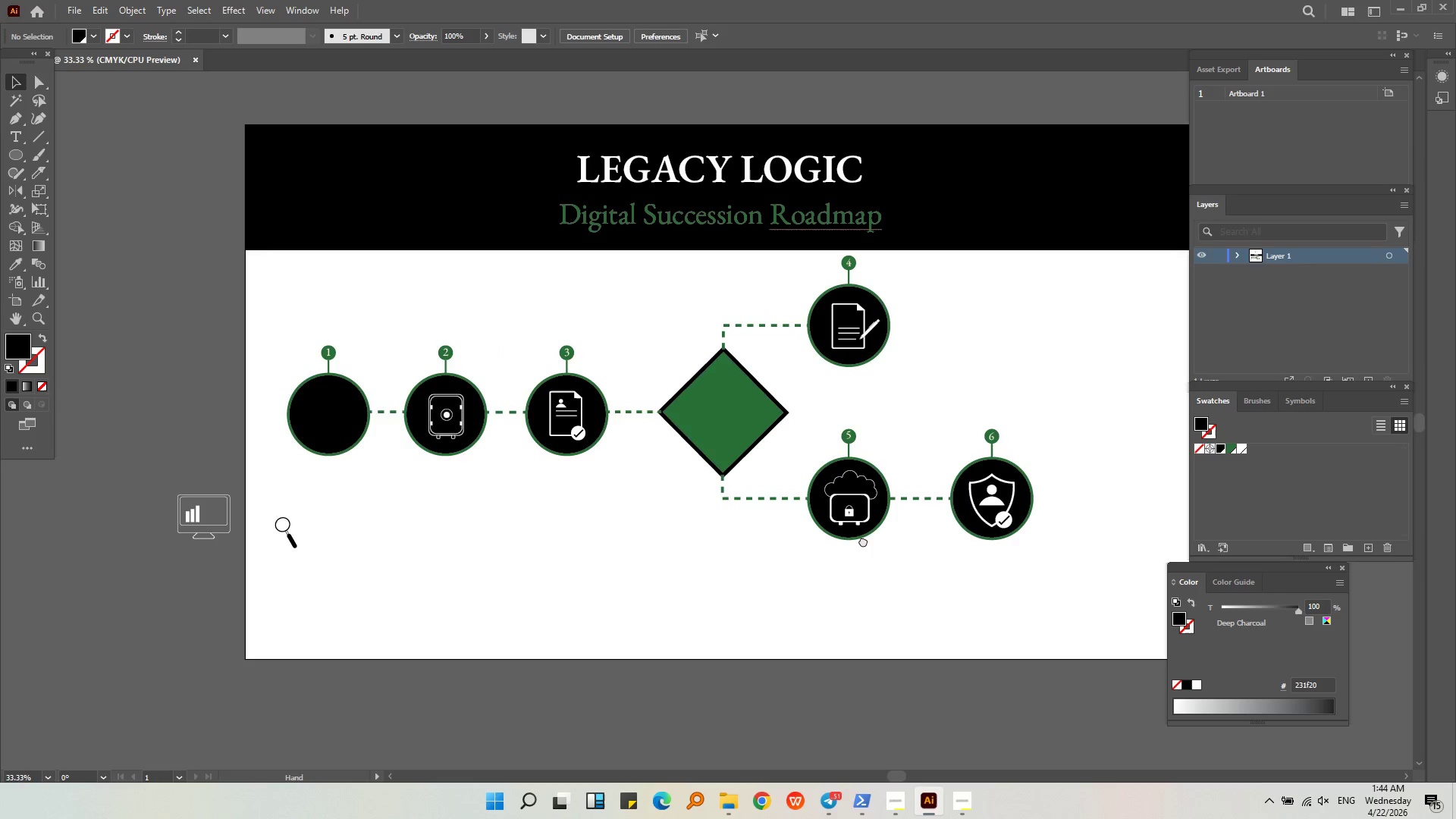 
left_click([670, 541])
 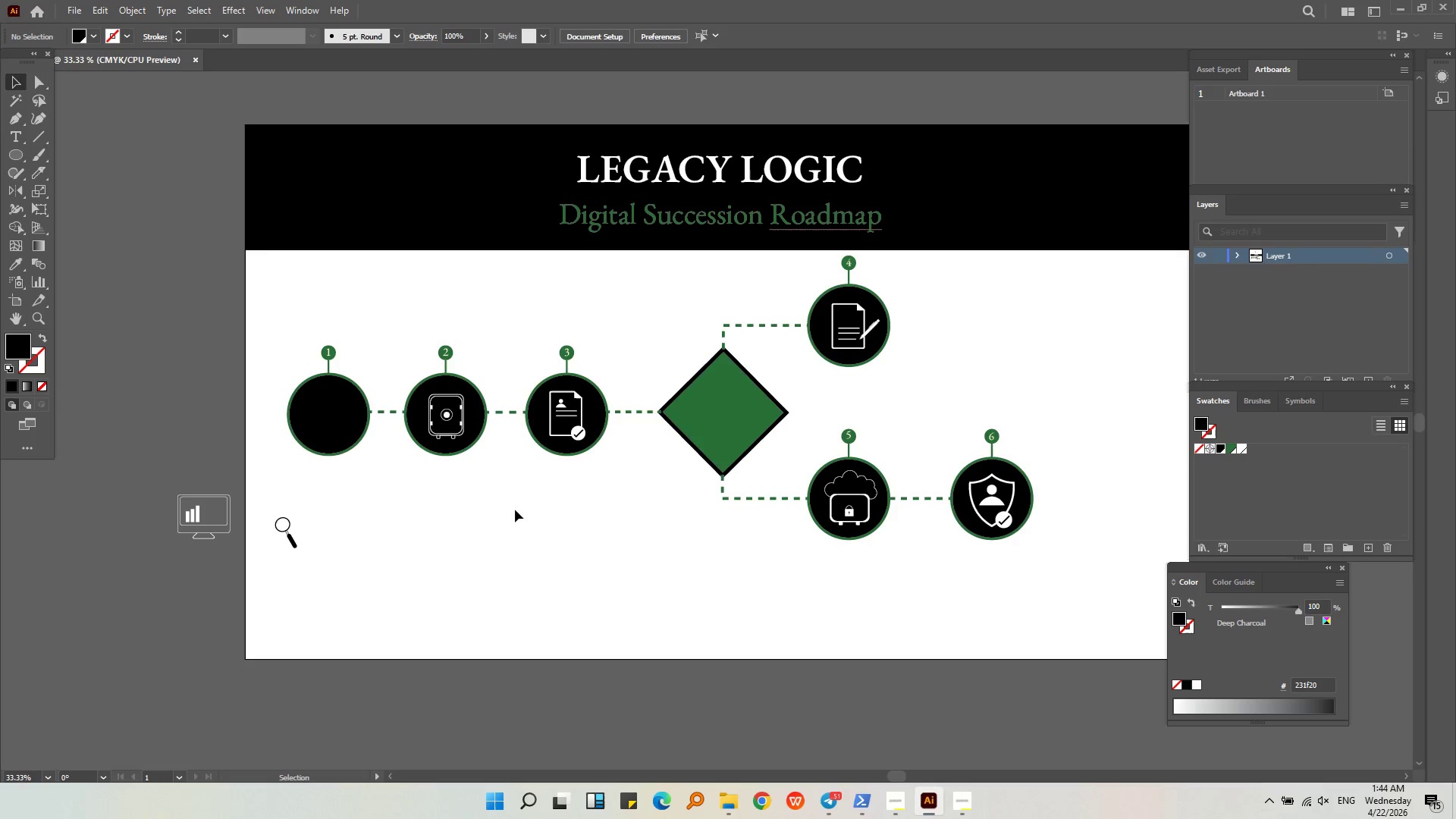 
hold_key(key=AltLeft, duration=1.56)
scroll: coordinate [435, 420], scroll_direction: up, amount: 2.0
 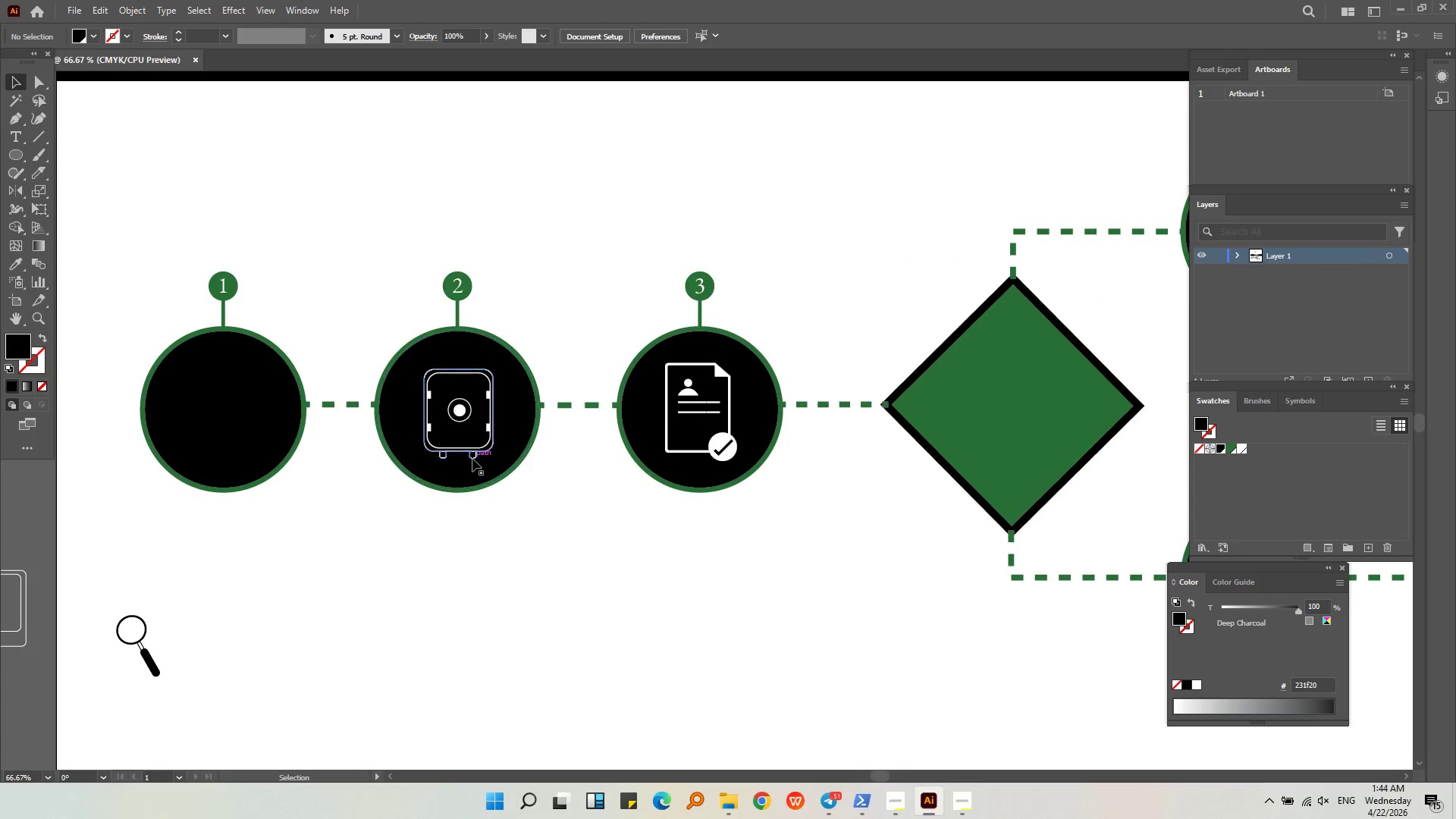 
left_click([481, 453])
 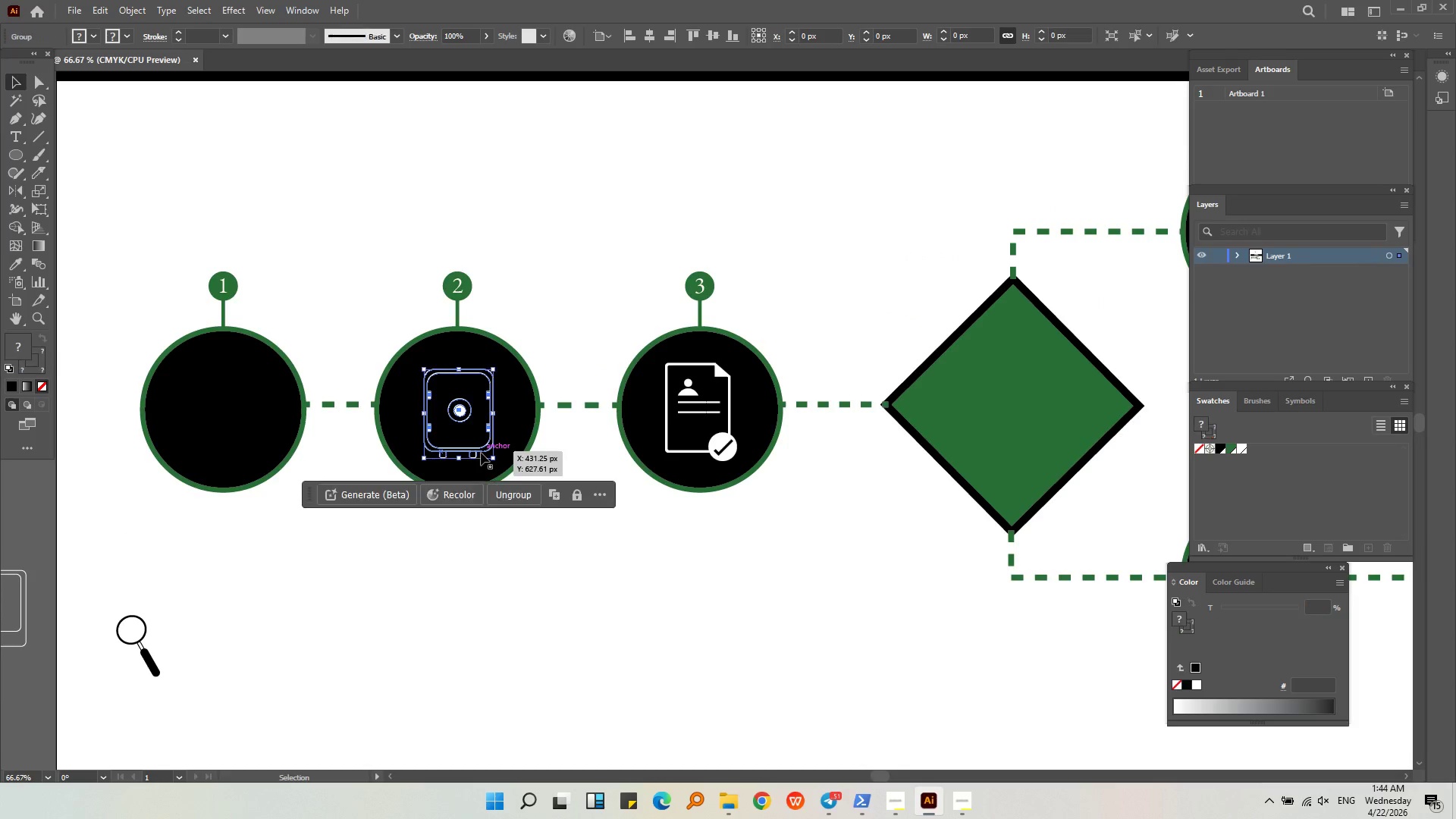 
key(Alt+AltLeft)
 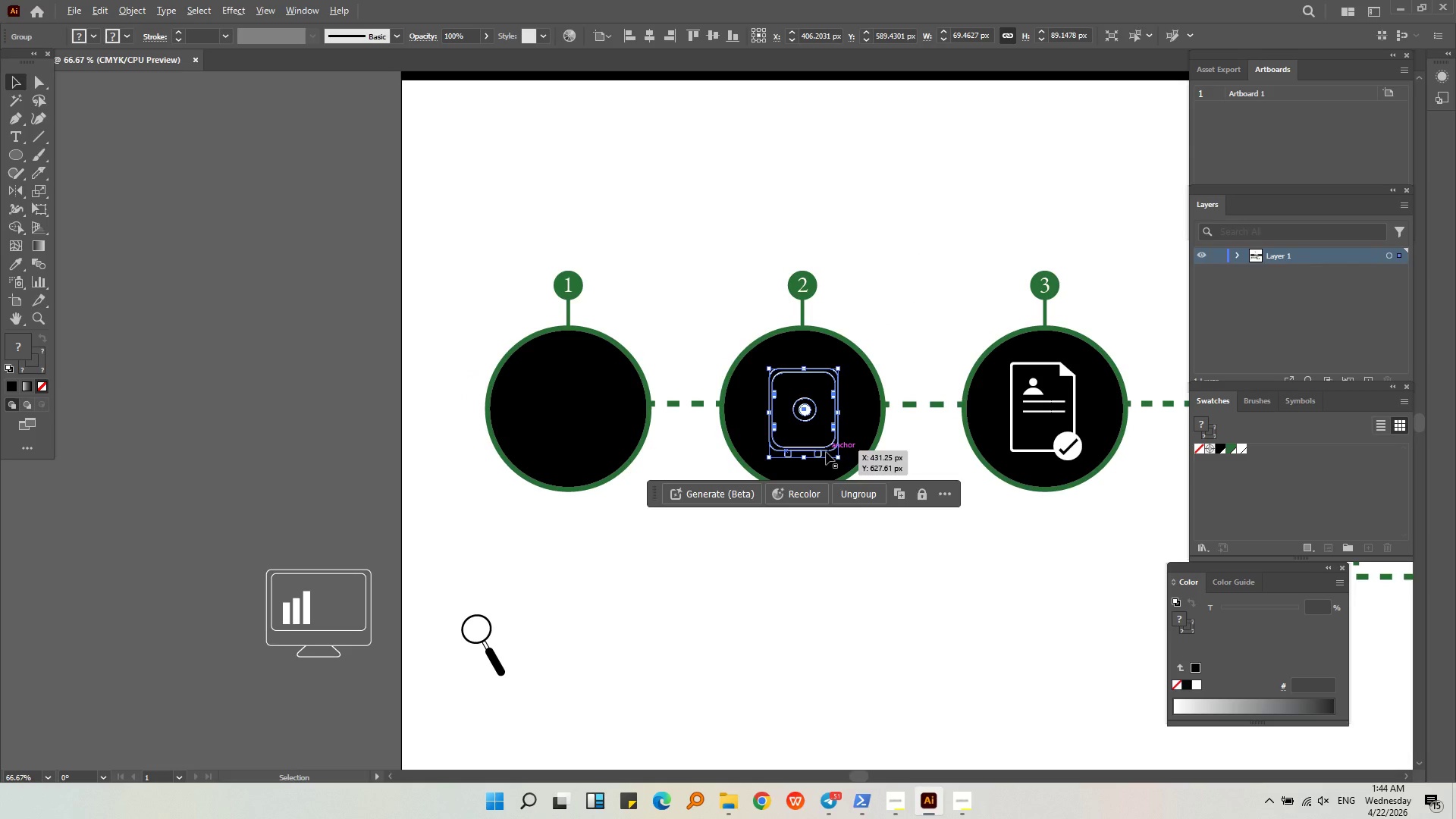 
left_click_drag(start_coordinate=[826, 452], to_coordinate=[264, 375])
 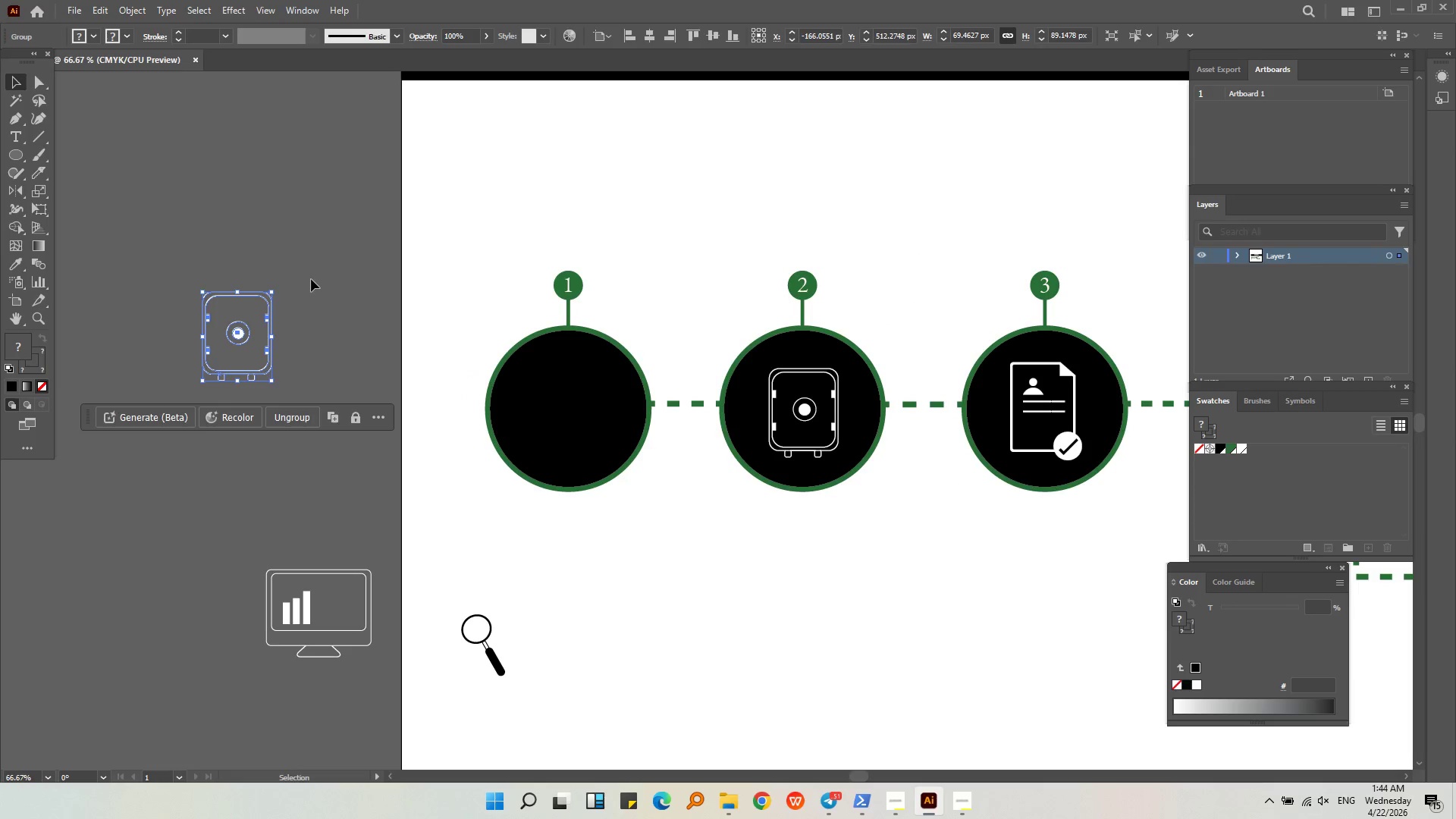 
hold_key(key=AltLeft, duration=0.39)
 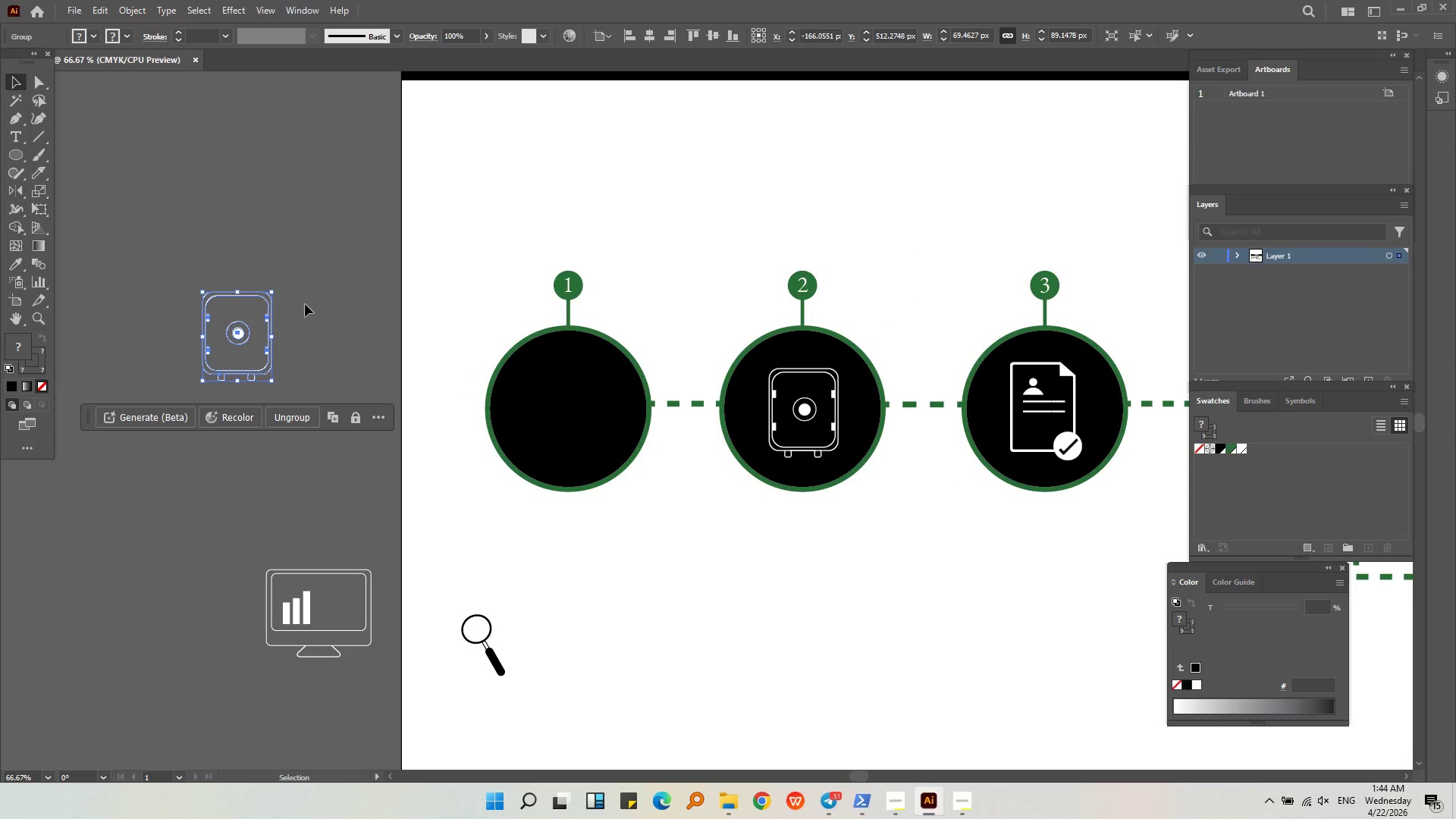 
left_click([311, 279])
 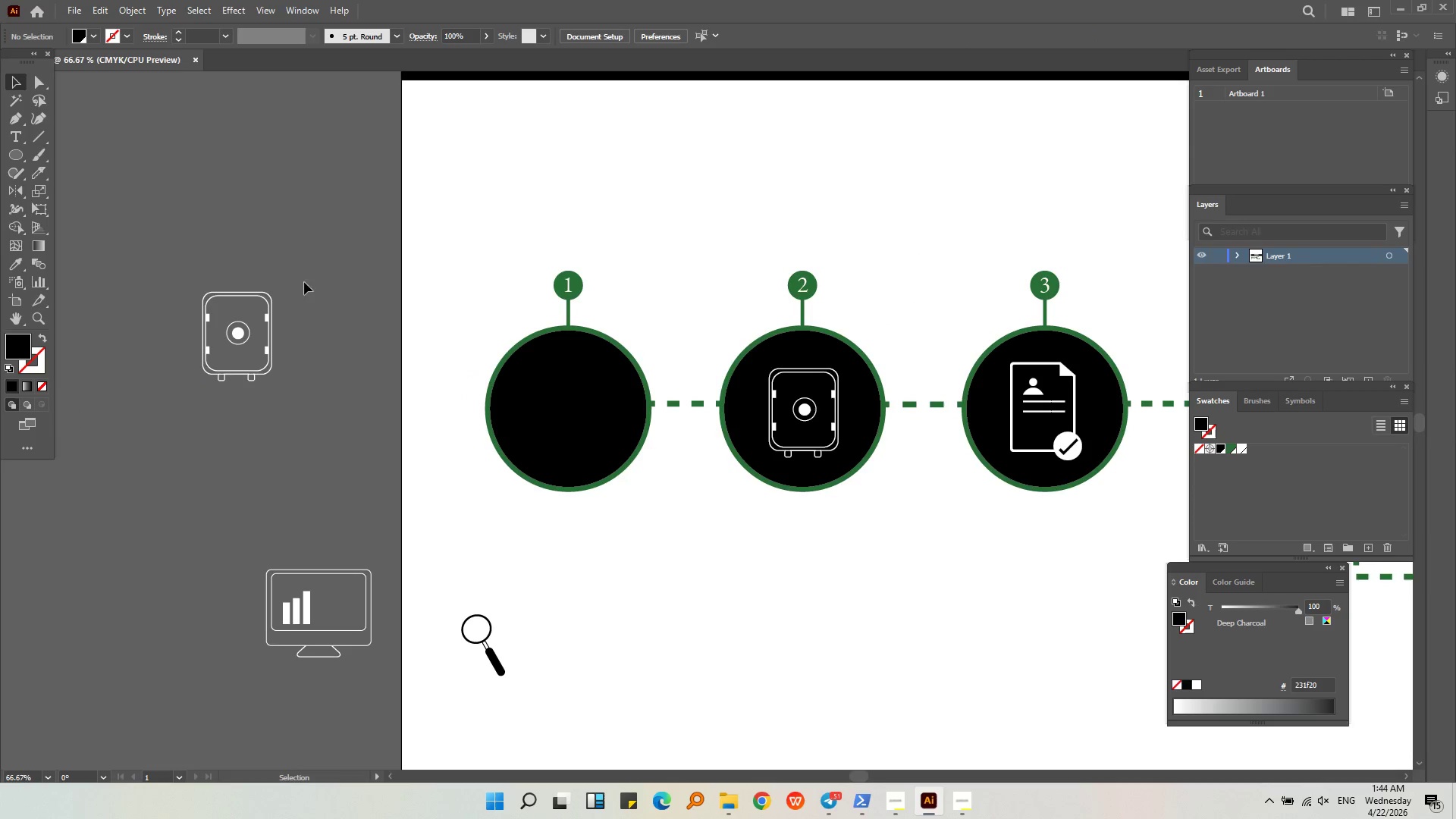 
key(Alt+AltLeft)
 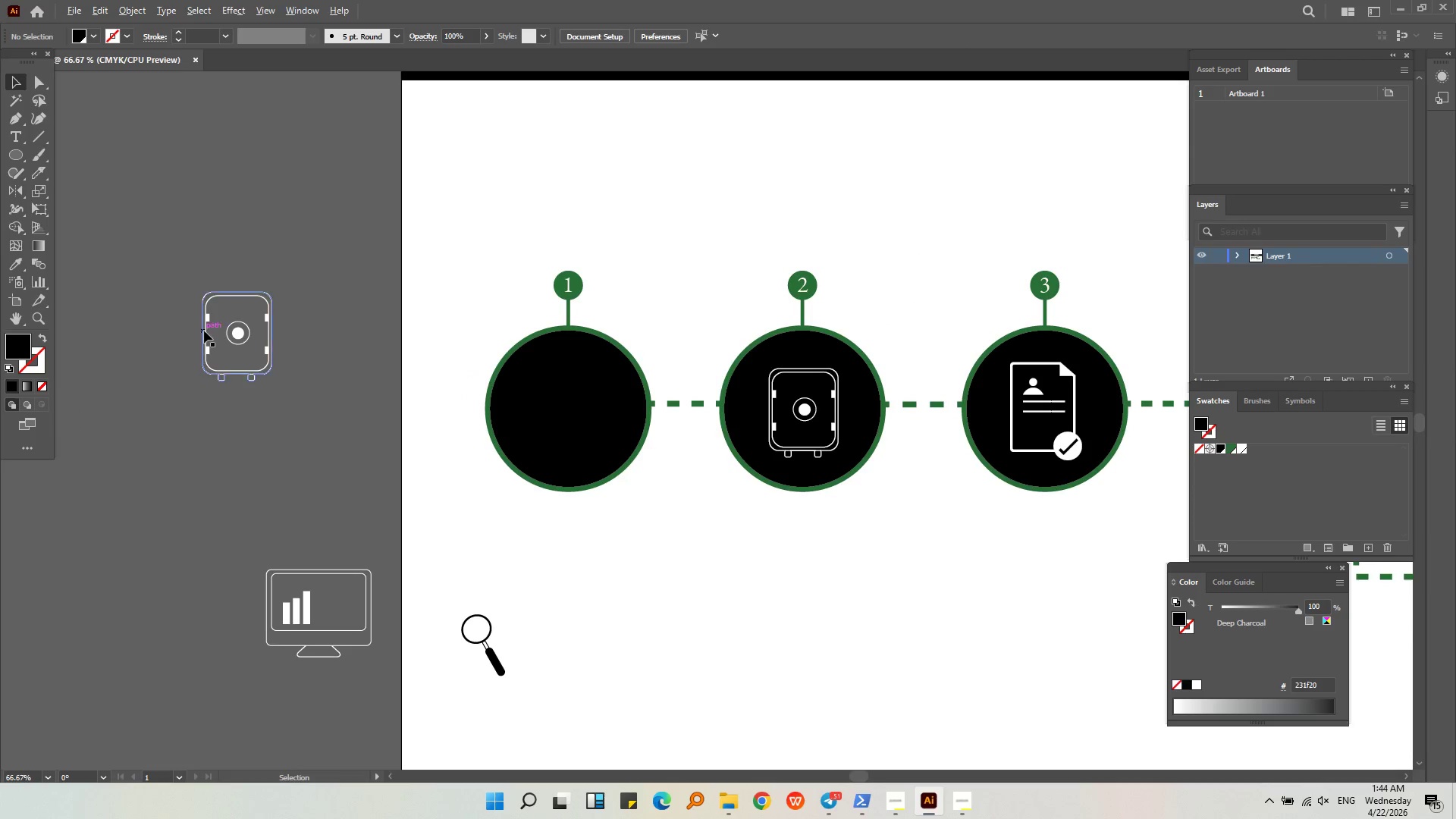 
scroll: coordinate [203, 331], scroll_direction: up, amount: 2.0
 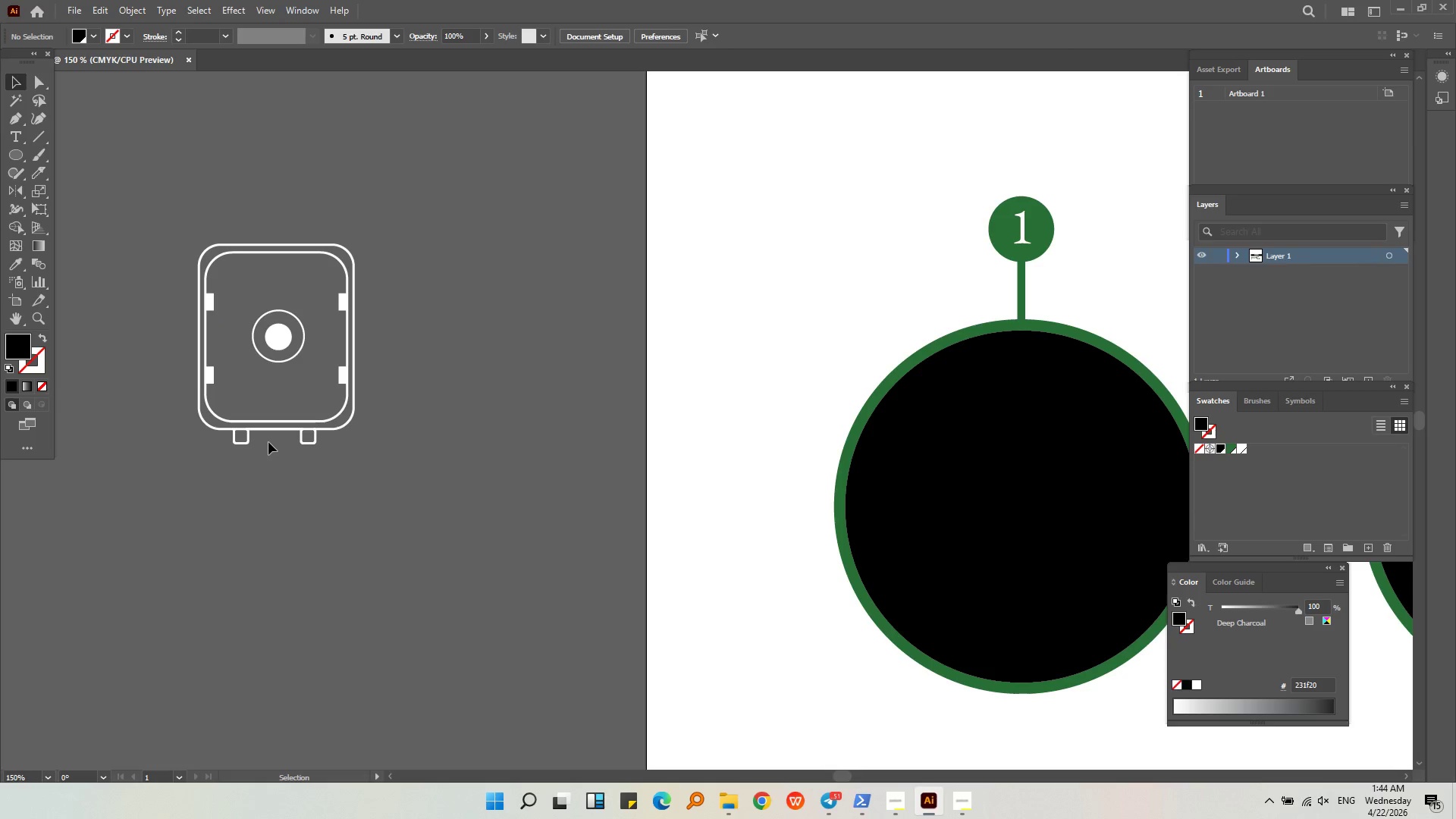 
left_click([270, 432])
 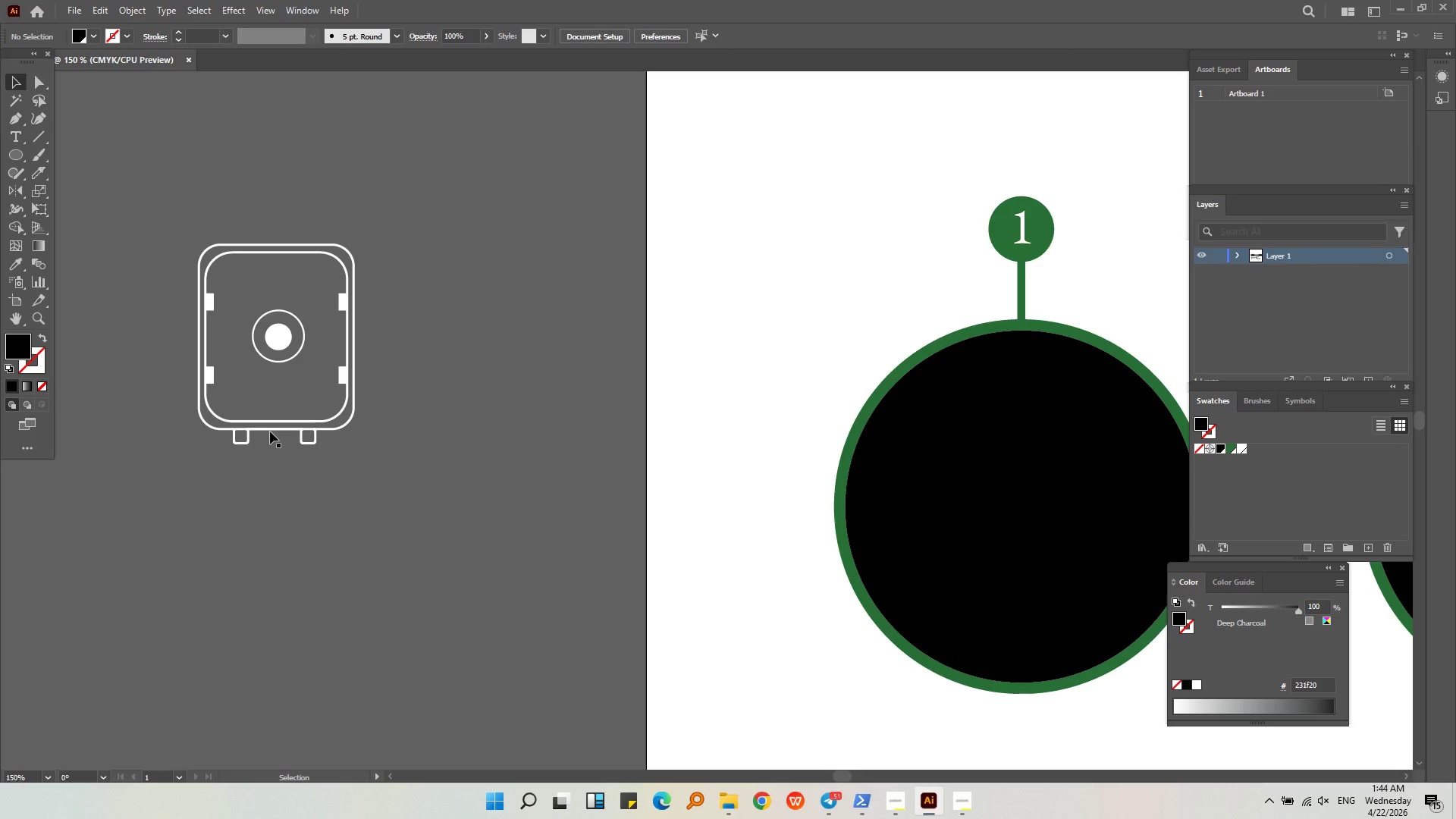 
left_click([273, 427])
 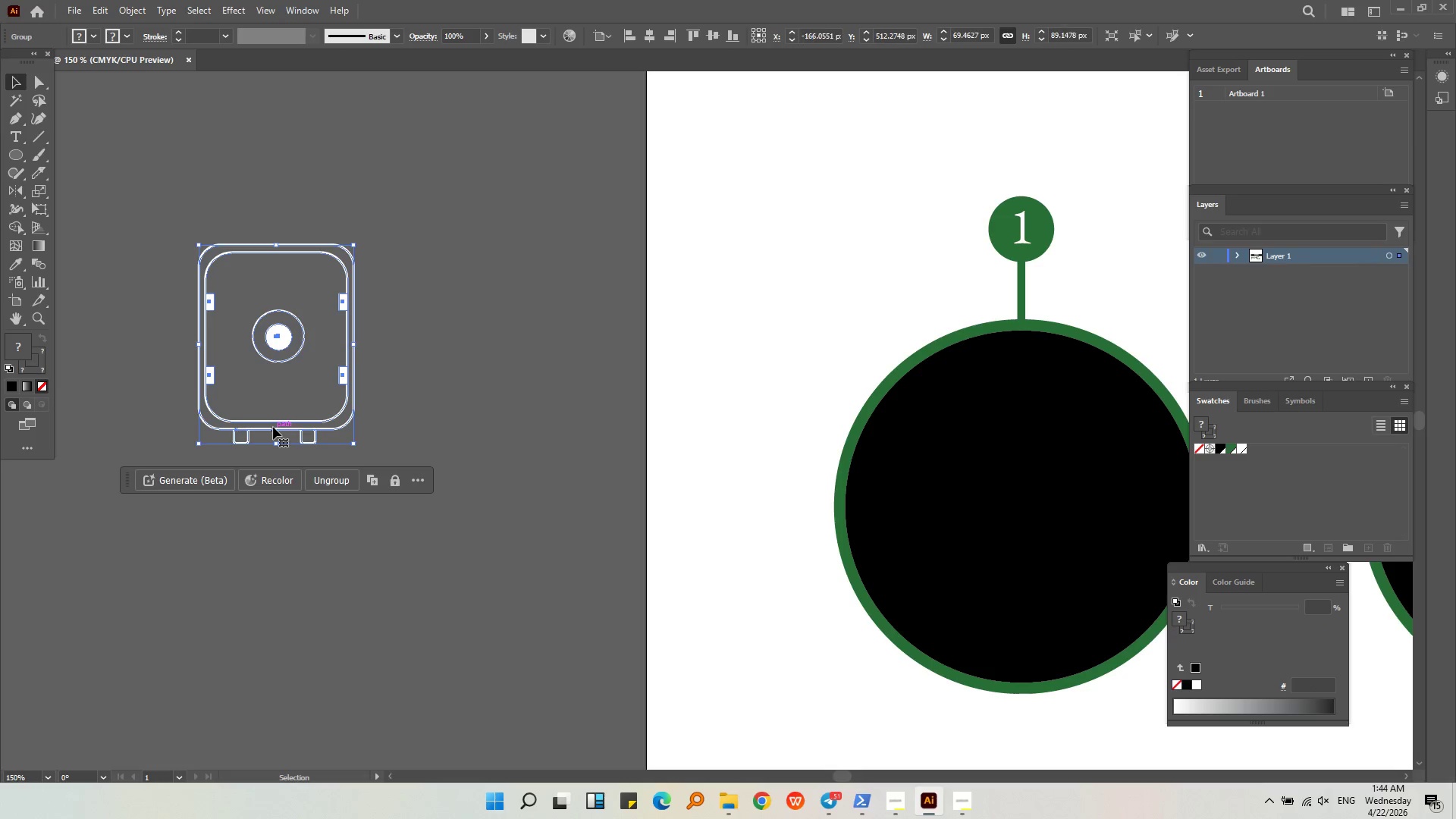 
key(Control+Shift+G)
 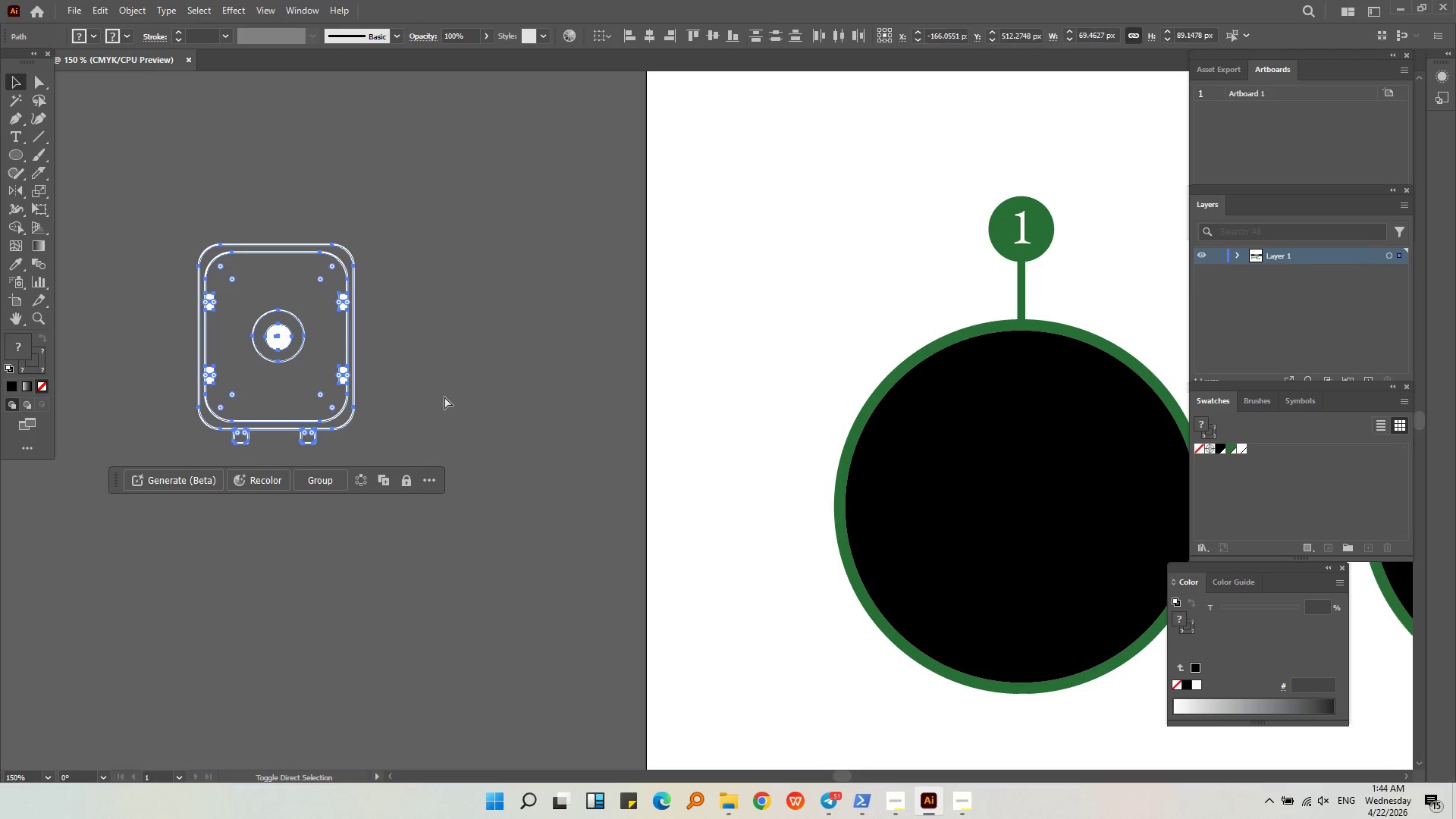 
left_click([444, 396])
 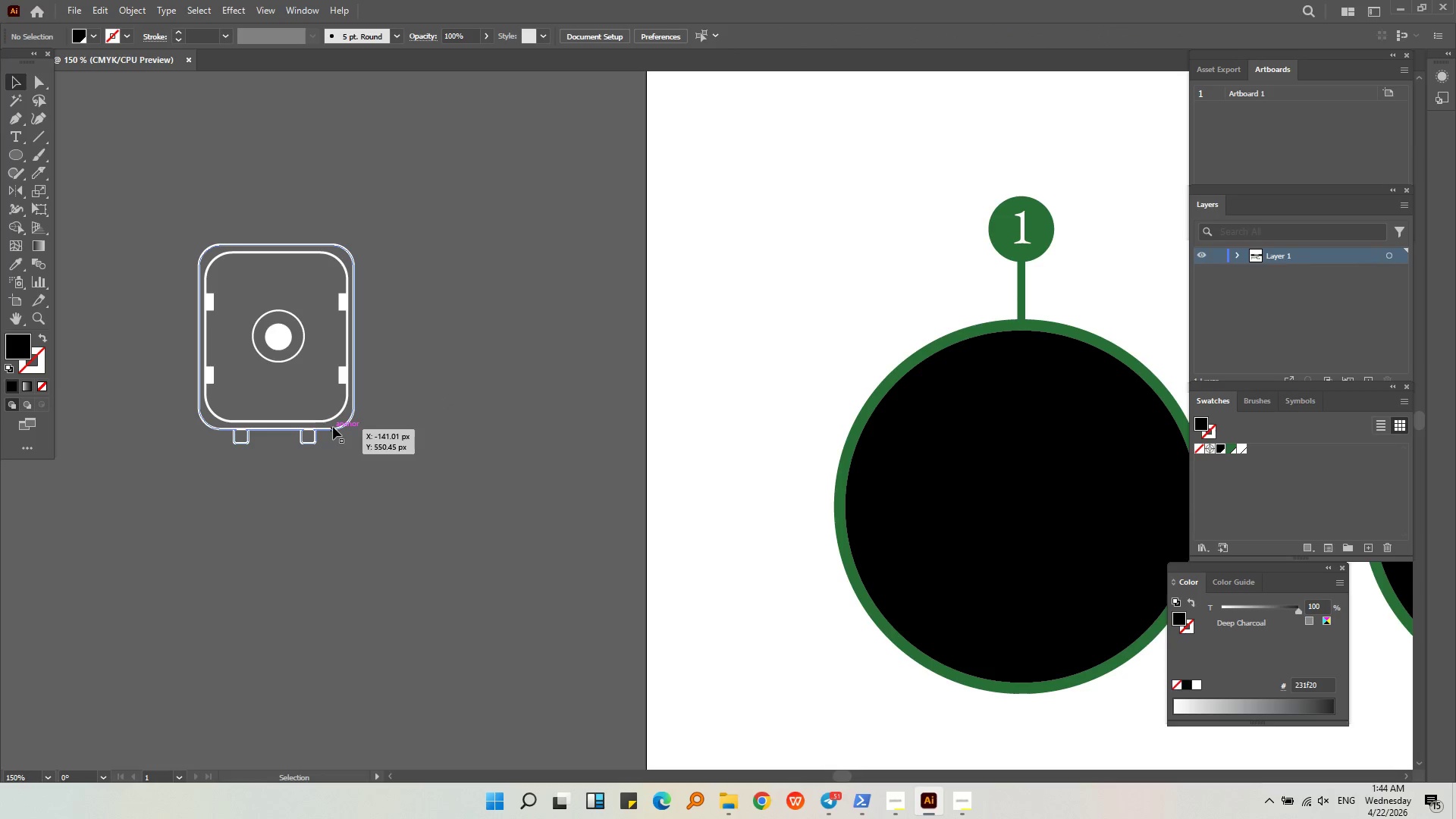 
left_click([337, 428])
 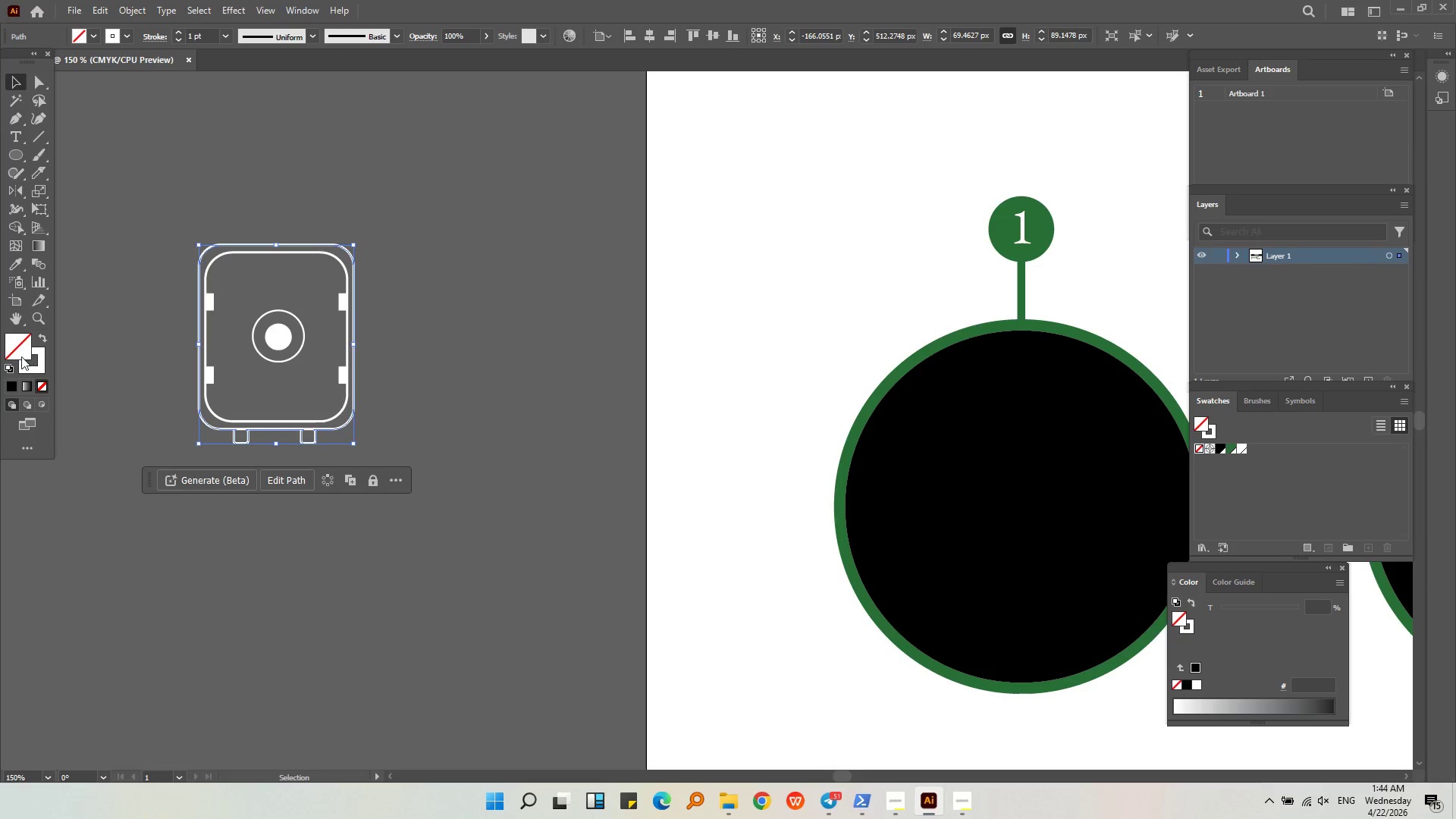 
left_click_drag(start_coordinate=[50, 372], to_coordinate=[37, 359])
 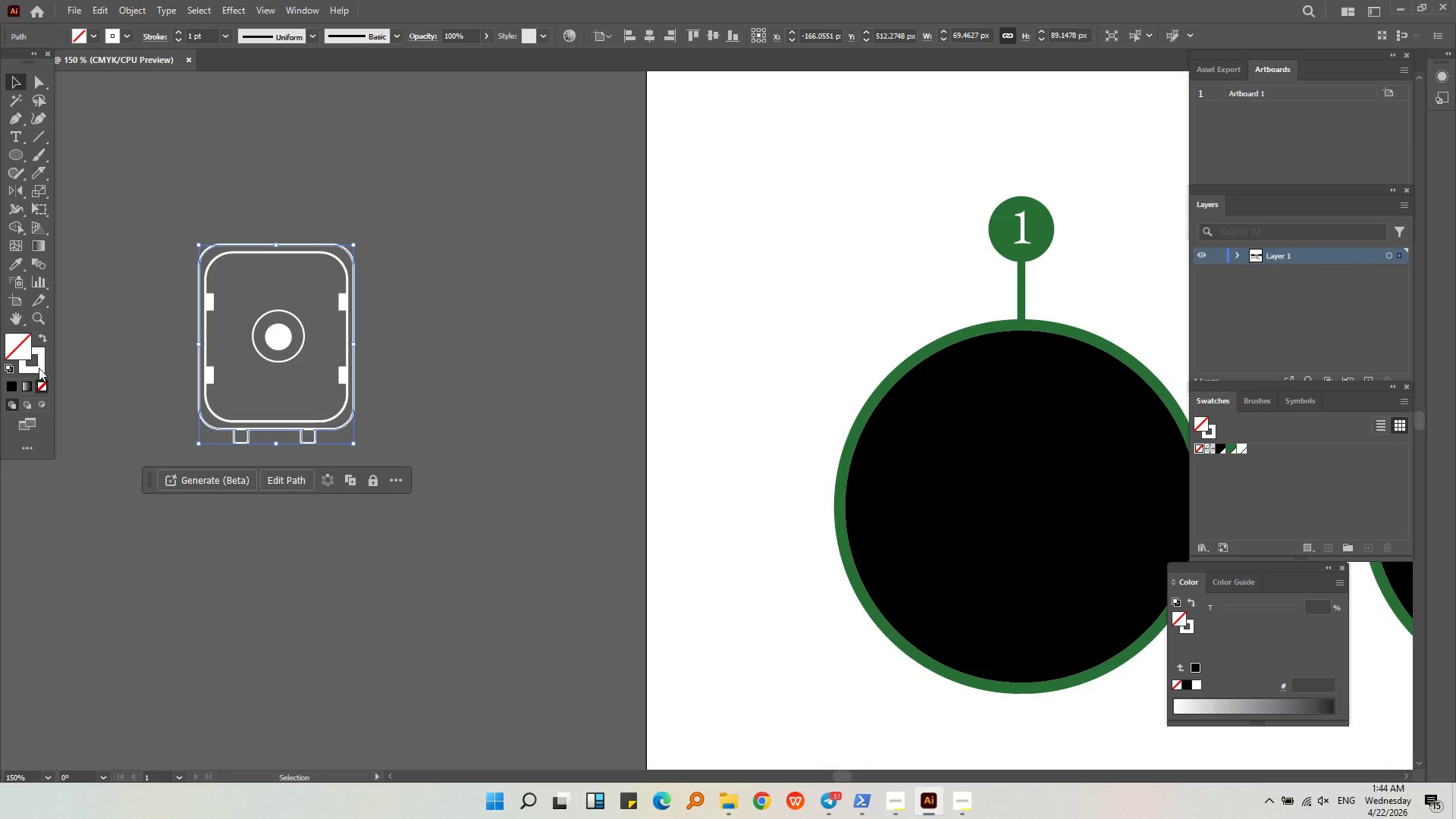 
left_click_drag(start_coordinate=[39, 368], to_coordinate=[21, 354])
 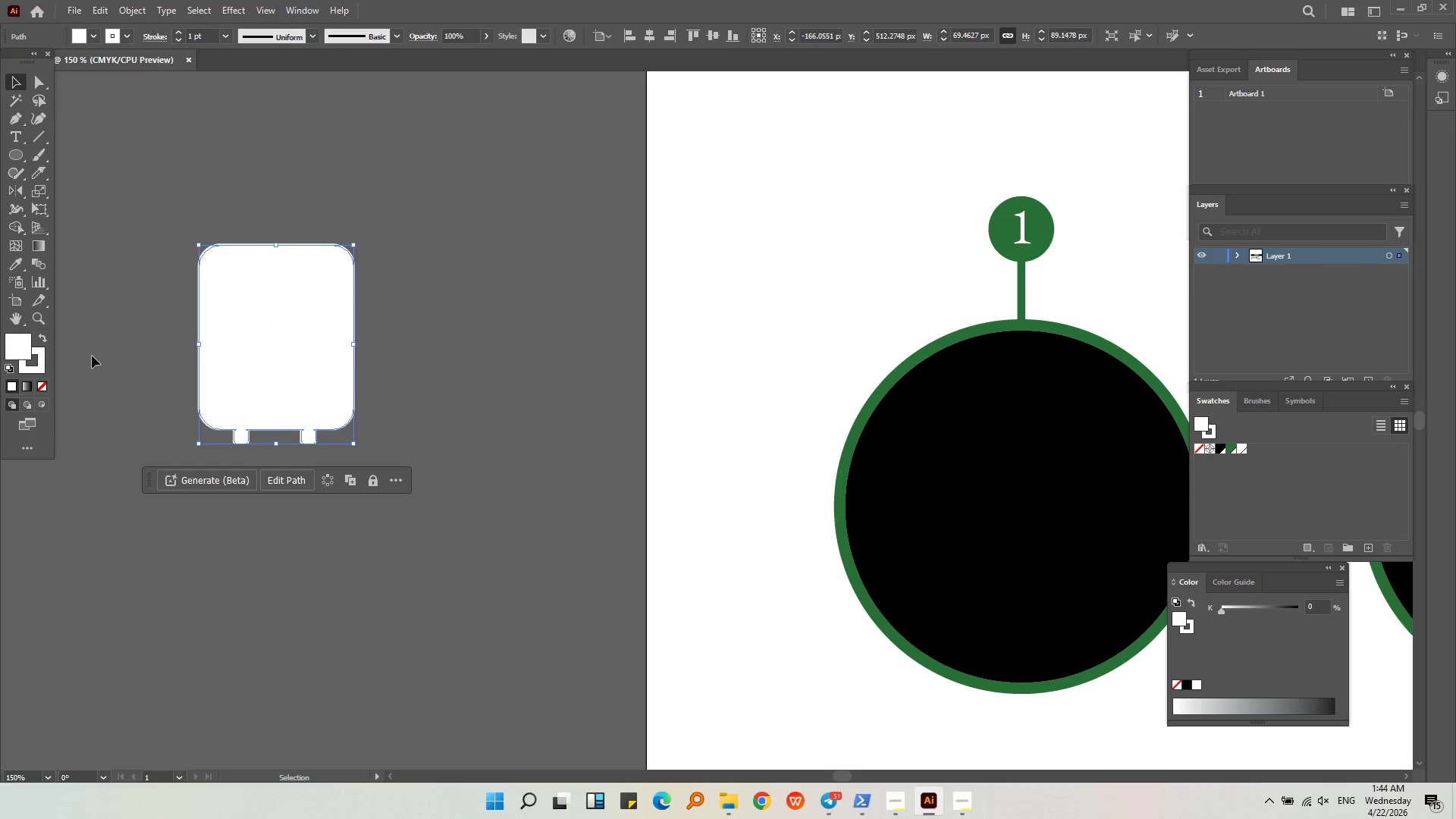 
left_click([92, 355])
 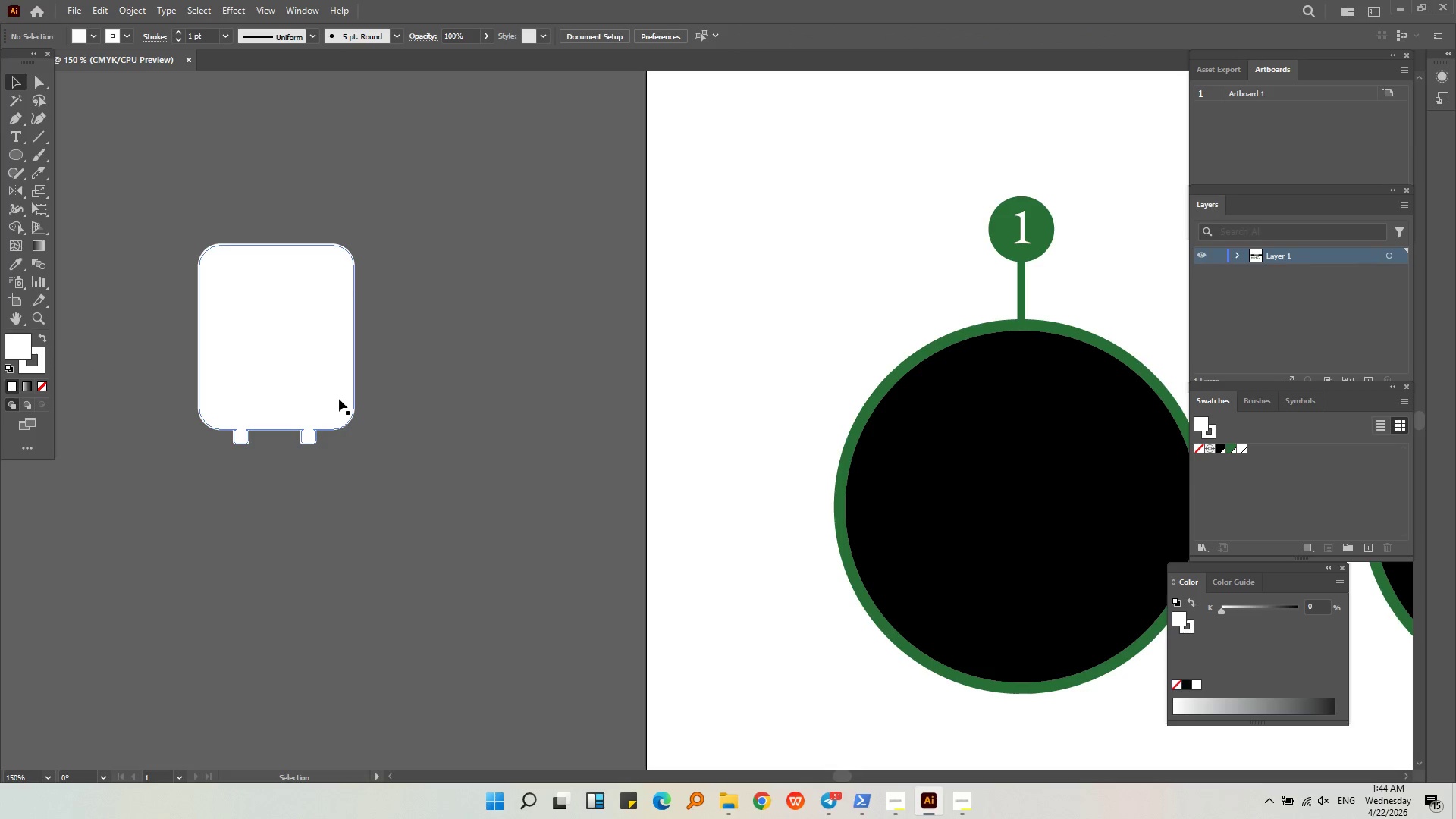 
left_click([331, 415])
 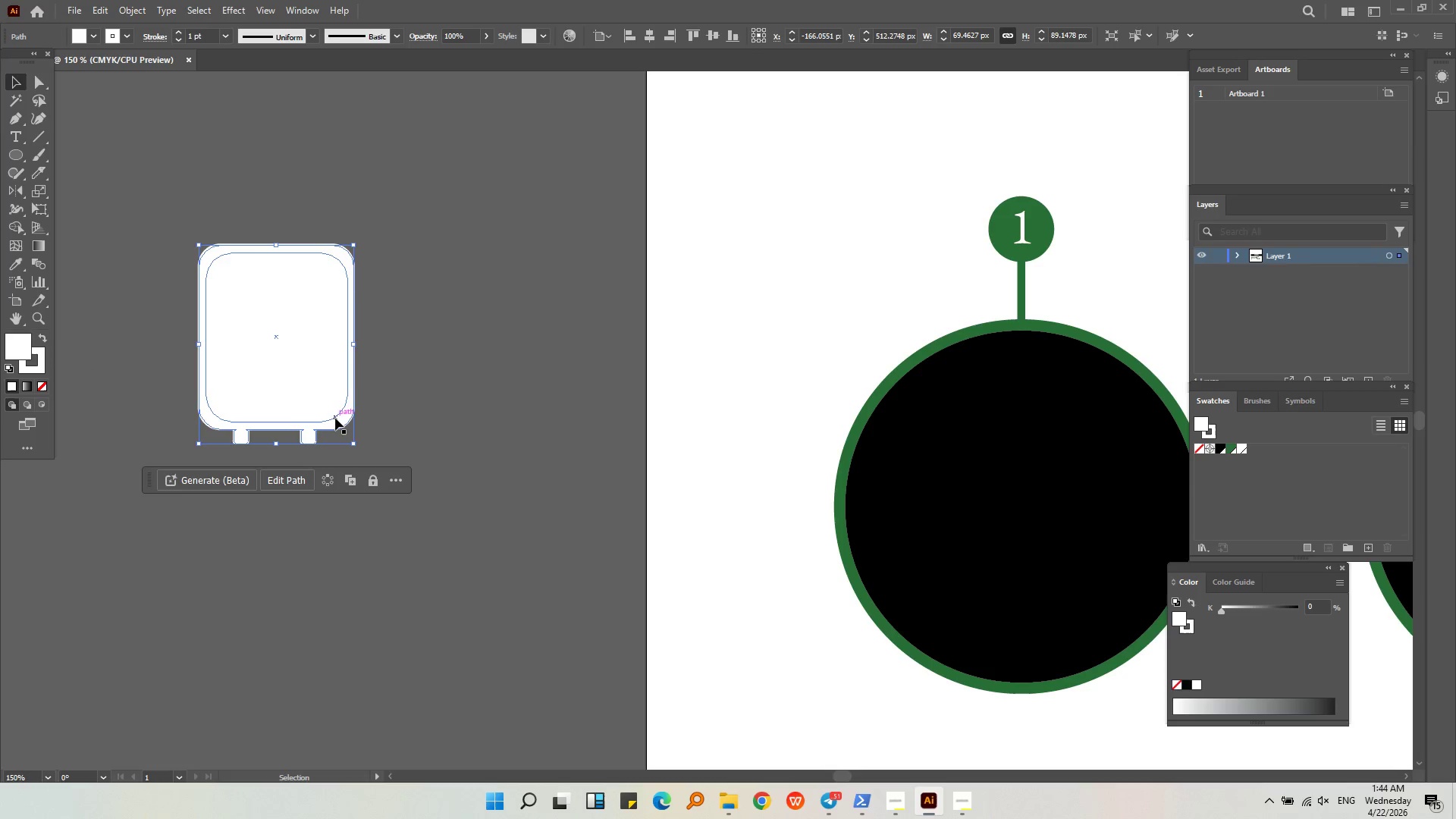 
left_click([335, 418])
 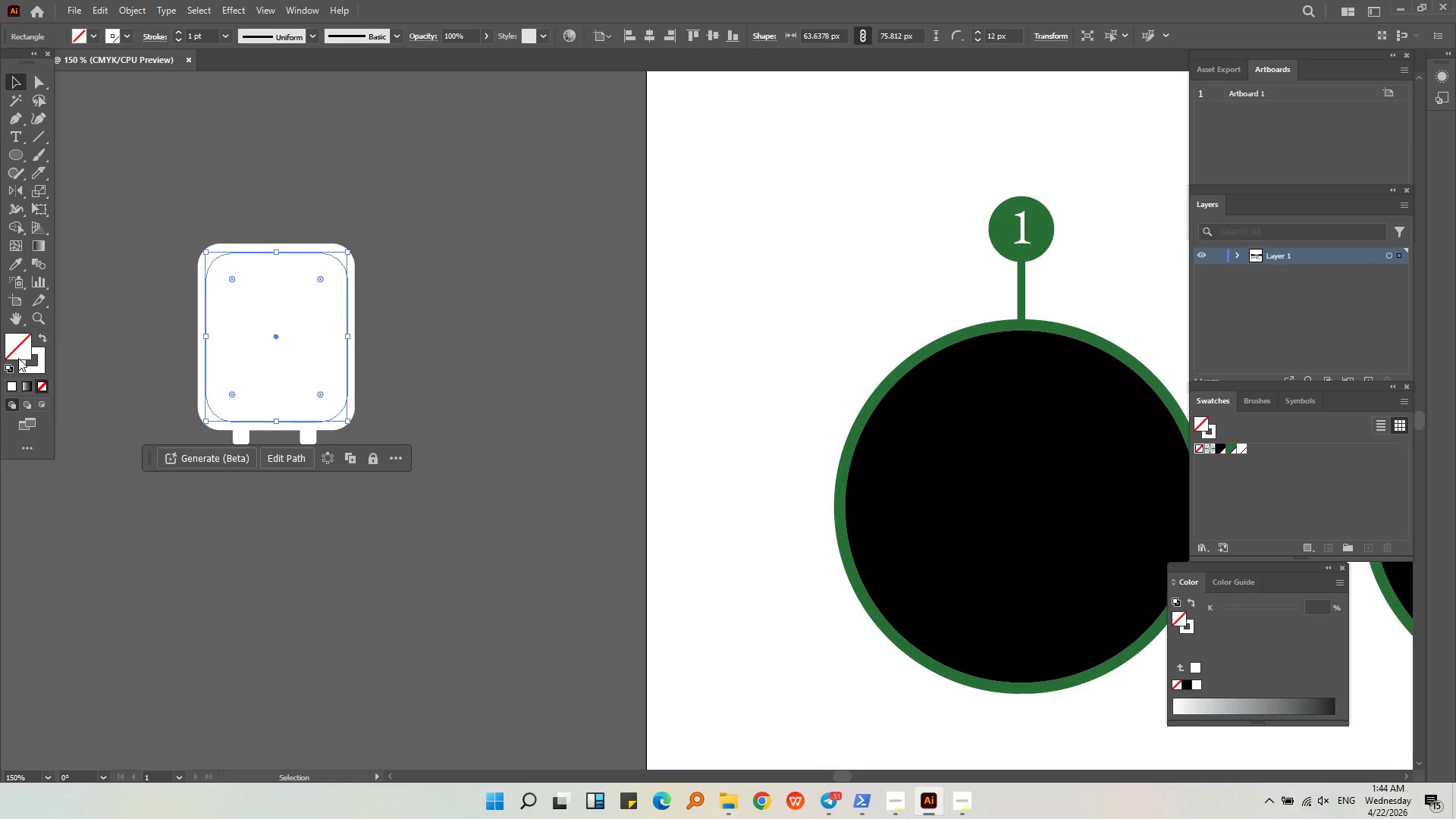 
double_click([19, 353])
 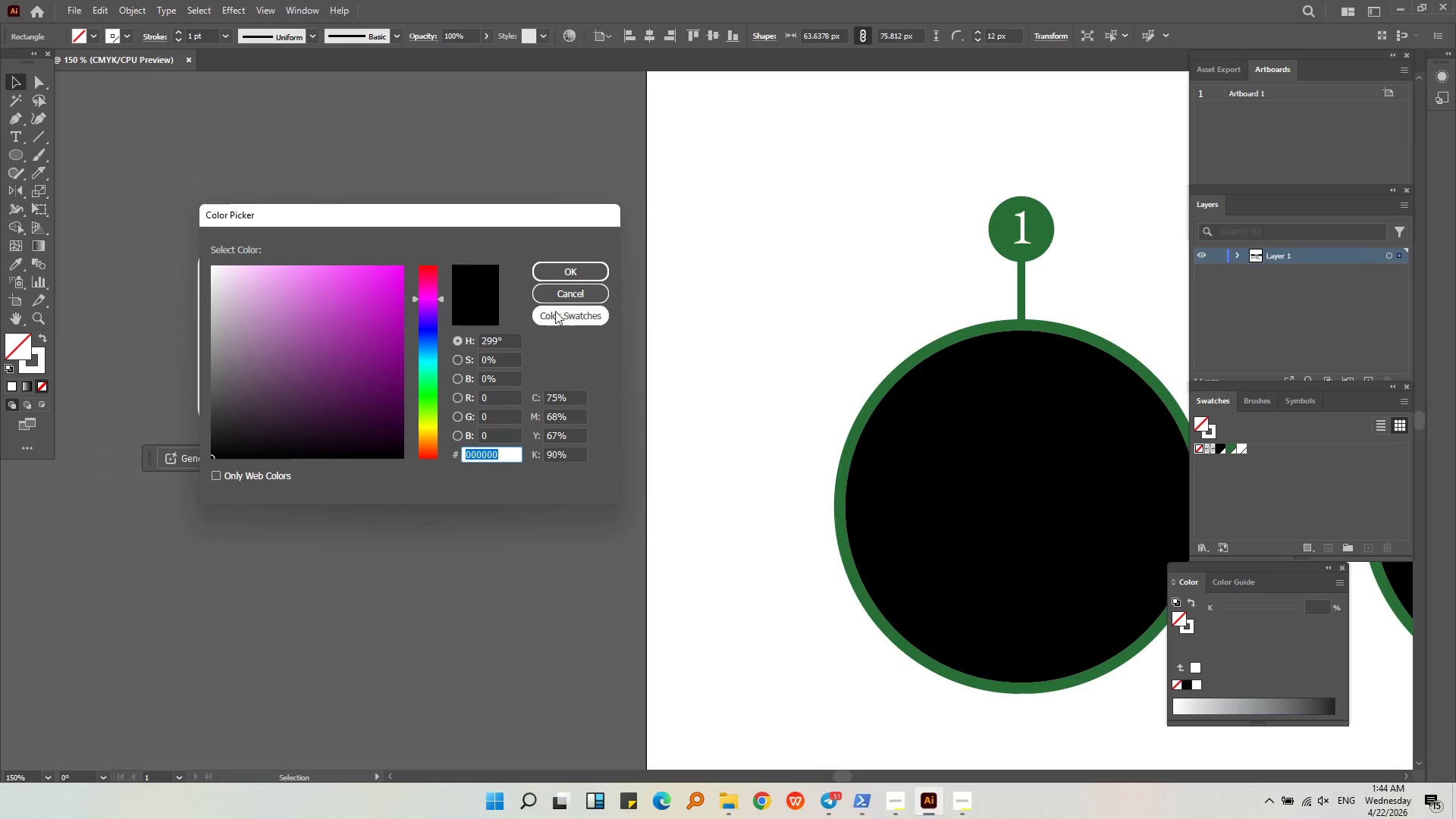 
left_click([563, 294])
 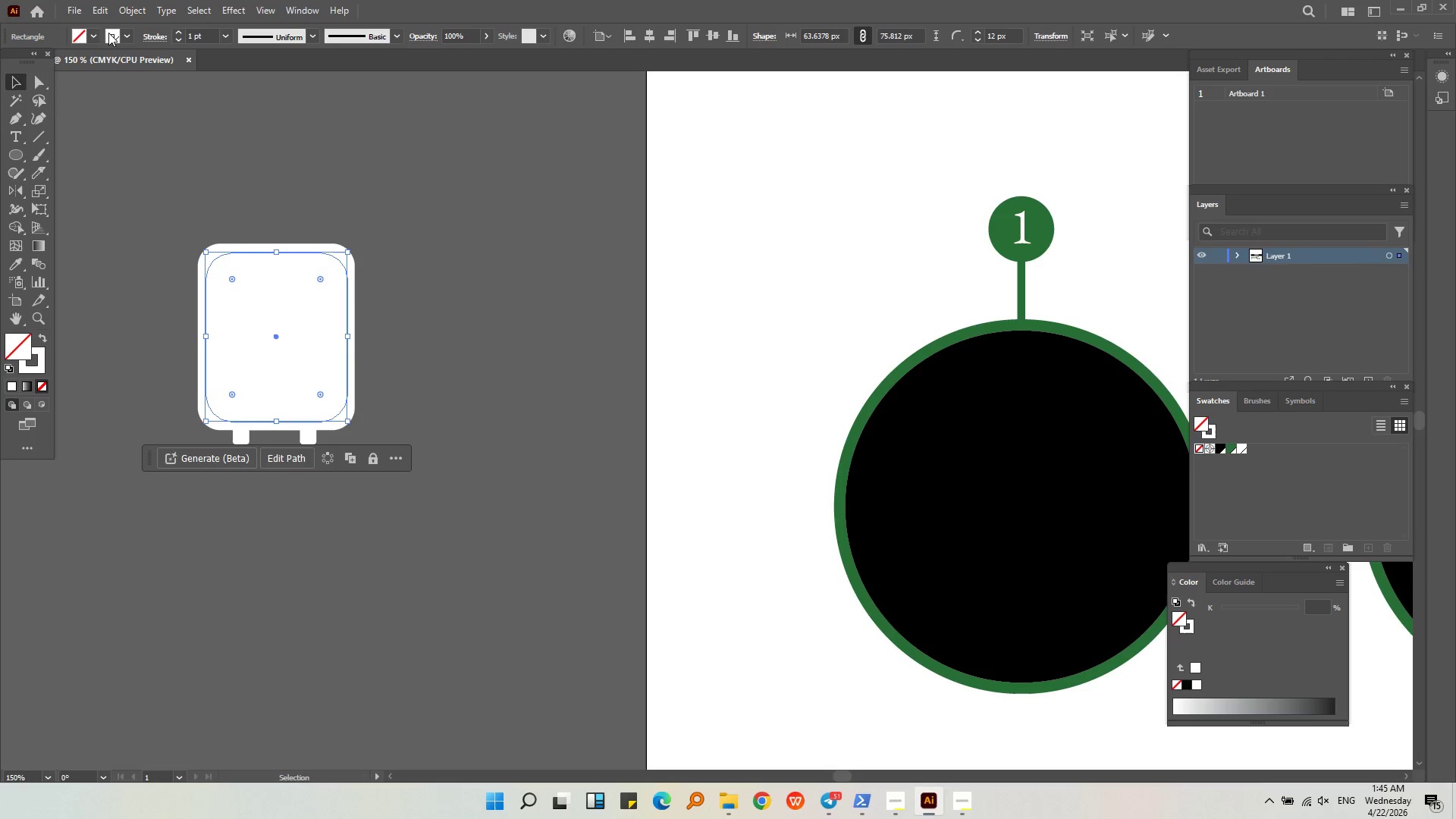 
left_click([94, 40])
 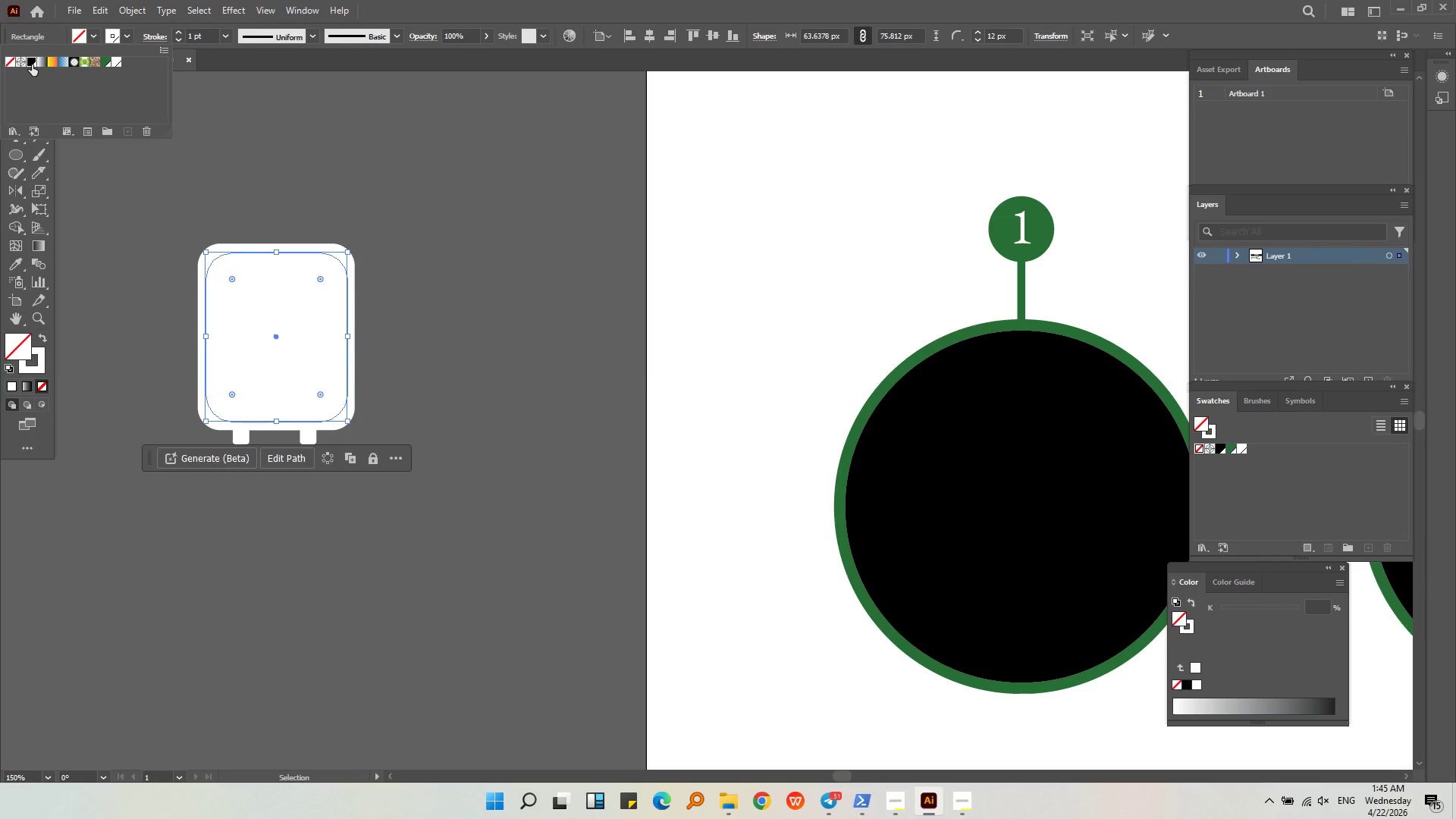 
double_click([328, 190])
 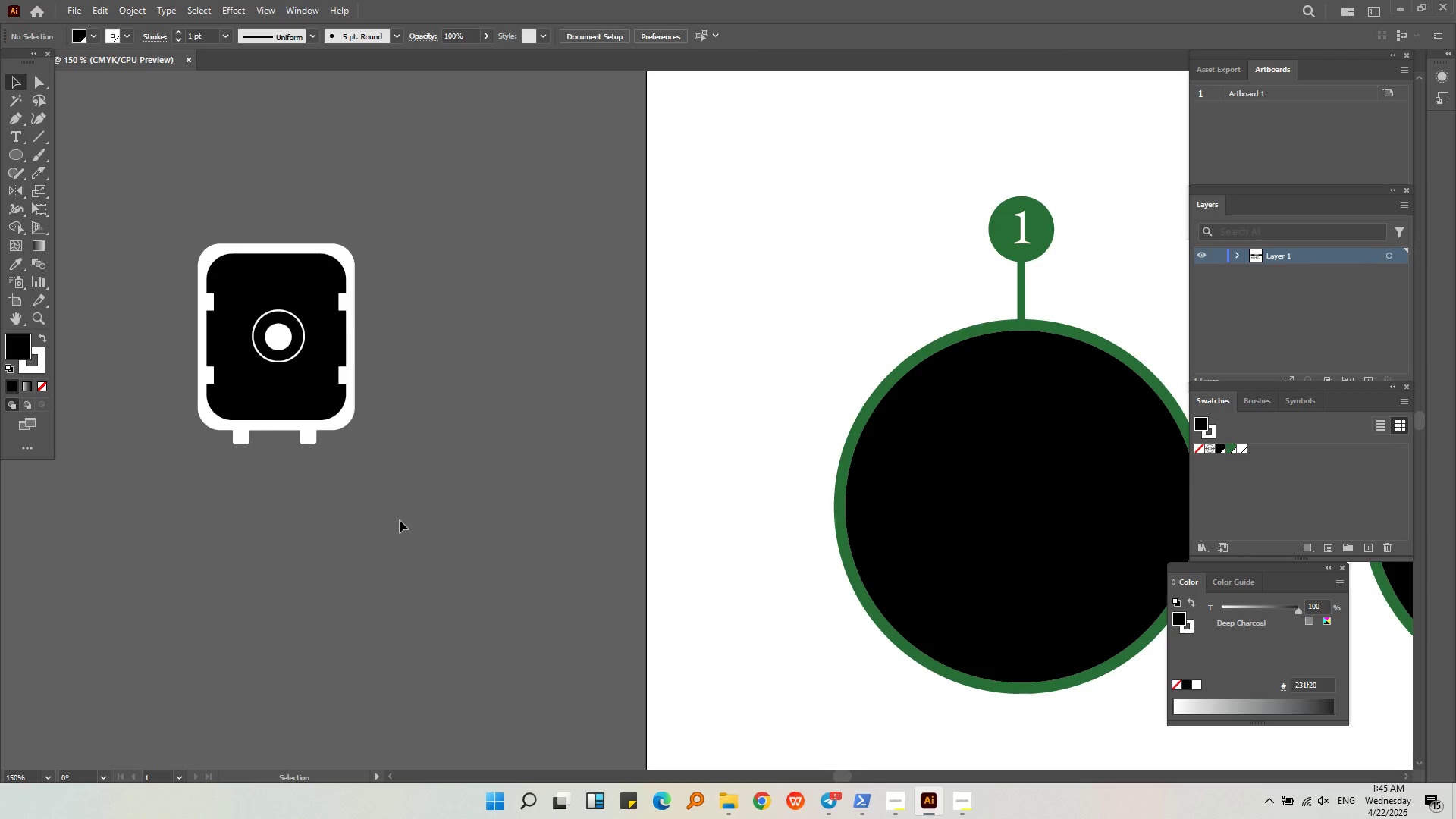 
left_click_drag(start_coordinate=[392, 519], to_coordinate=[176, 241])
 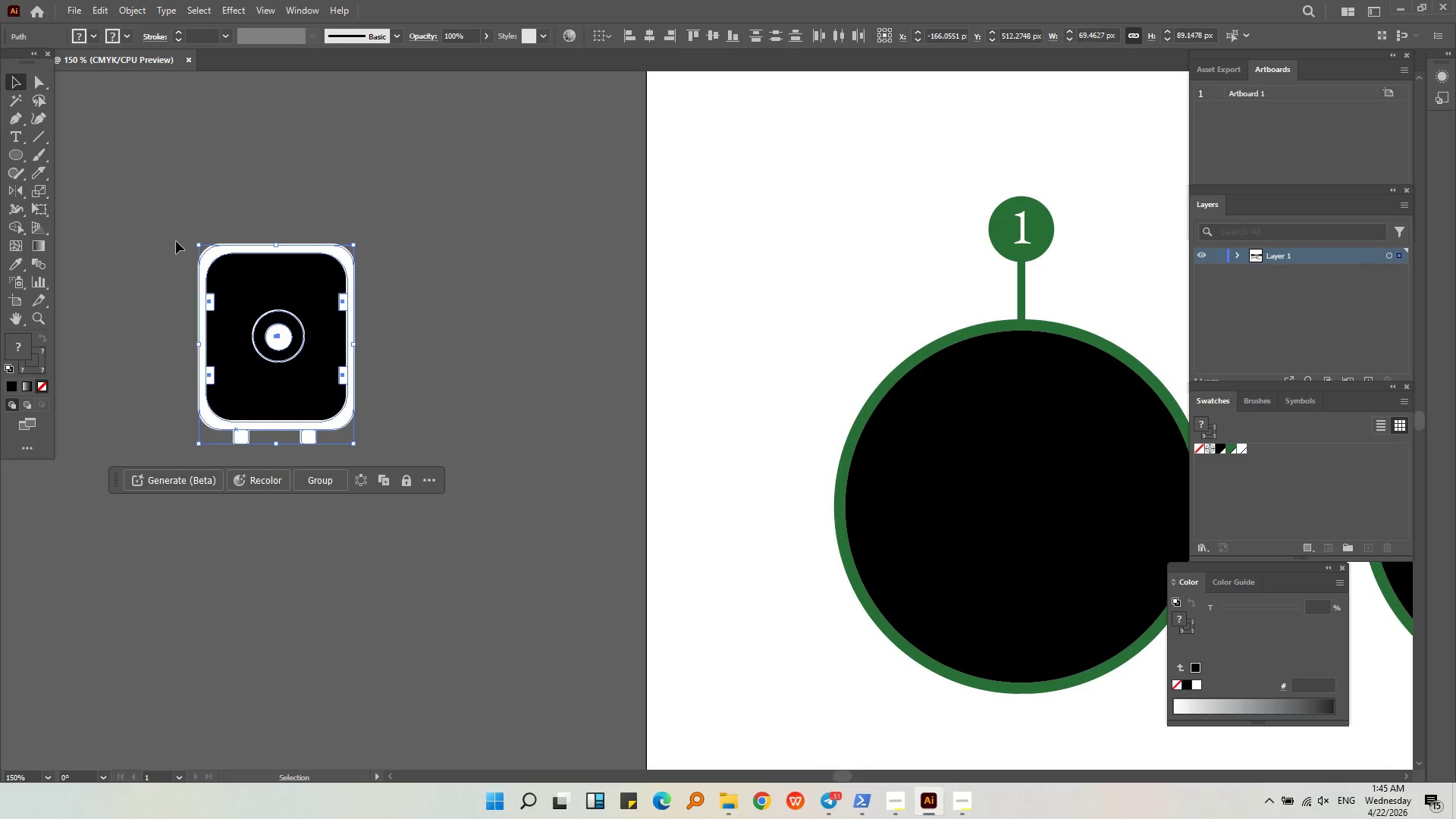 
key(Alt+AltLeft)
 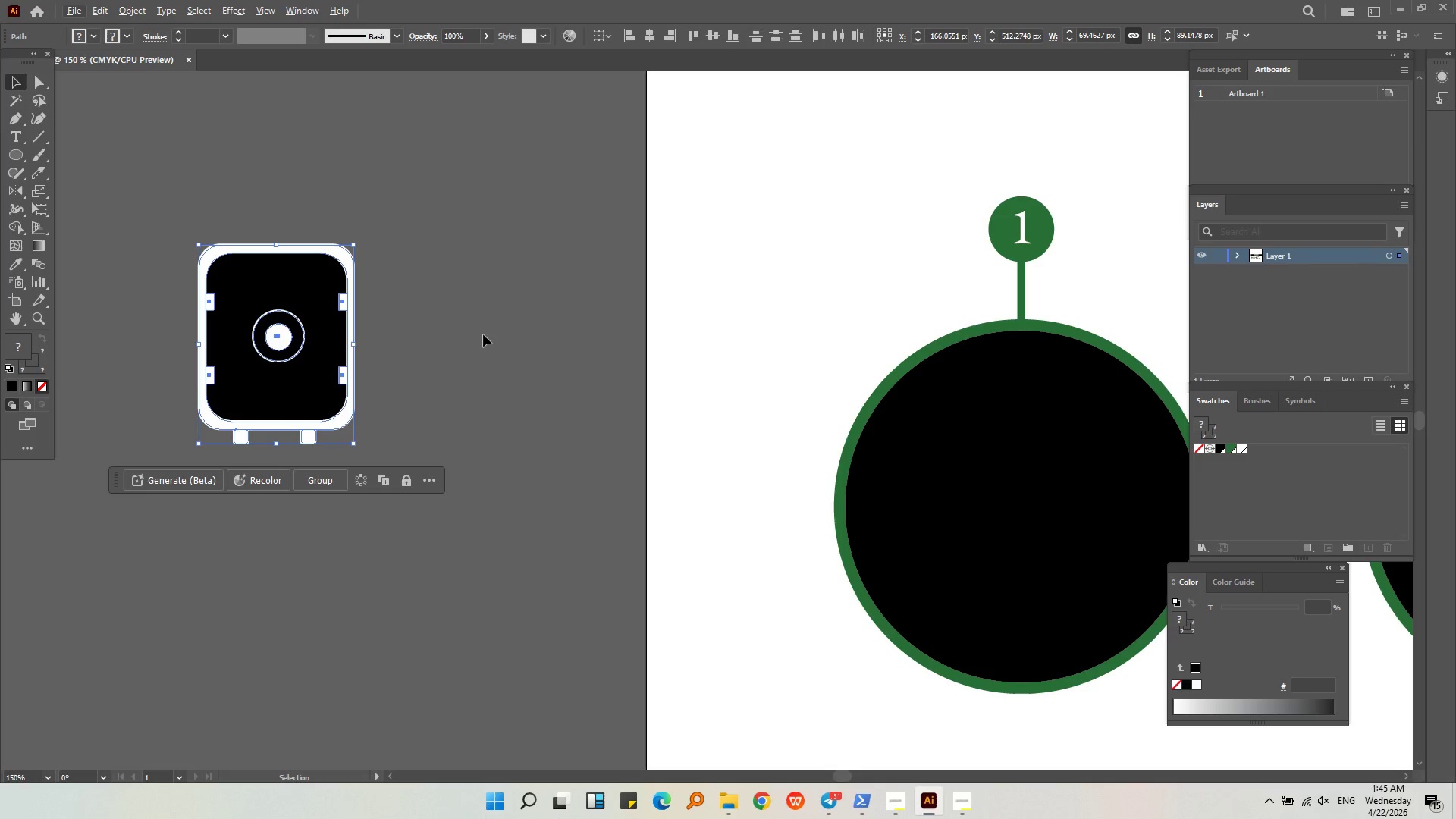 
key(Alt+AltLeft)
 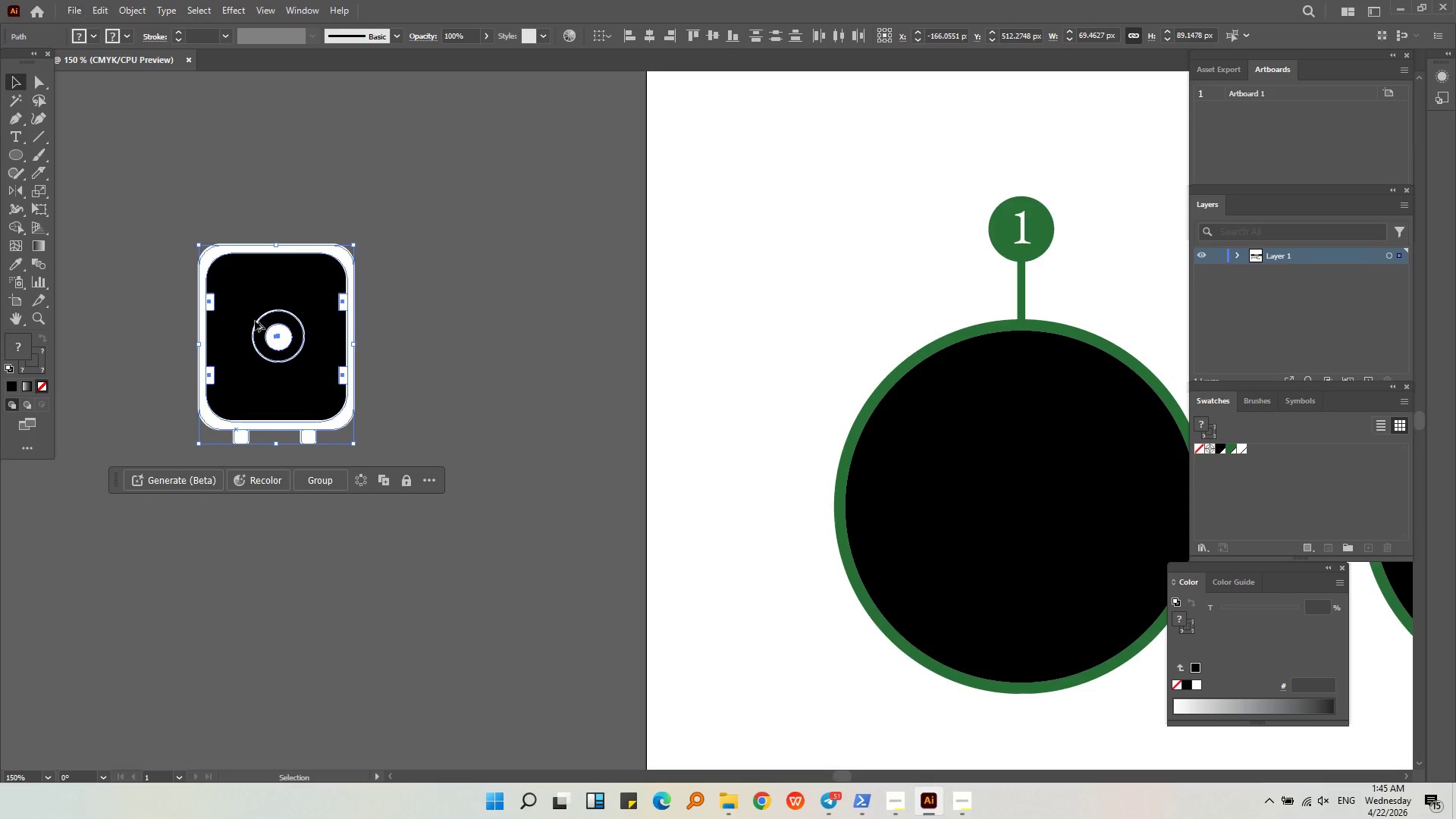 
scroll: coordinate [236, 321], scroll_direction: down, amount: 2.0
 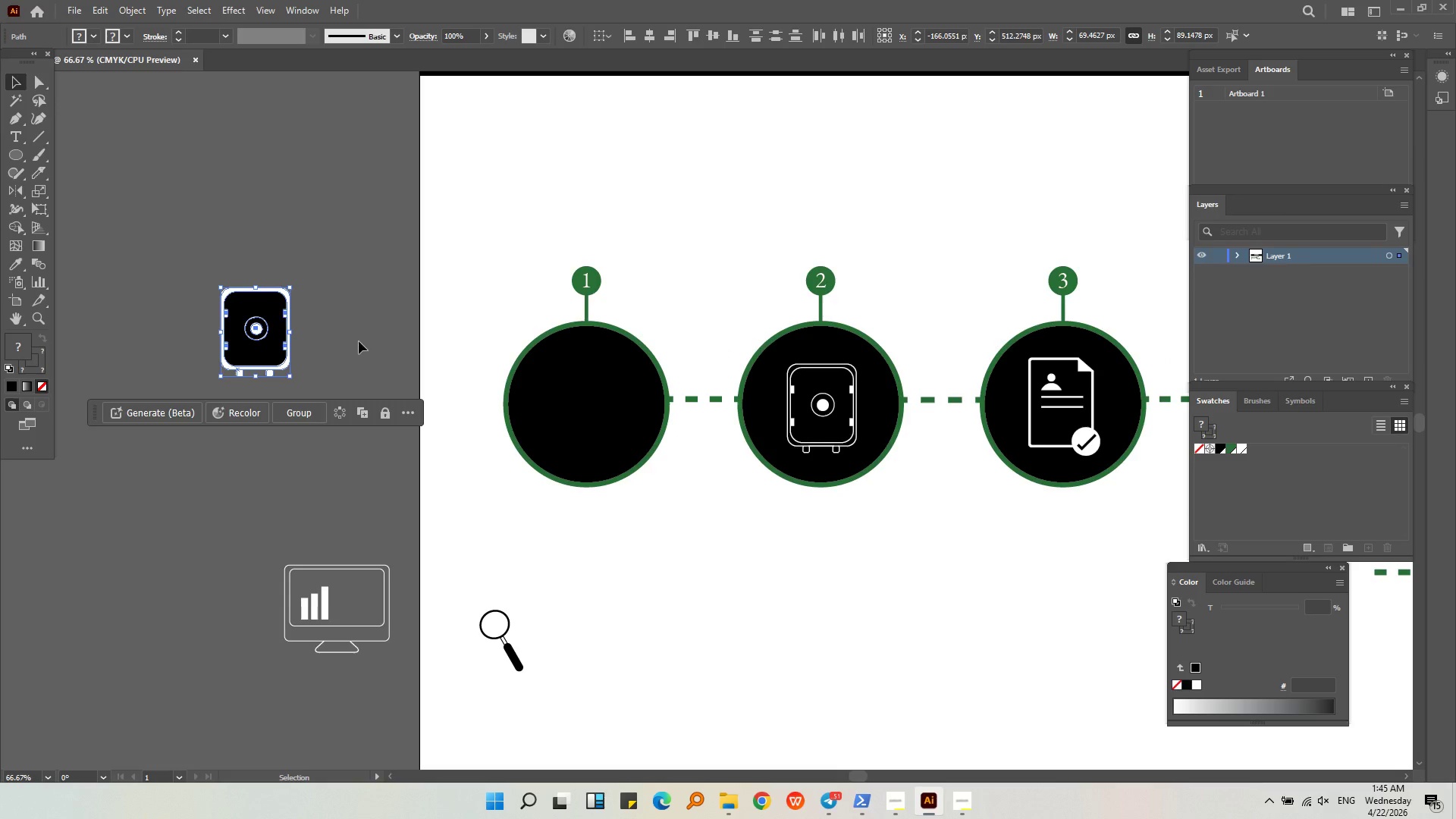 
key(Control+G)
 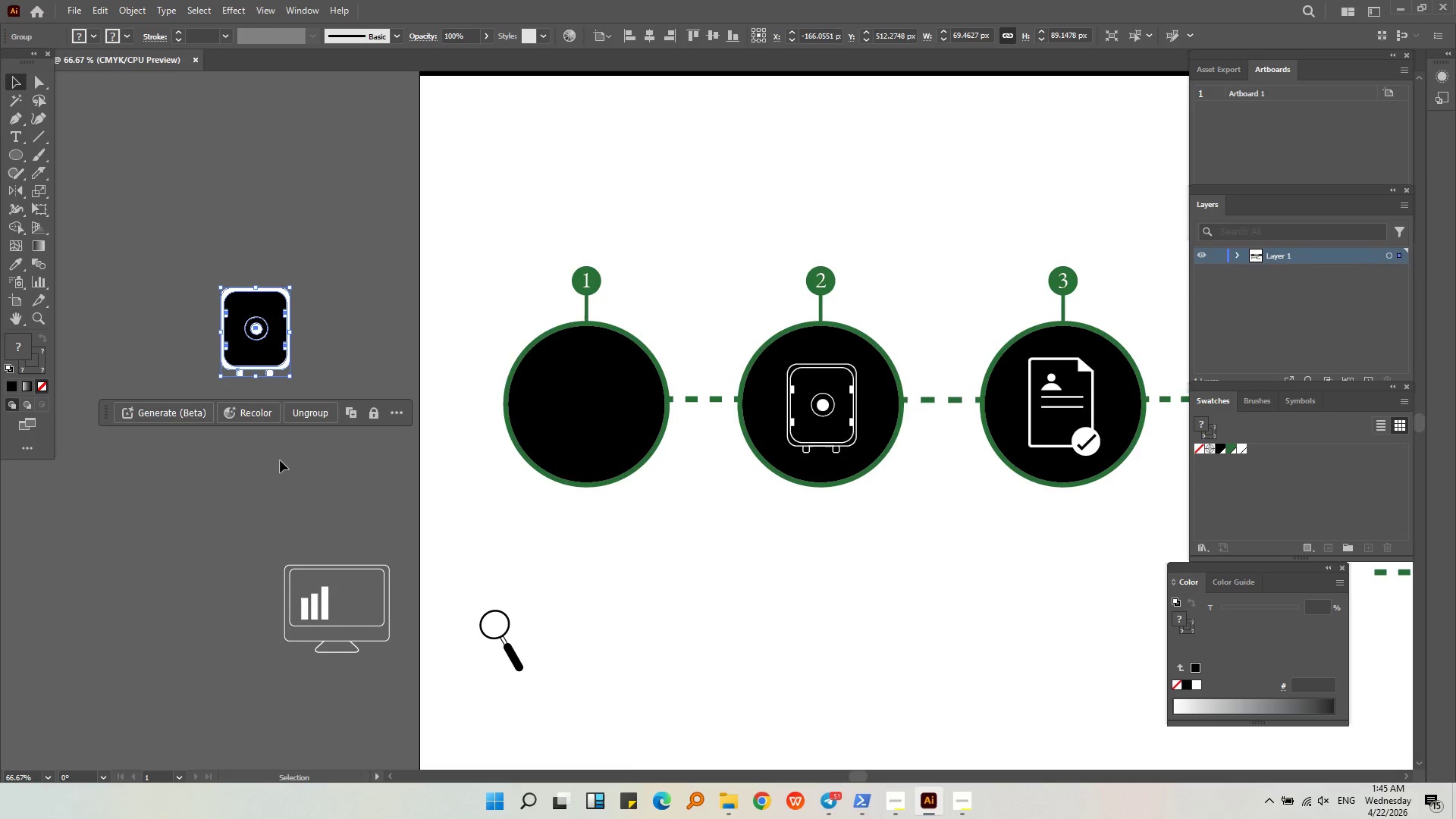 
left_click([280, 461])
 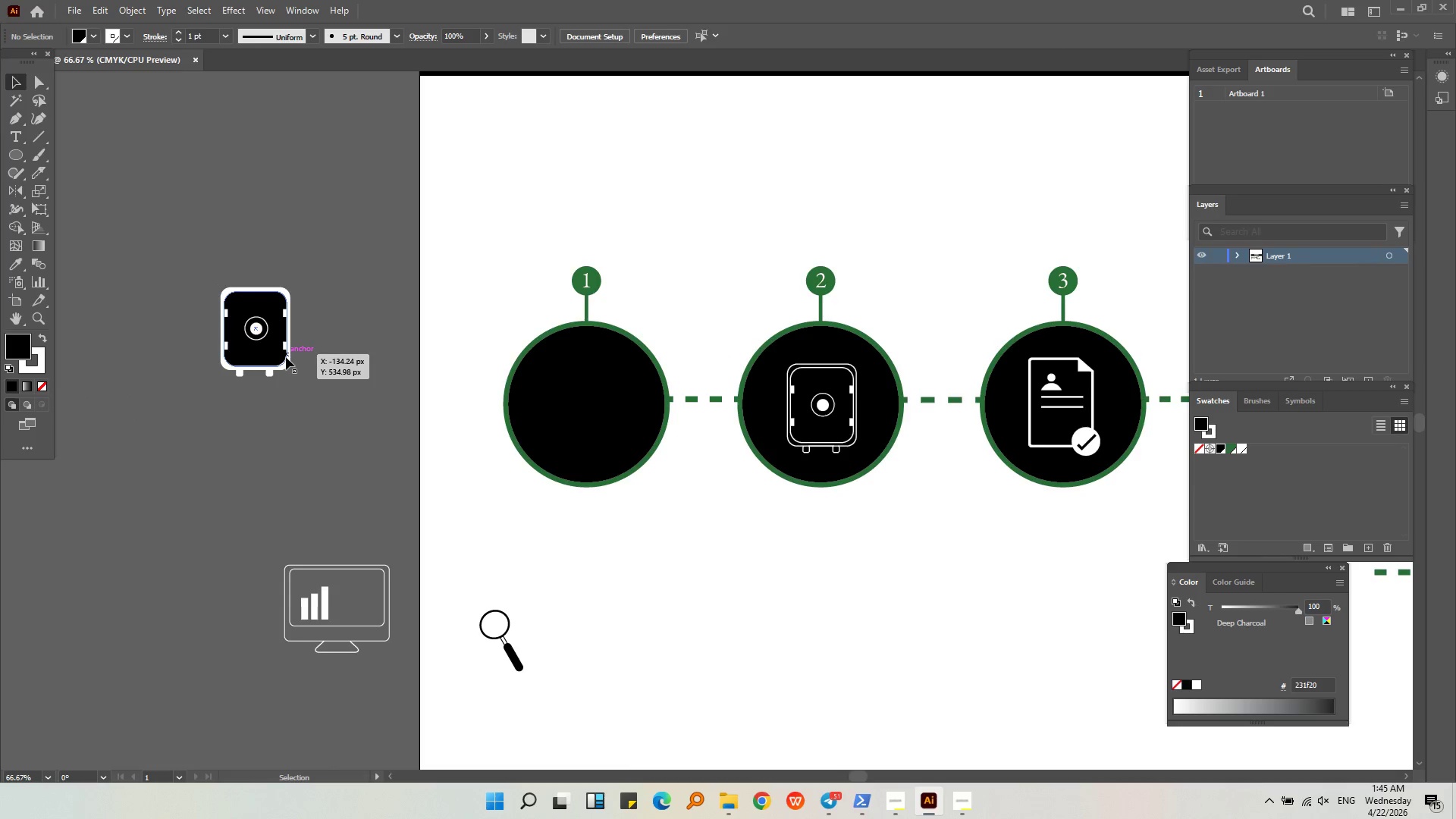 
left_click([286, 357])
 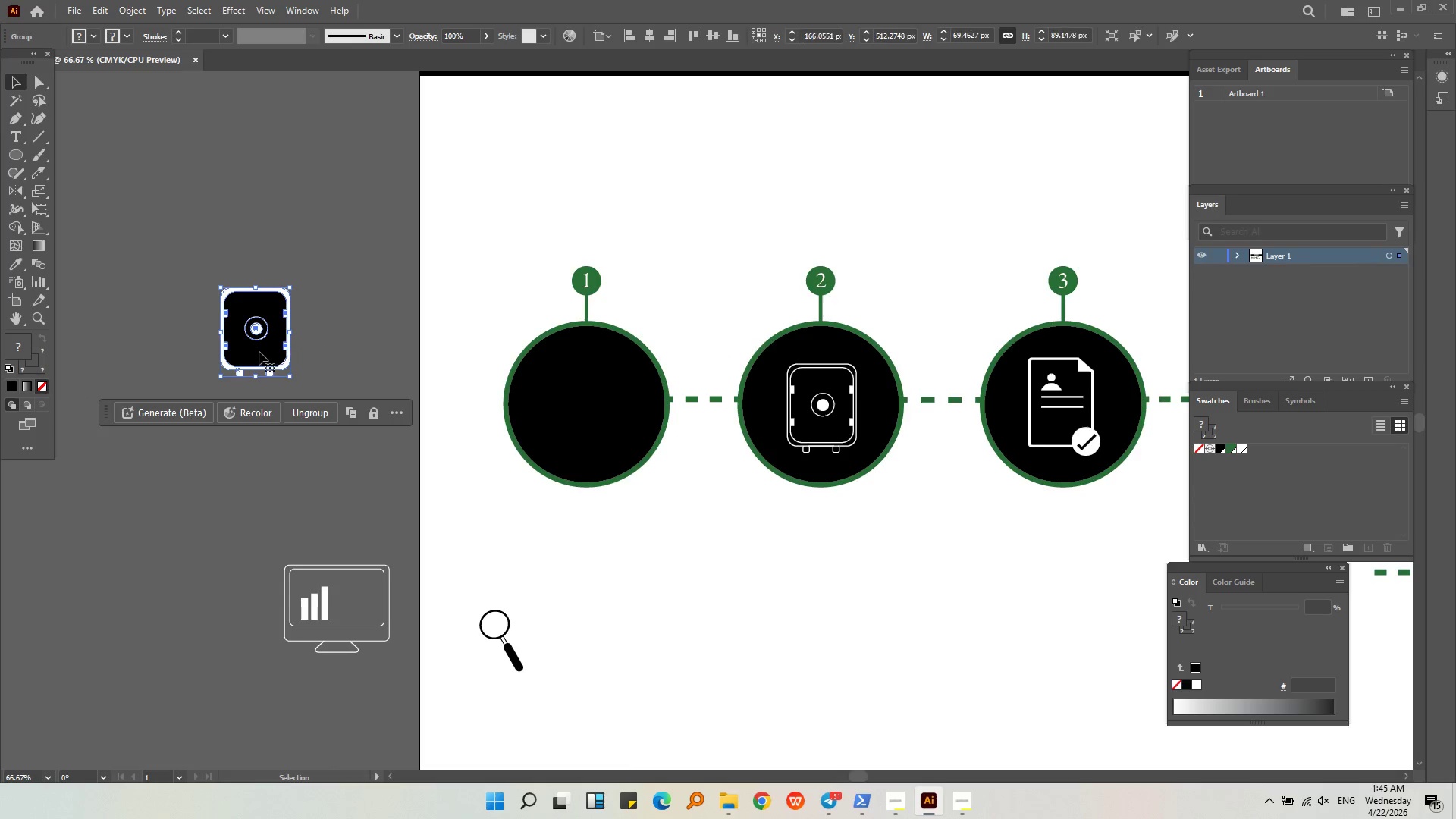 
left_click_drag(start_coordinate=[259, 352], to_coordinate=[629, 450])
 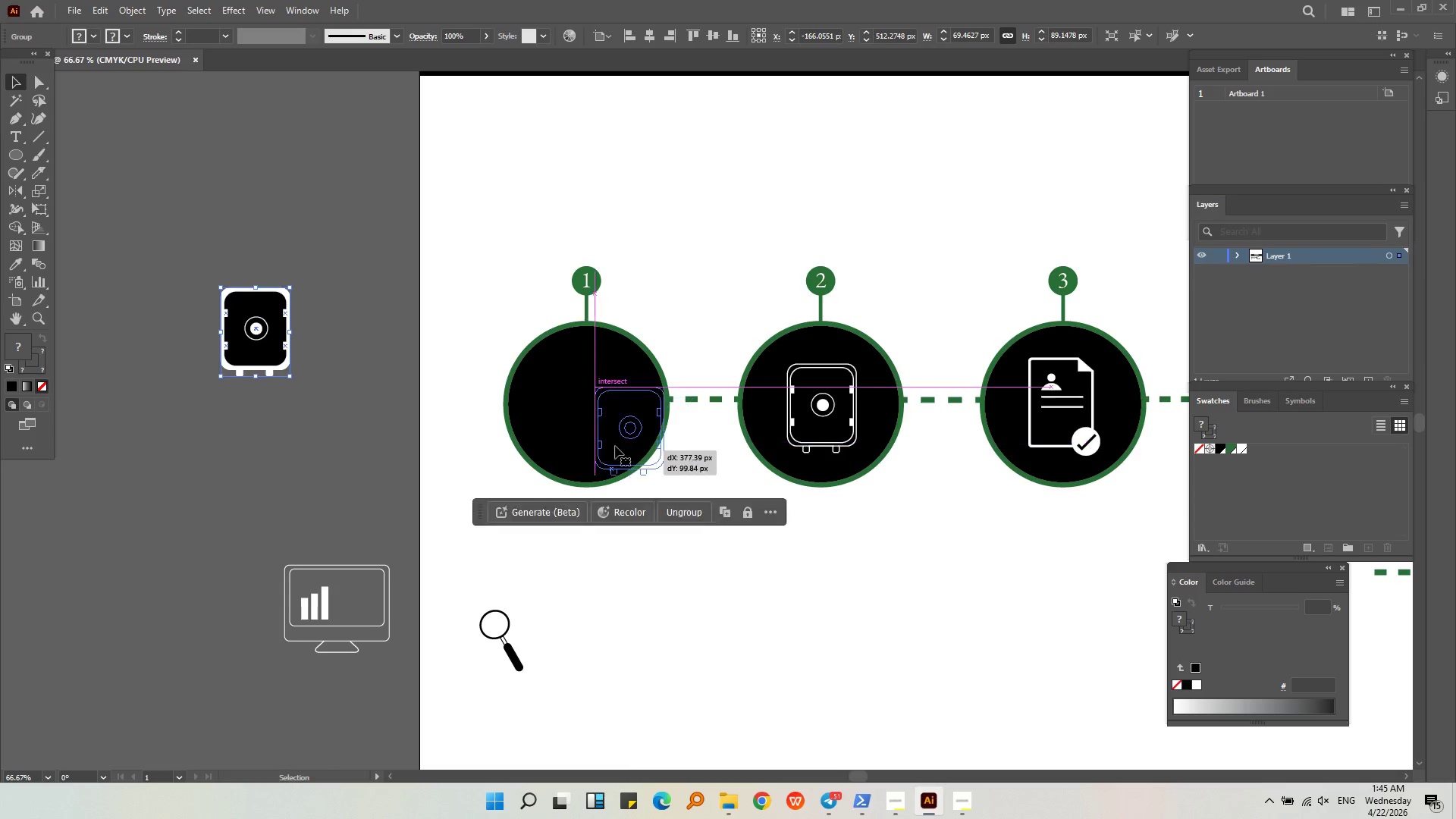 
left_click_drag(start_coordinate=[604, 443], to_coordinate=[582, 431])
 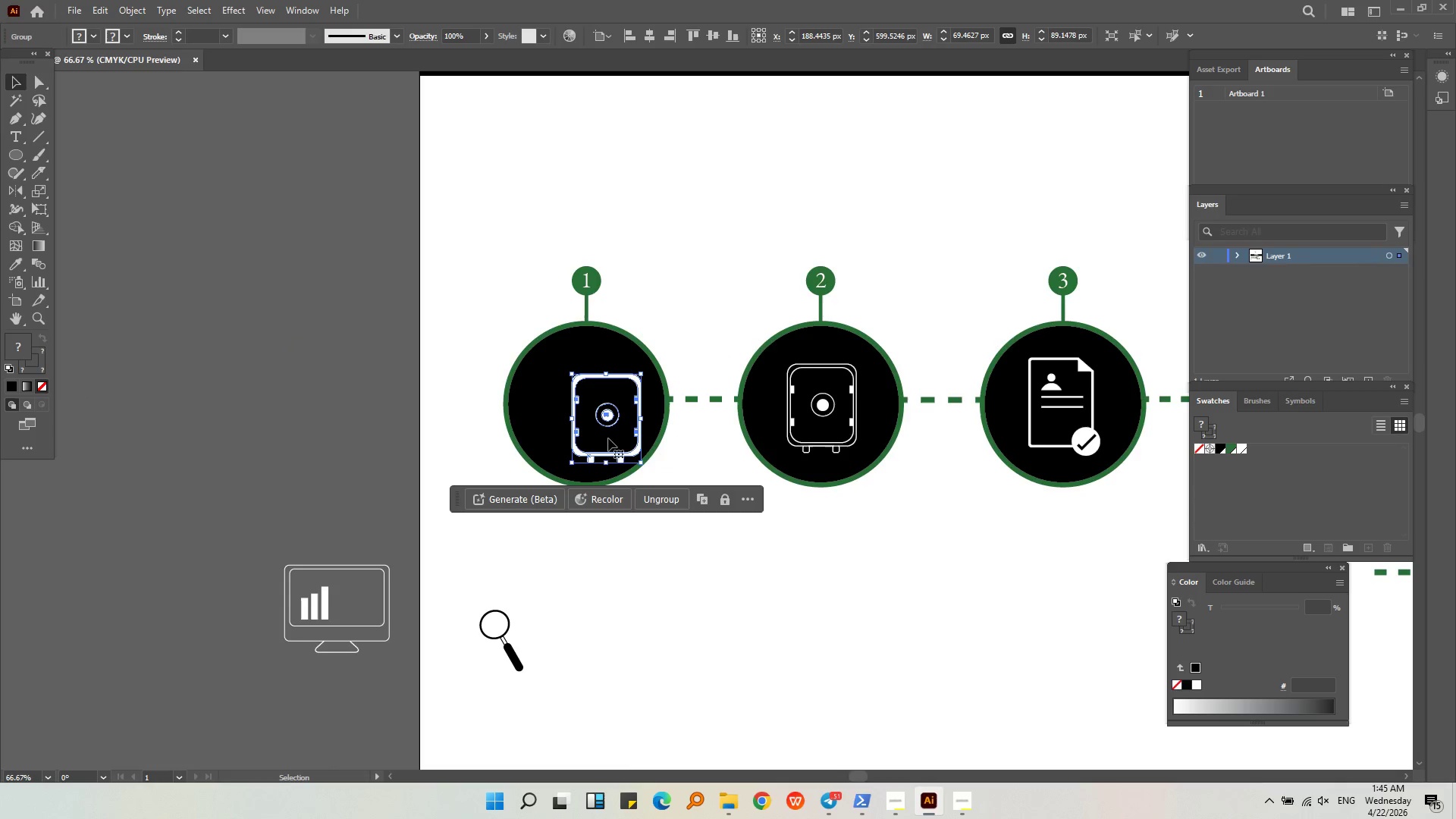 
key(Alt+AltLeft)
 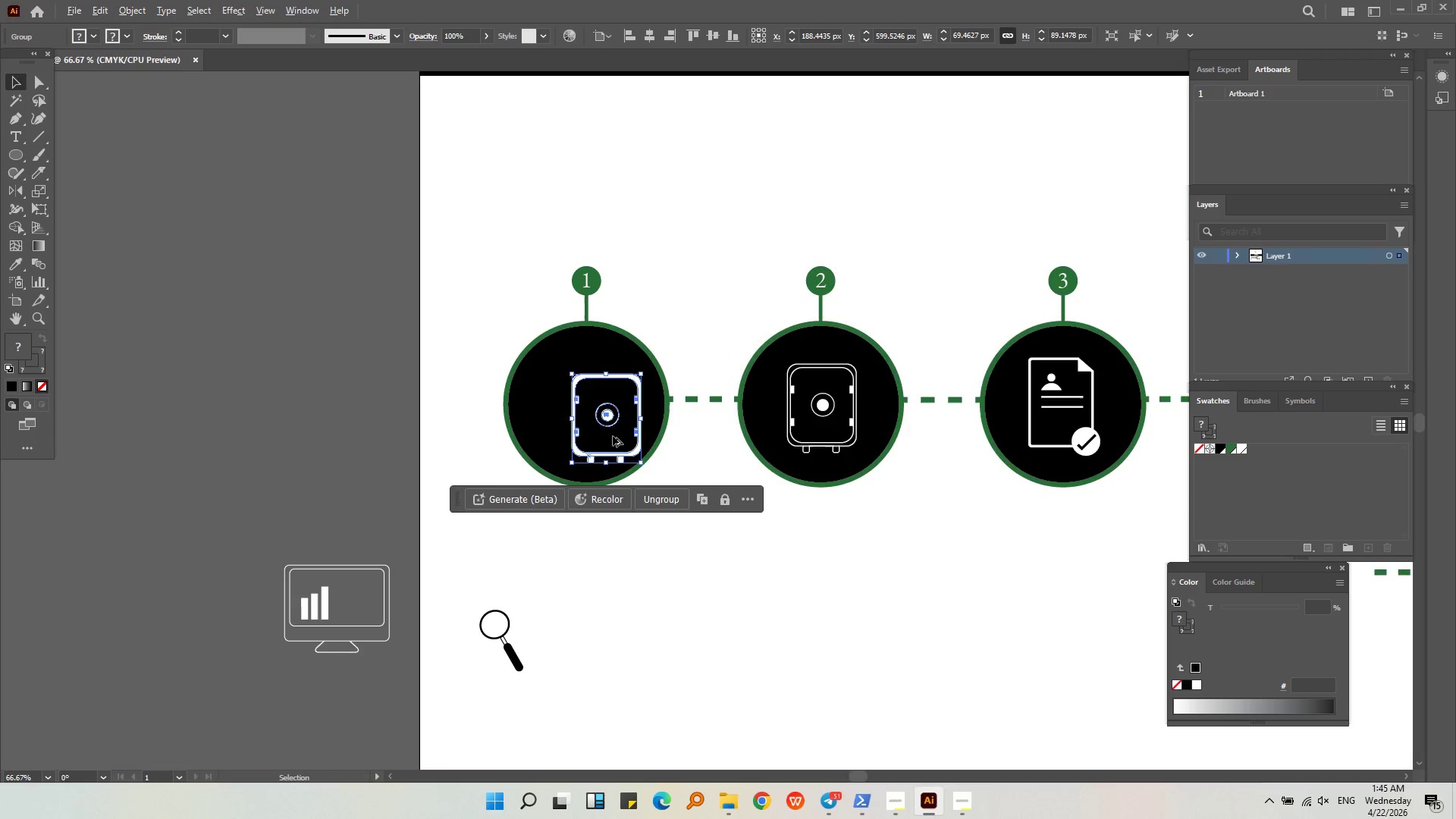 
scroll: coordinate [613, 436], scroll_direction: up, amount: 1.0
 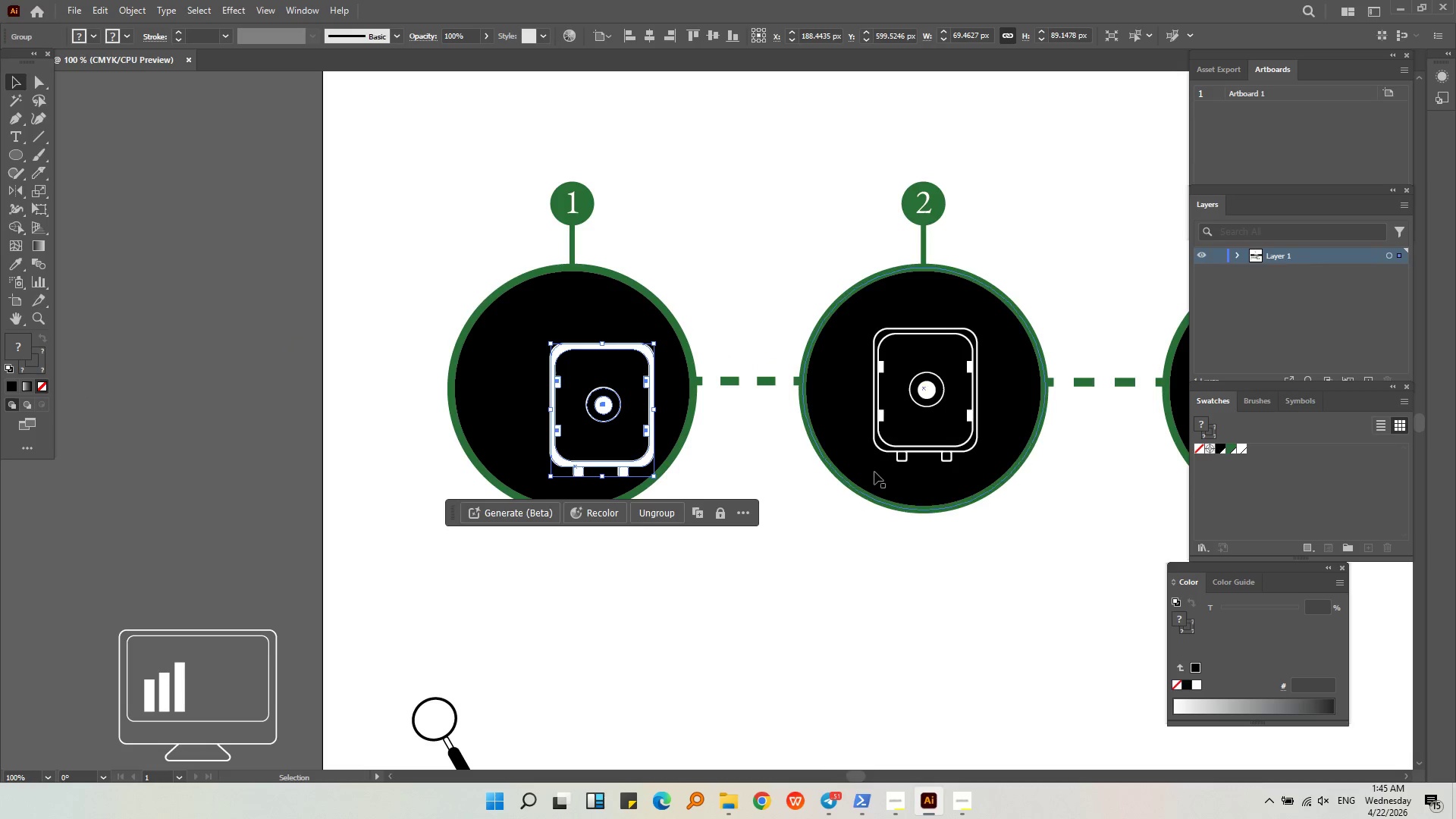 
key(Control+ControlLeft)
 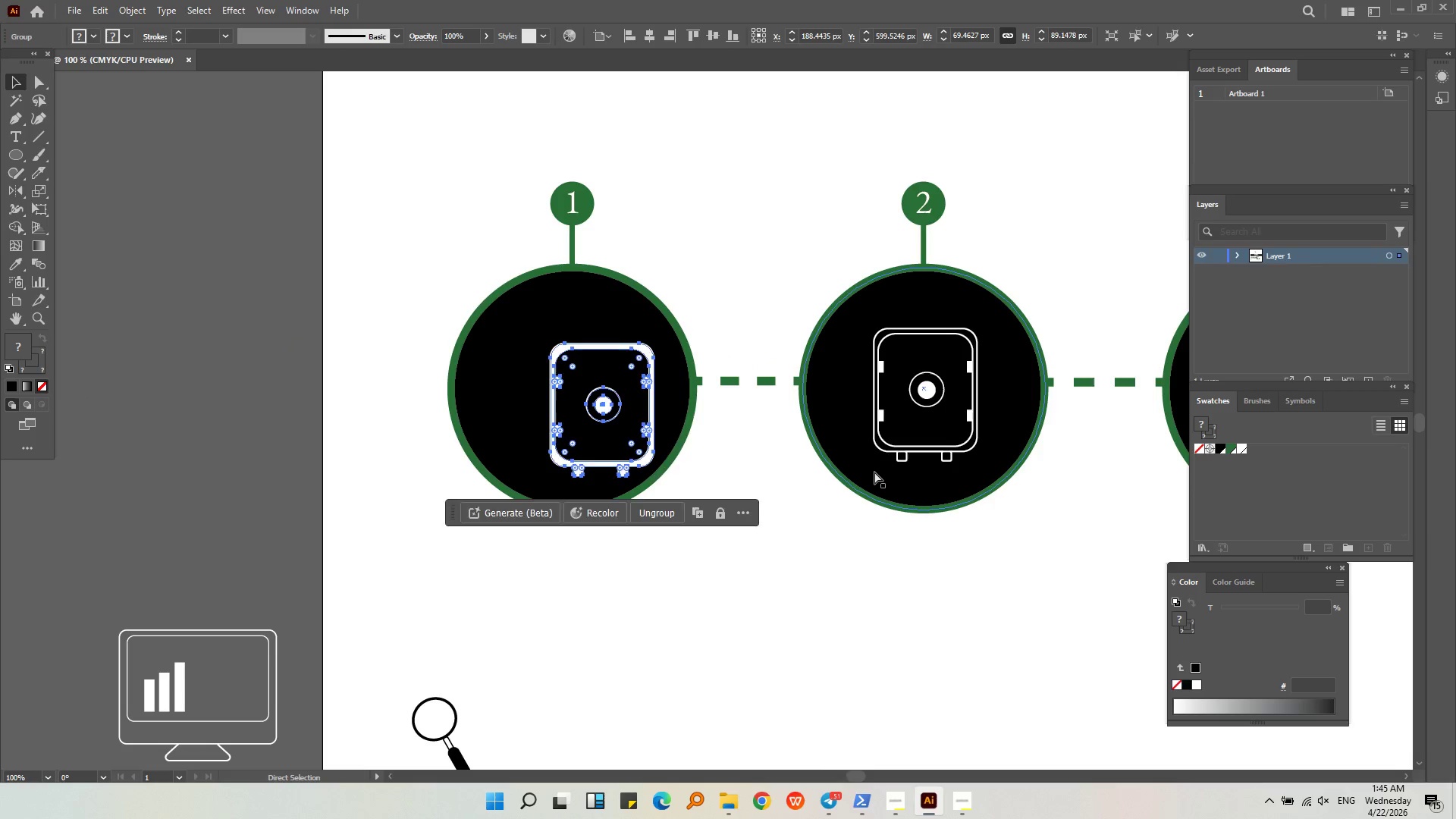 
key(Control+Z)
 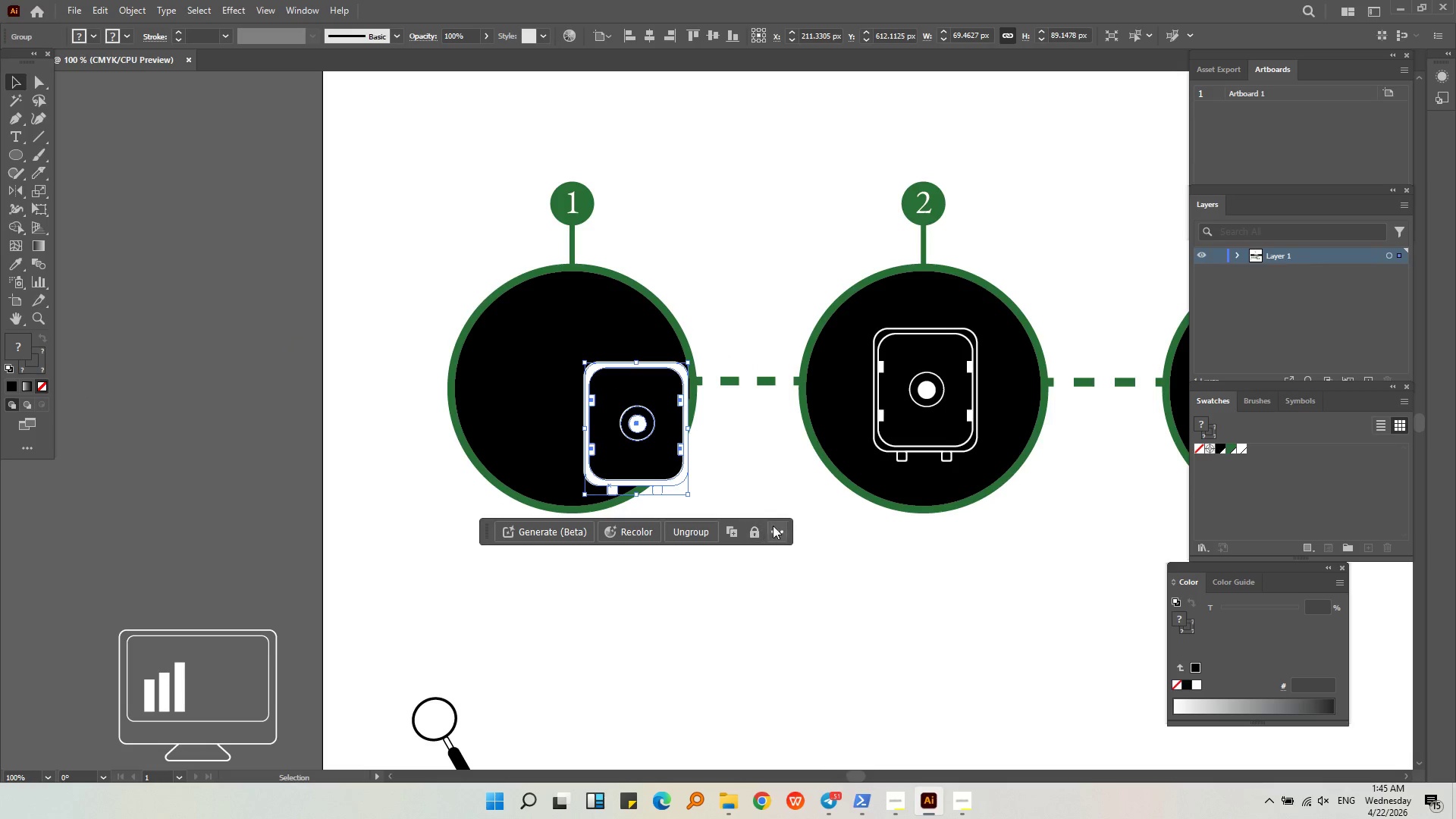 
key(Alt+AltLeft)
 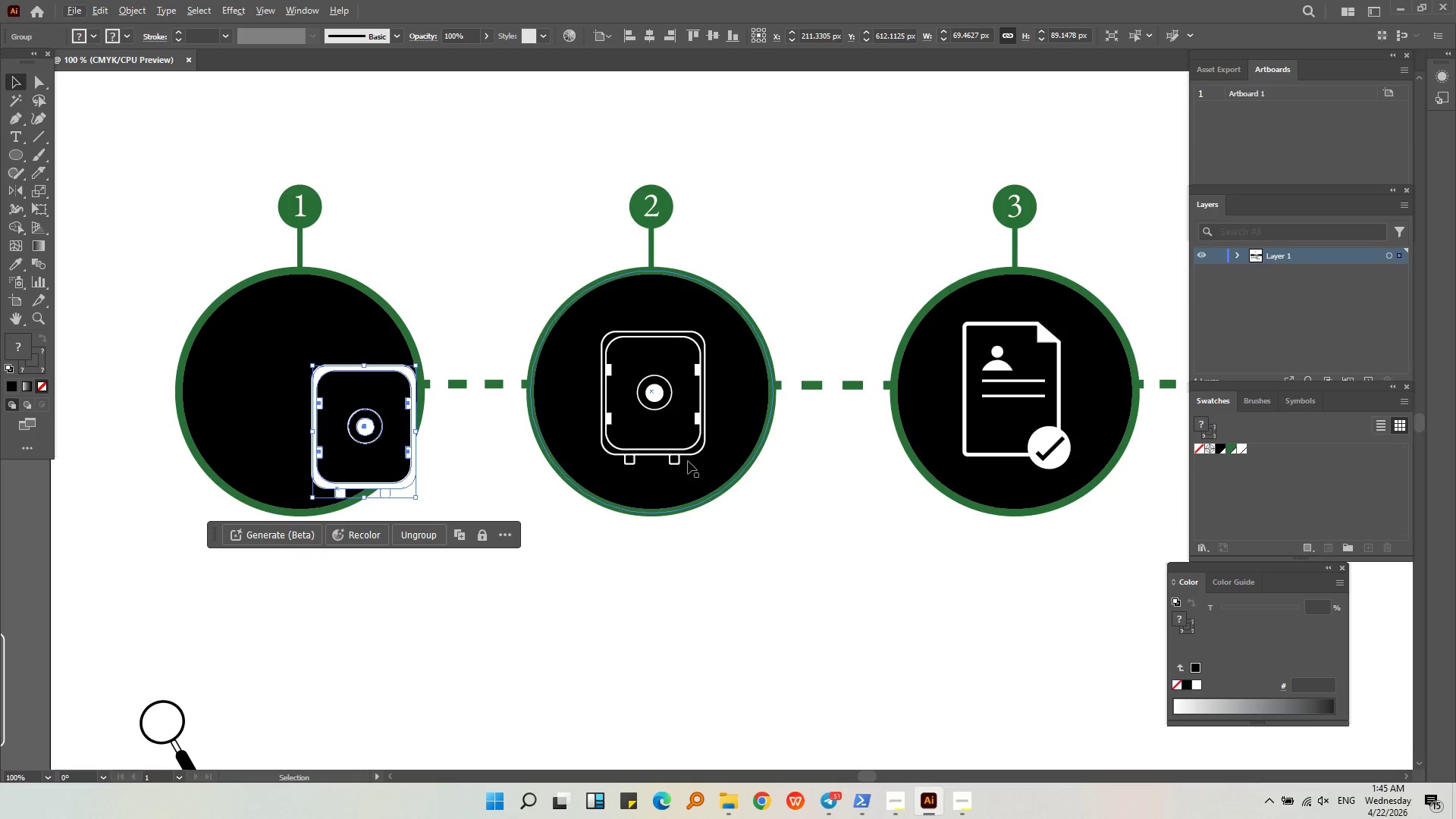 
left_click([688, 454])
 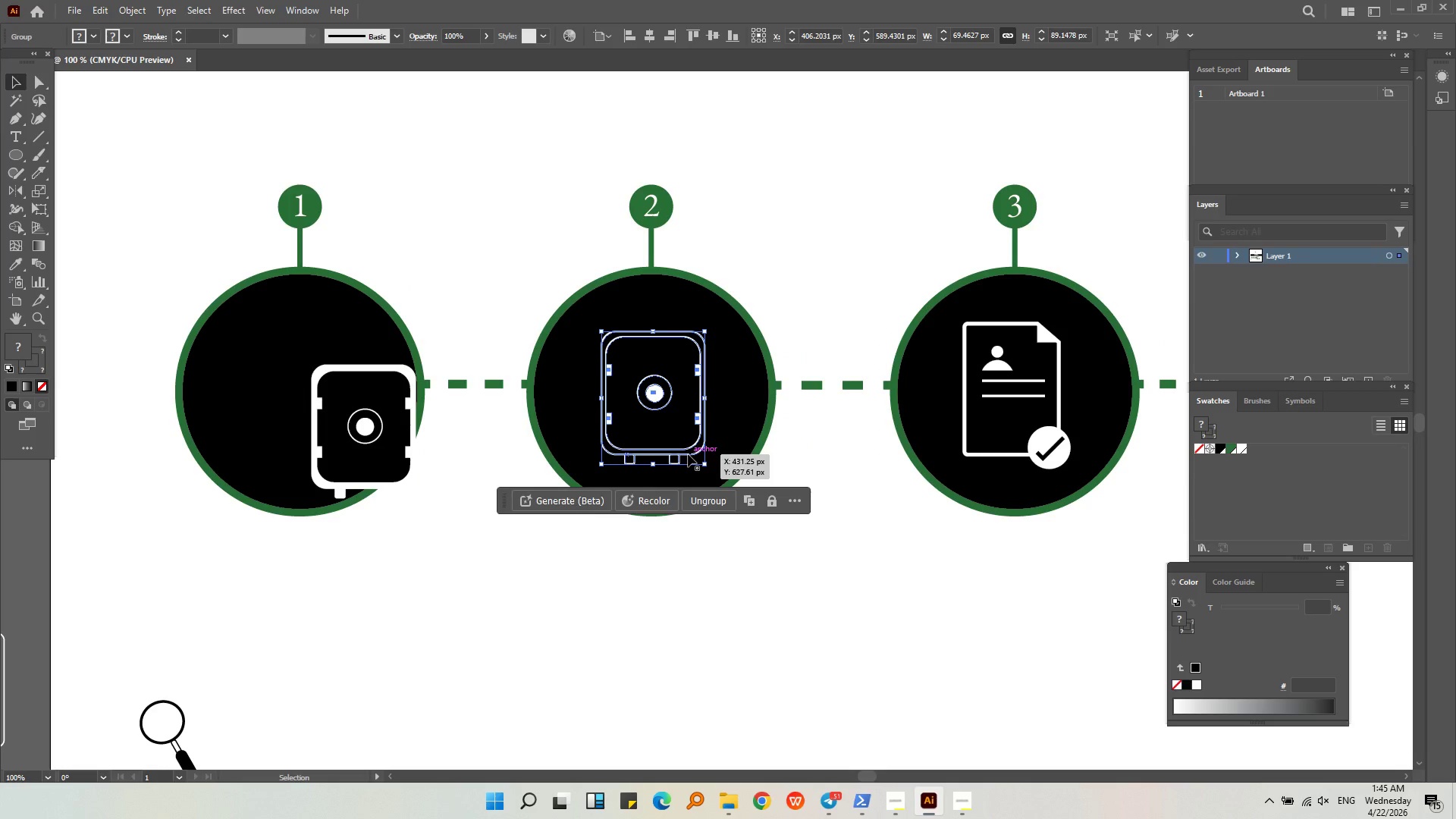 
key(Backspace)
 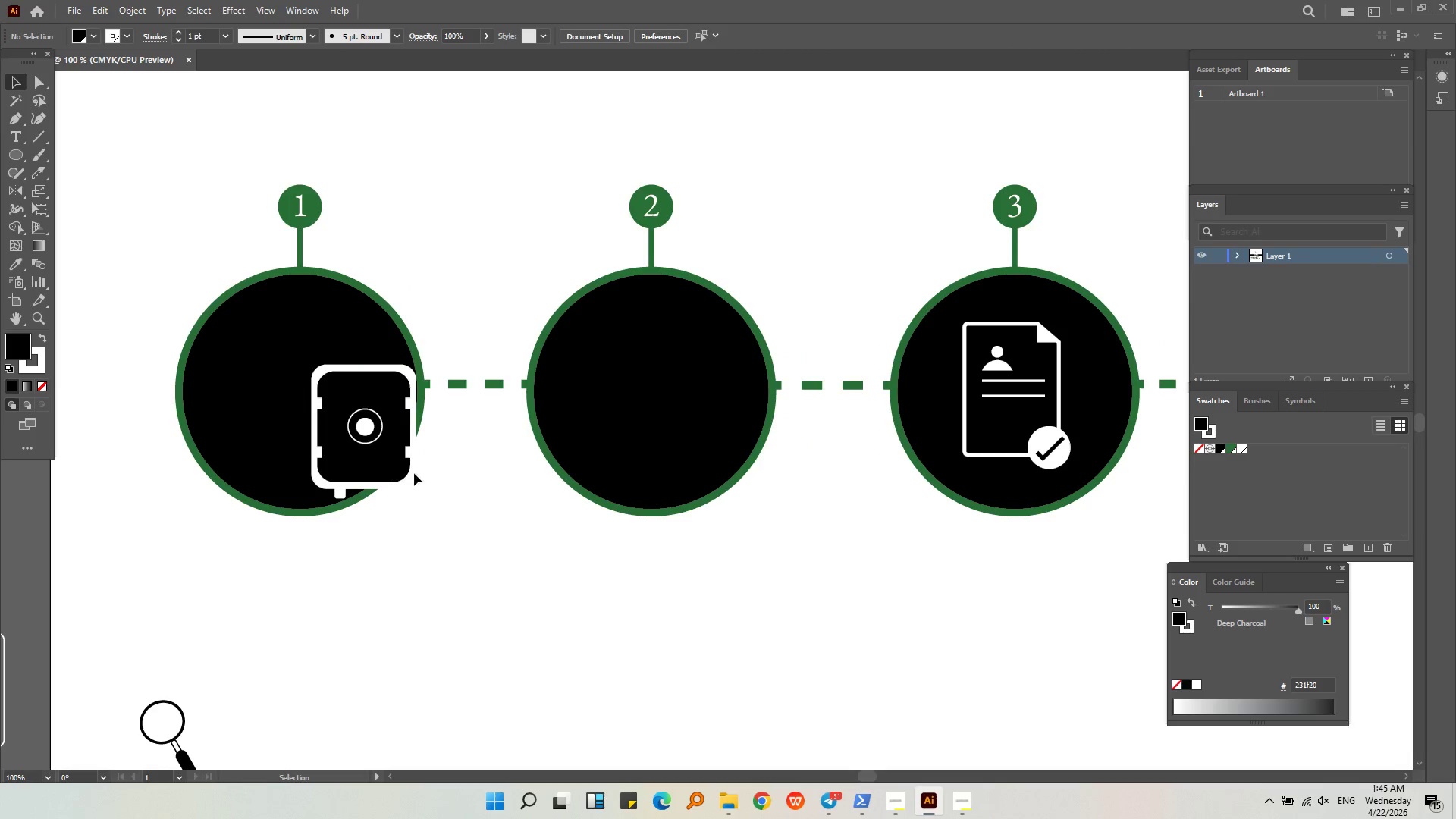 
left_click([390, 473])
 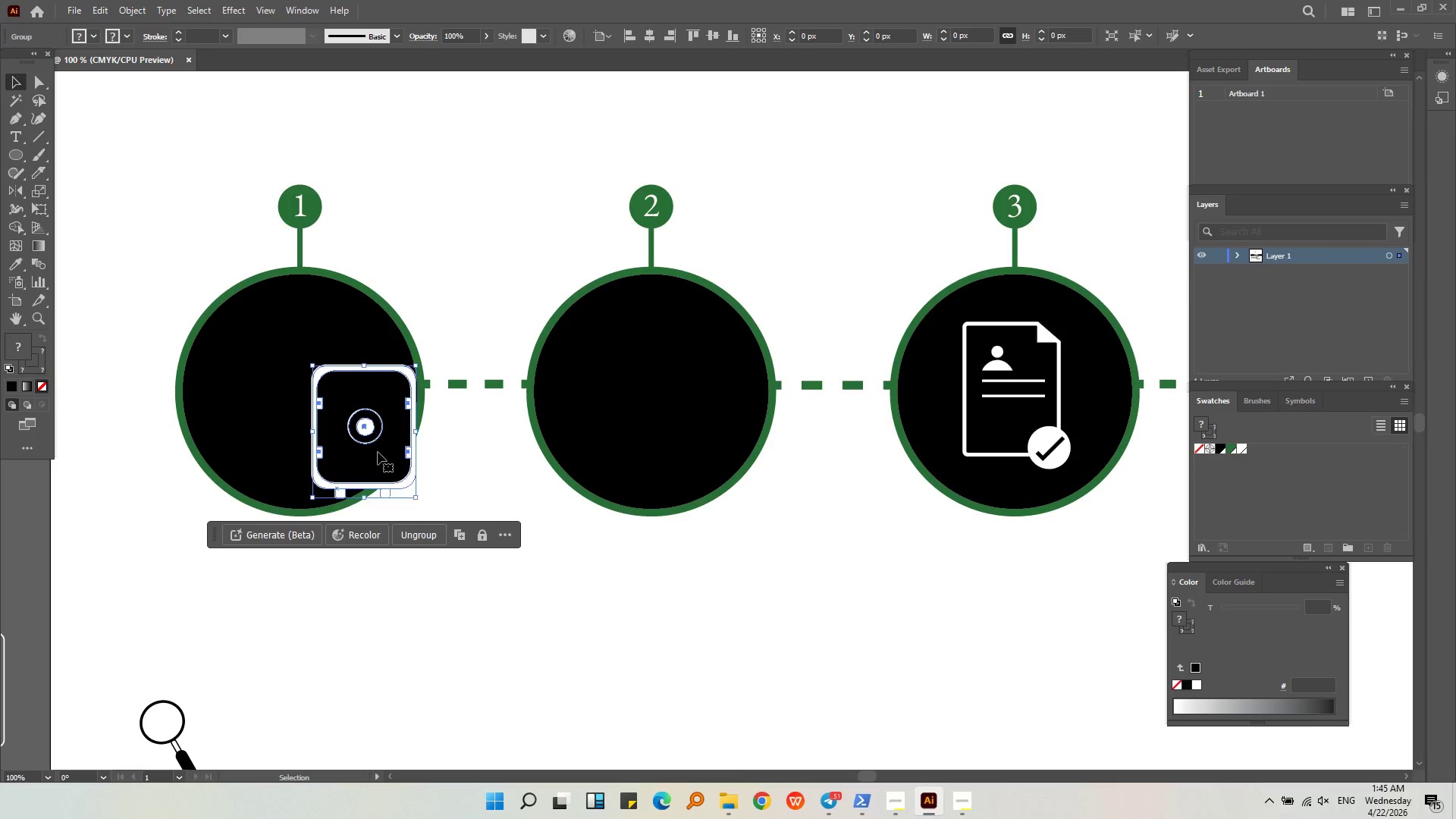 
left_click_drag(start_coordinate=[378, 450], to_coordinate=[664, 418])
 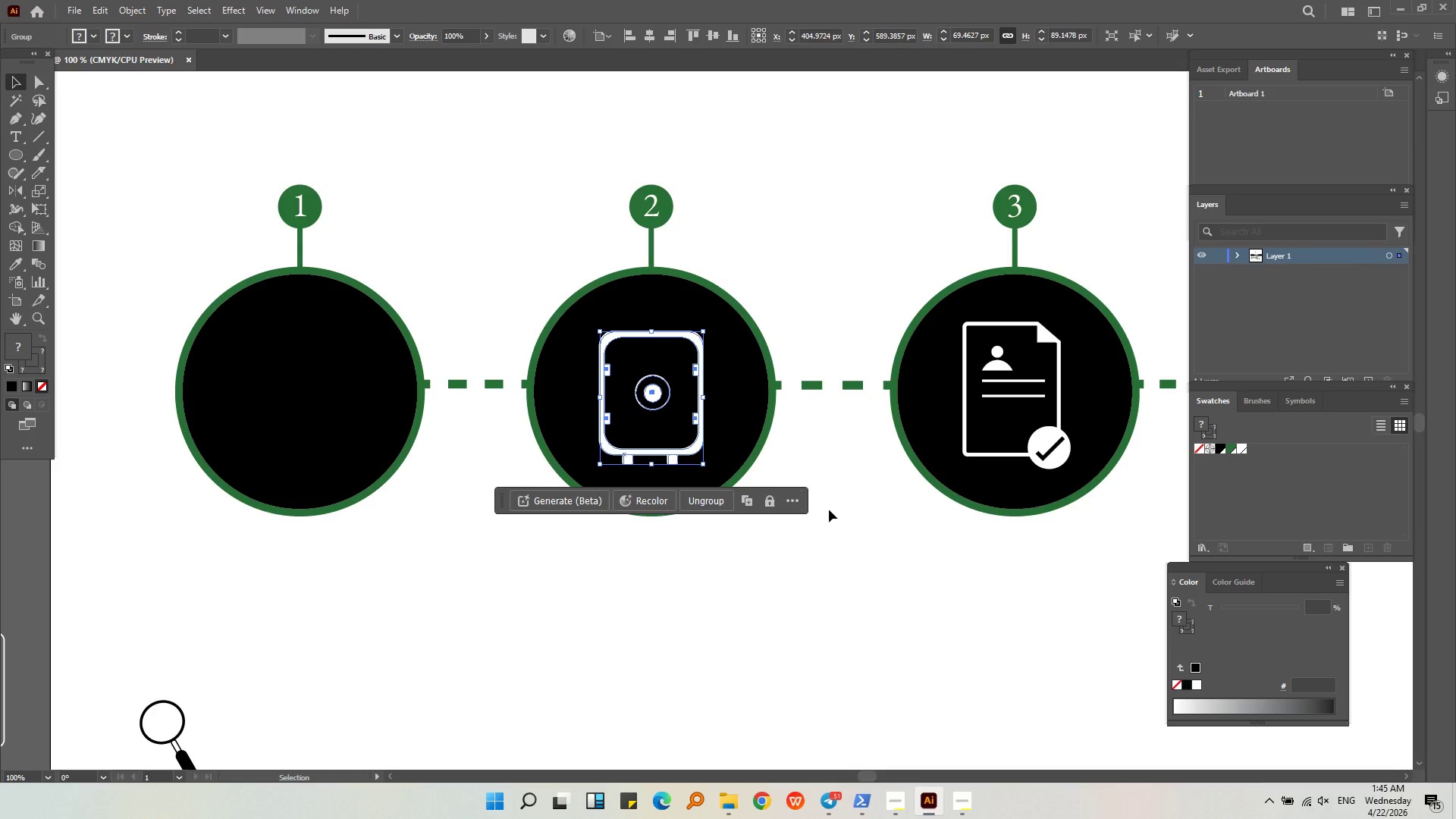 
left_click([828, 510])
 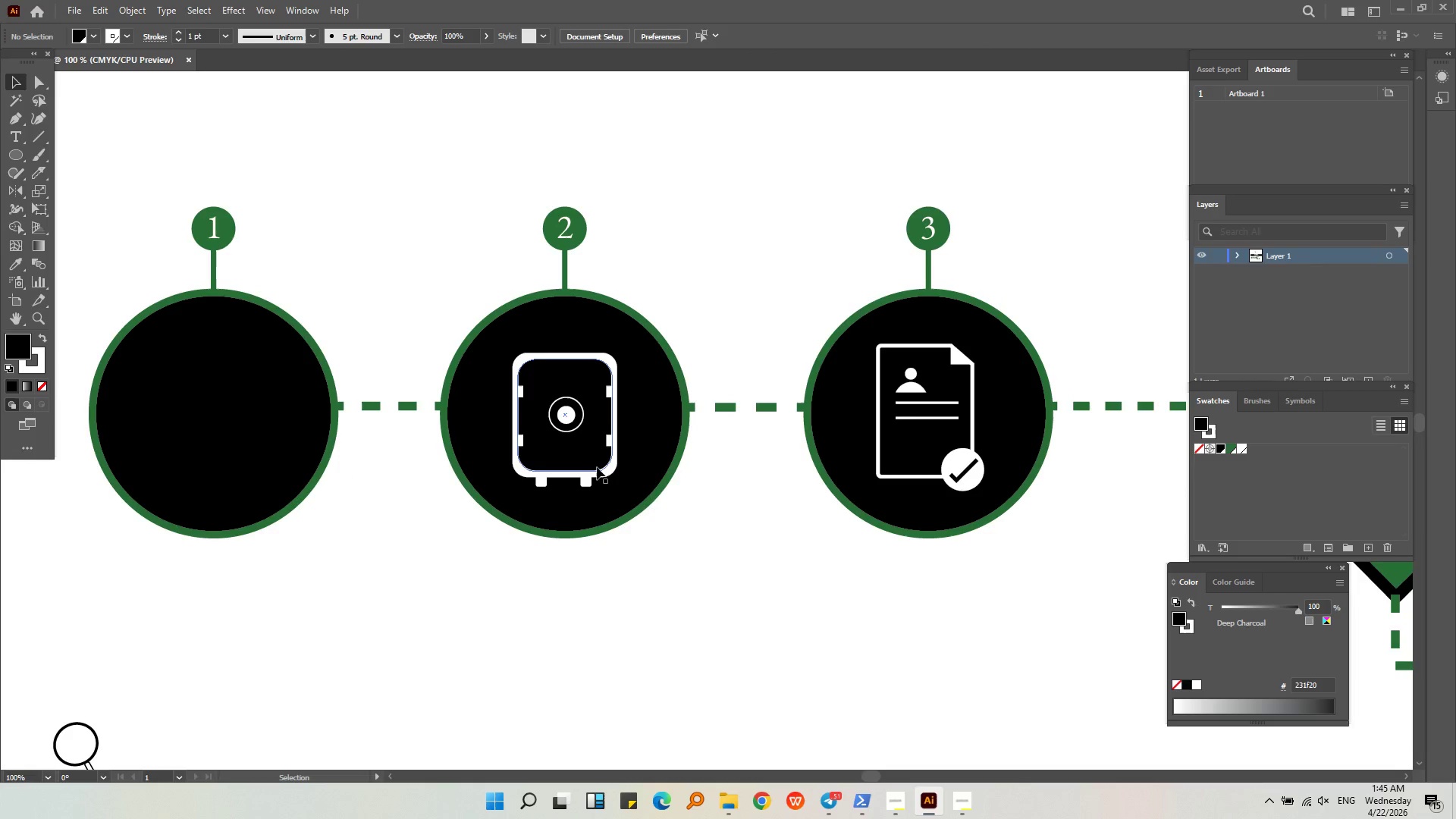 
left_click([757, 538])
 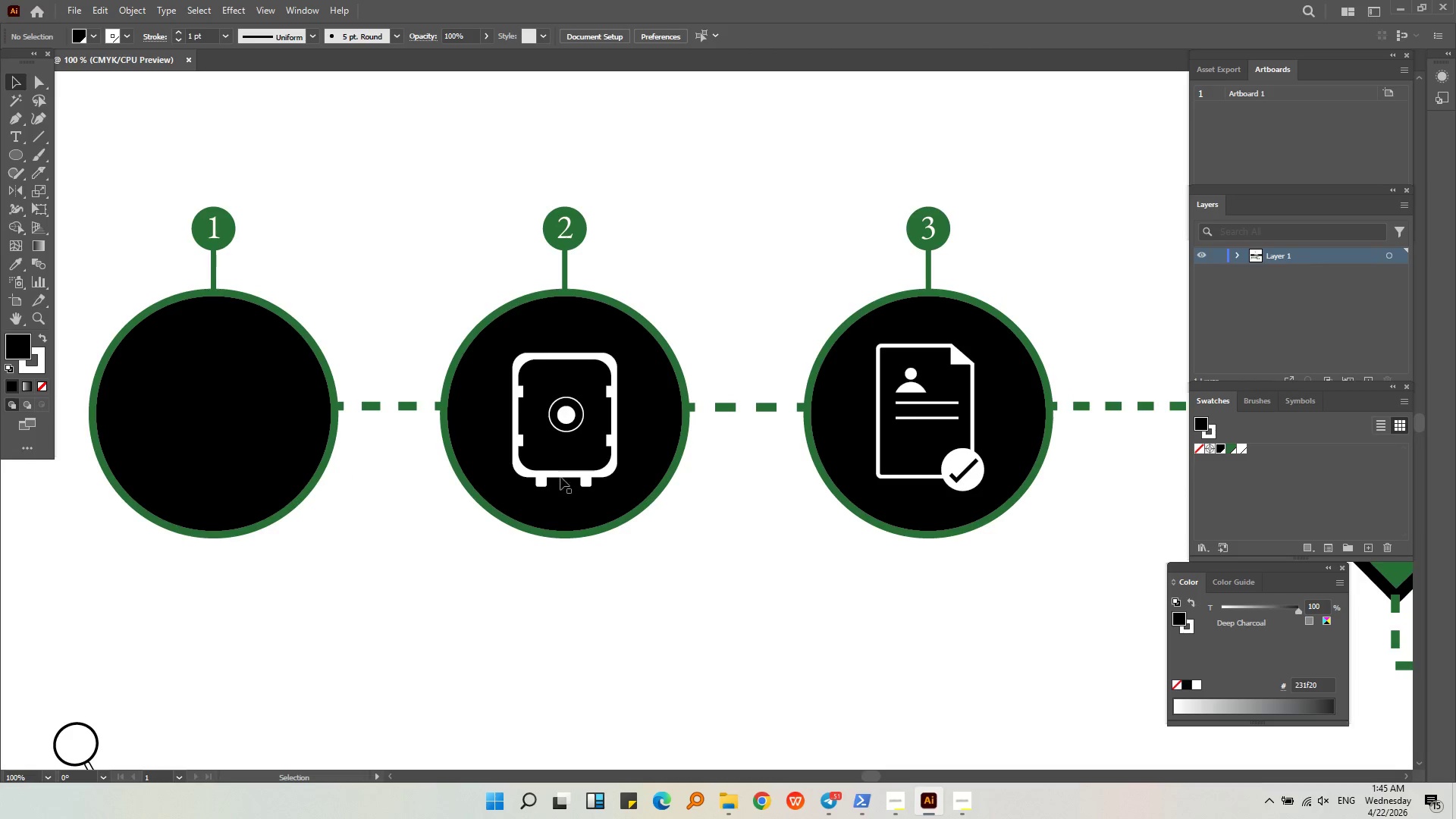 
hold_key(key=AltLeft, duration=0.31)
 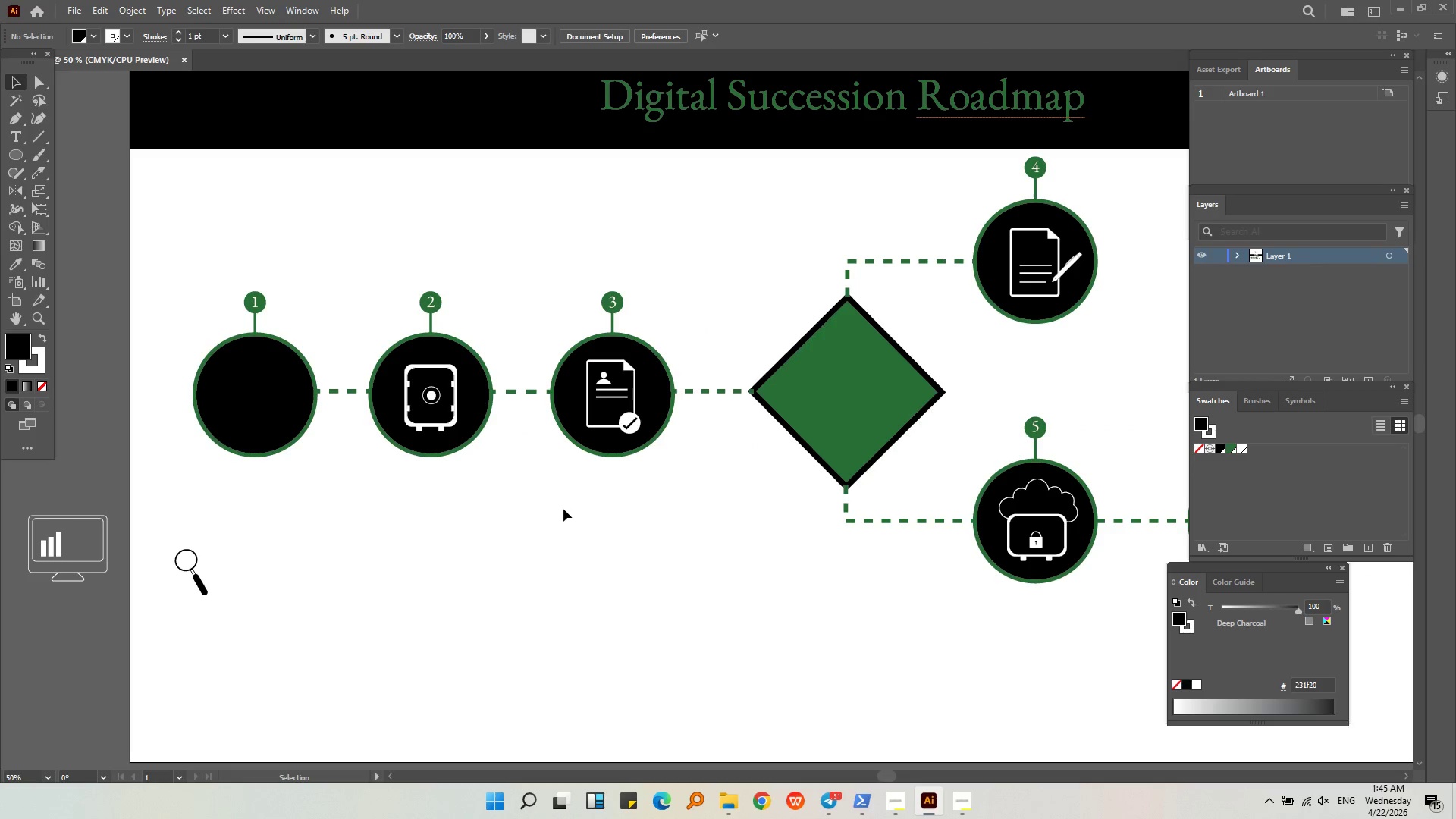 
left_click([586, 516])
 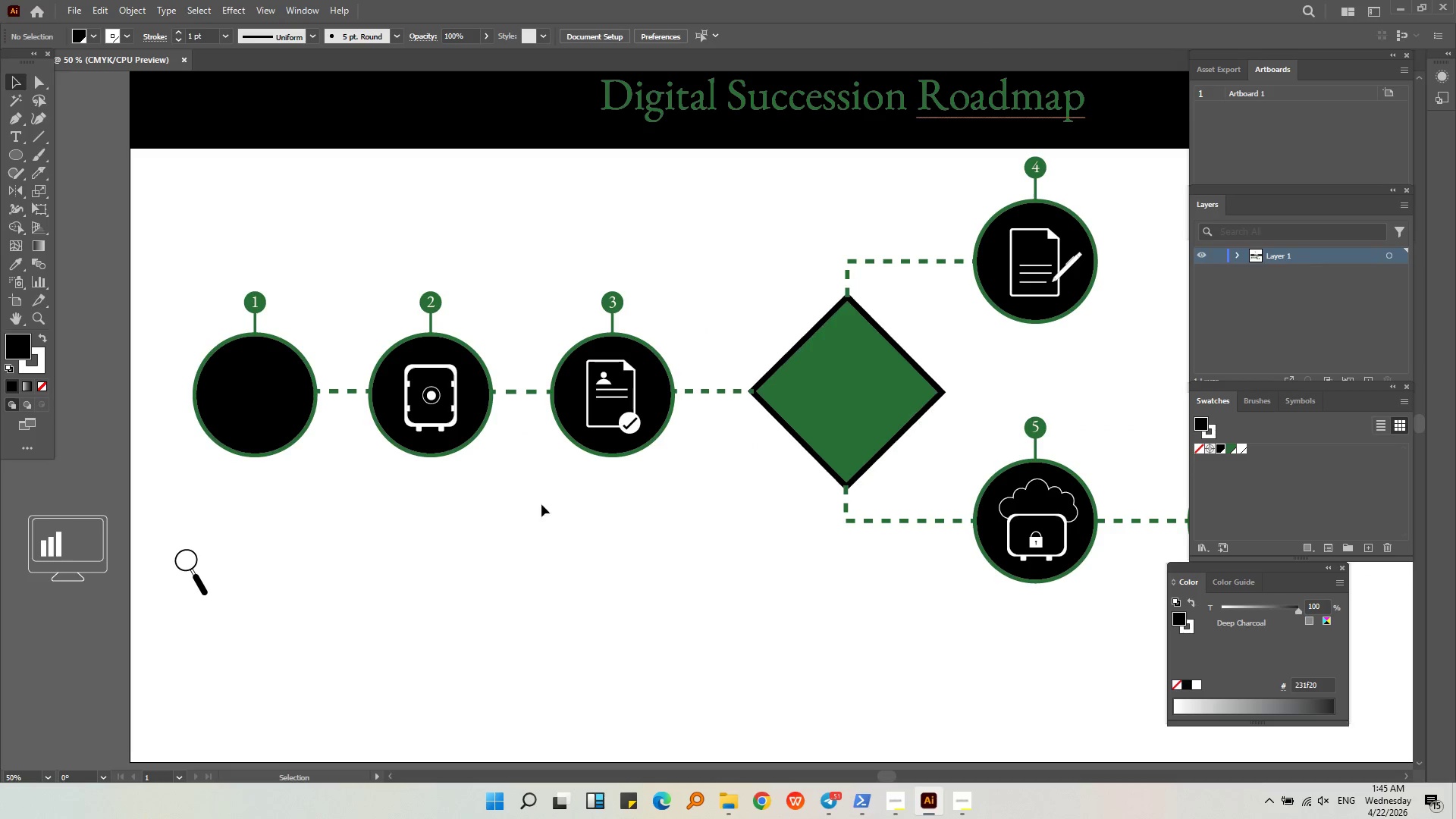 
scroll: coordinate [304, 379], scroll_direction: down, amount: 2.0
 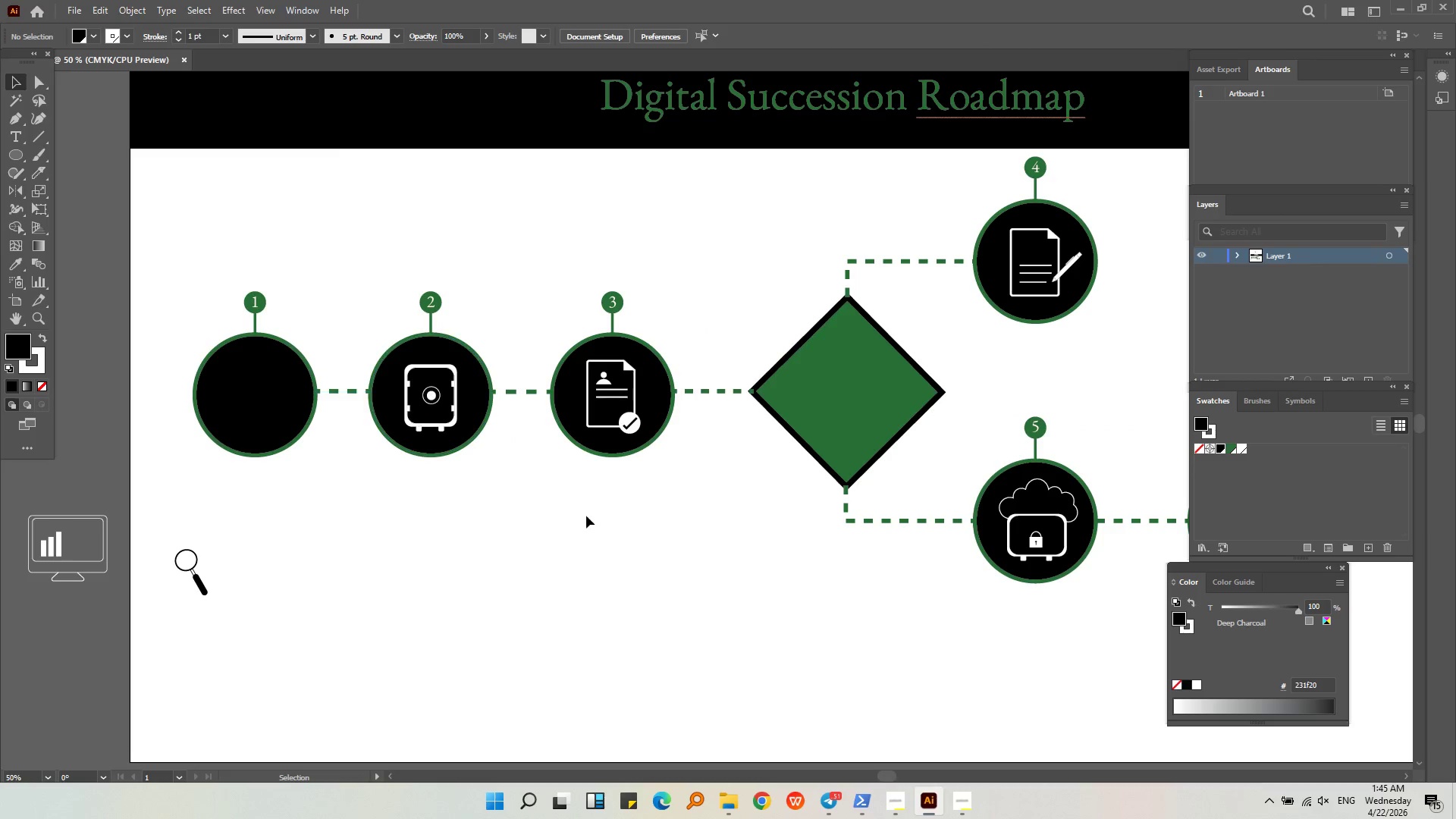 
key(Alt+AltLeft)
 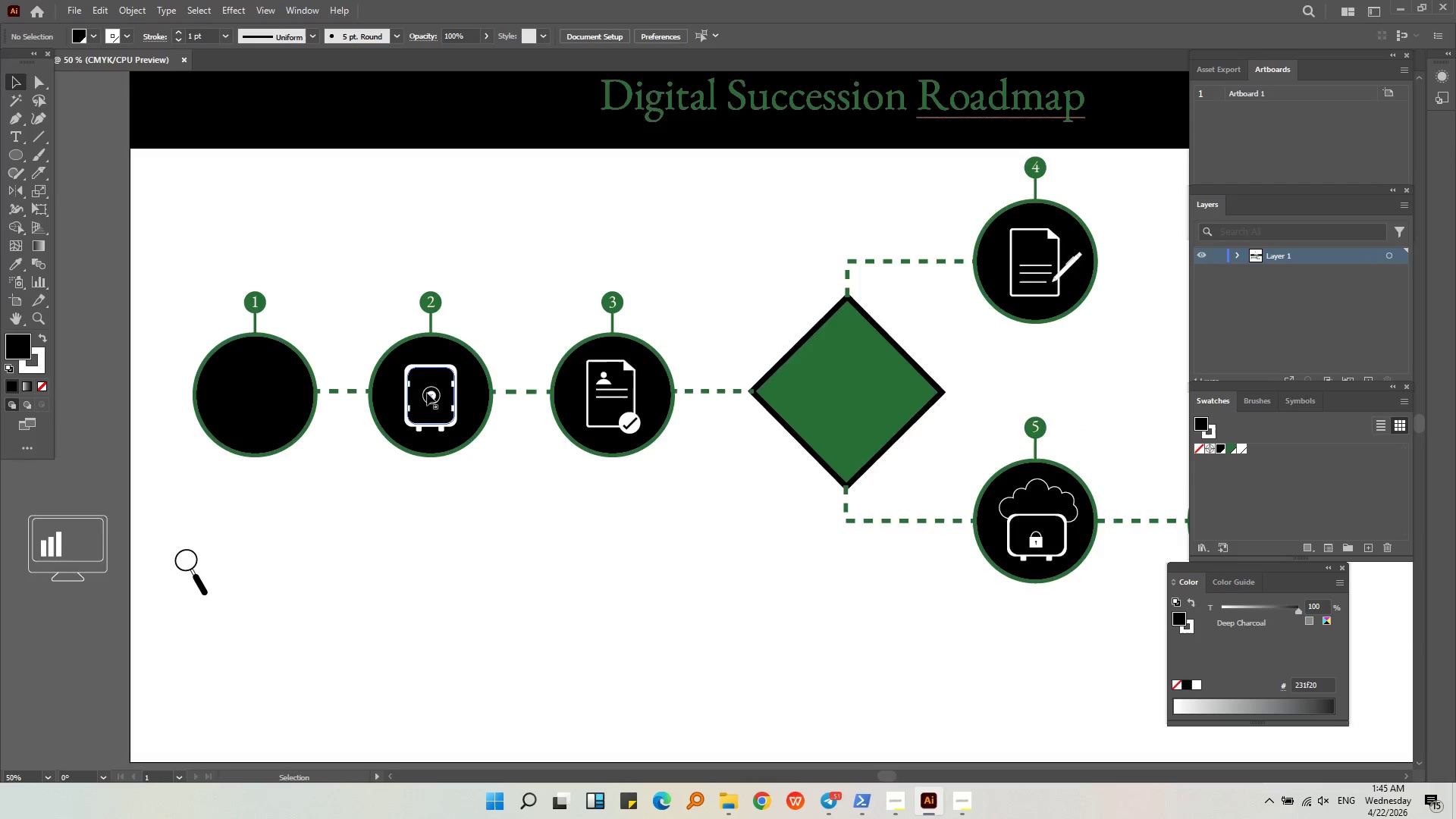 
scroll: coordinate [439, 411], scroll_direction: up, amount: 3.0
 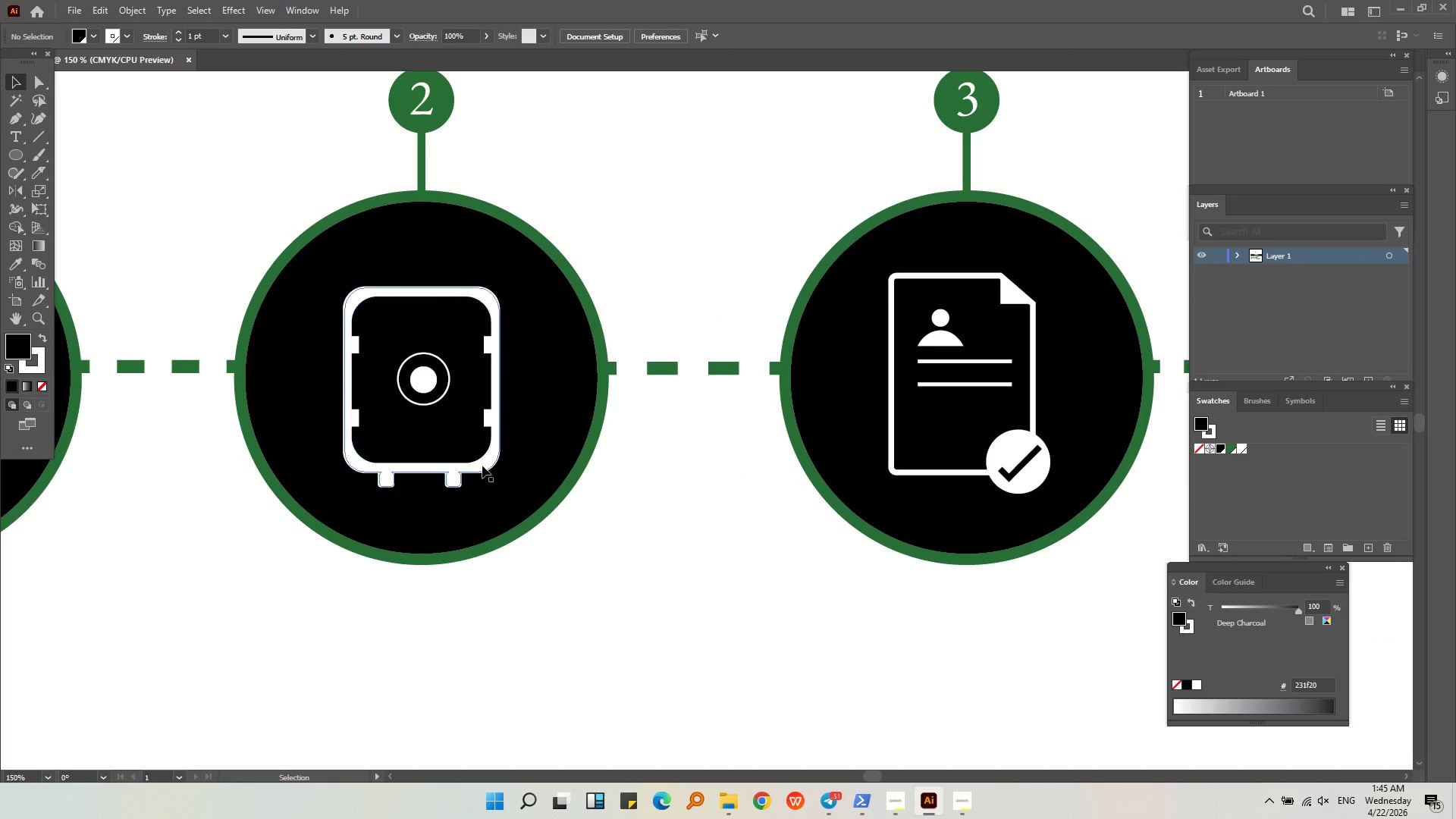 
left_click([482, 466])
 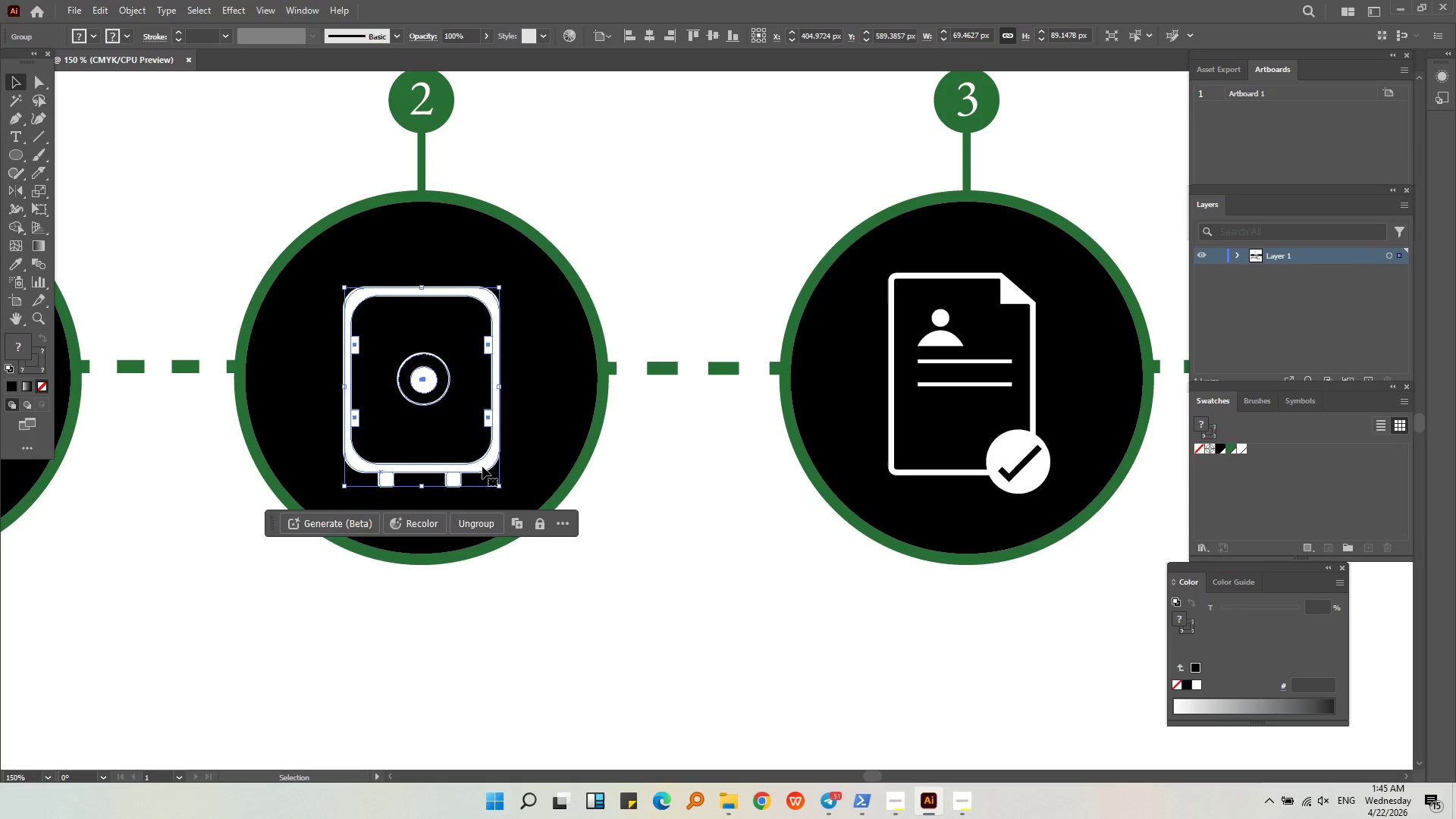 
left_click_drag(start_coordinate=[482, 466], to_coordinate=[482, 461])
 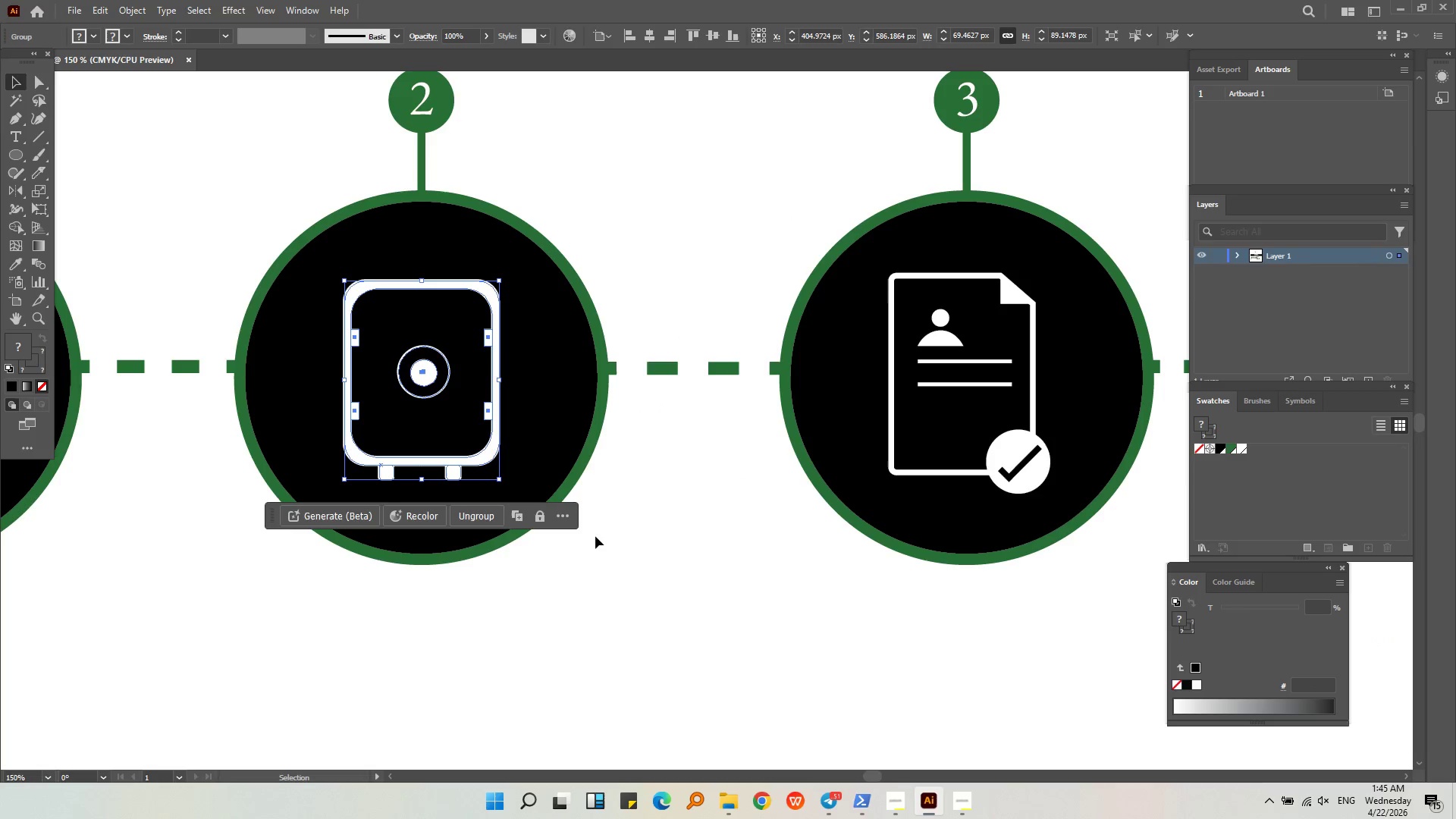 
left_click([595, 536])
 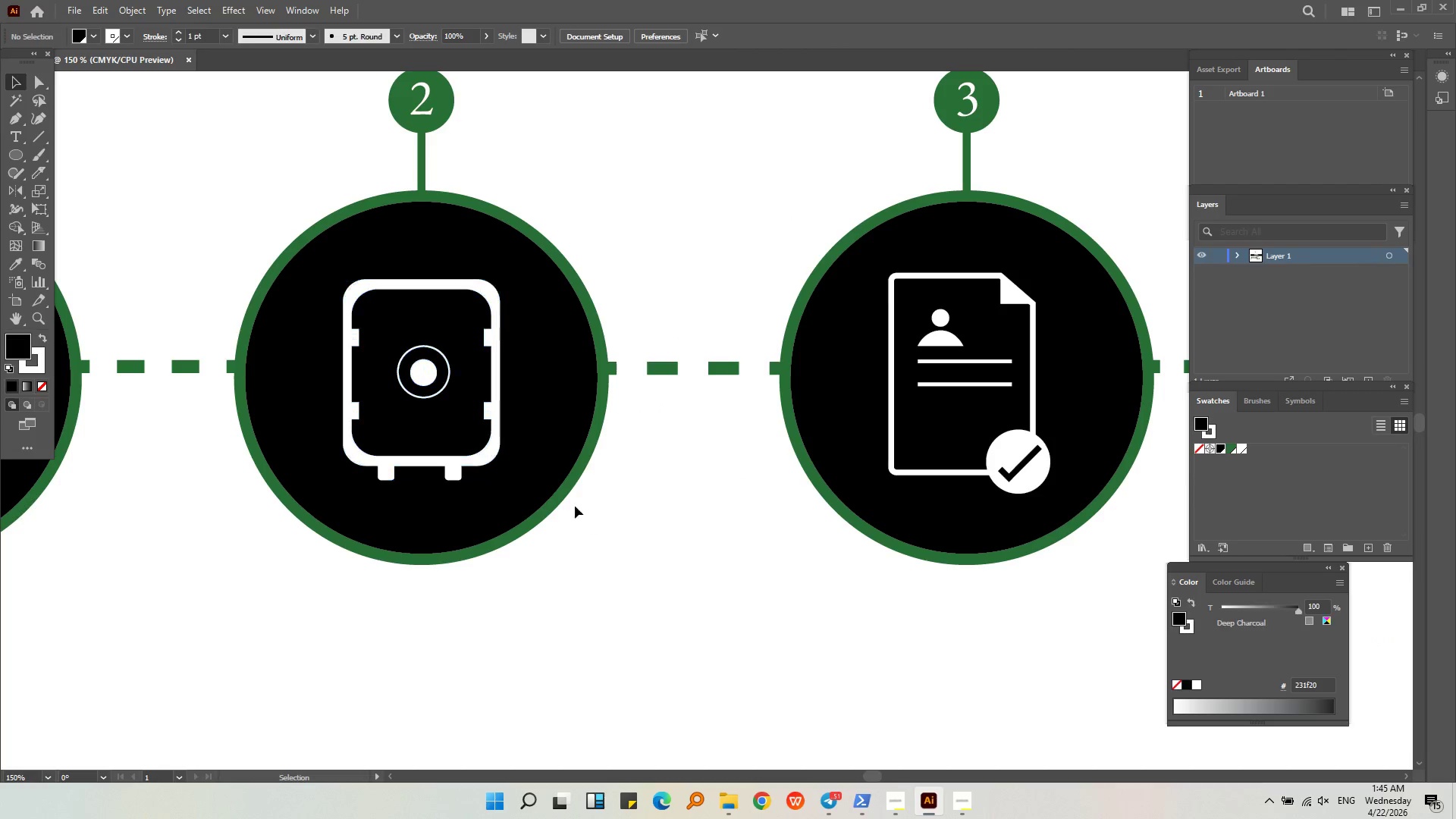 
hold_key(key=AltLeft, duration=0.45)
scroll: coordinate [550, 452], scroll_direction: down, amount: 2.0
 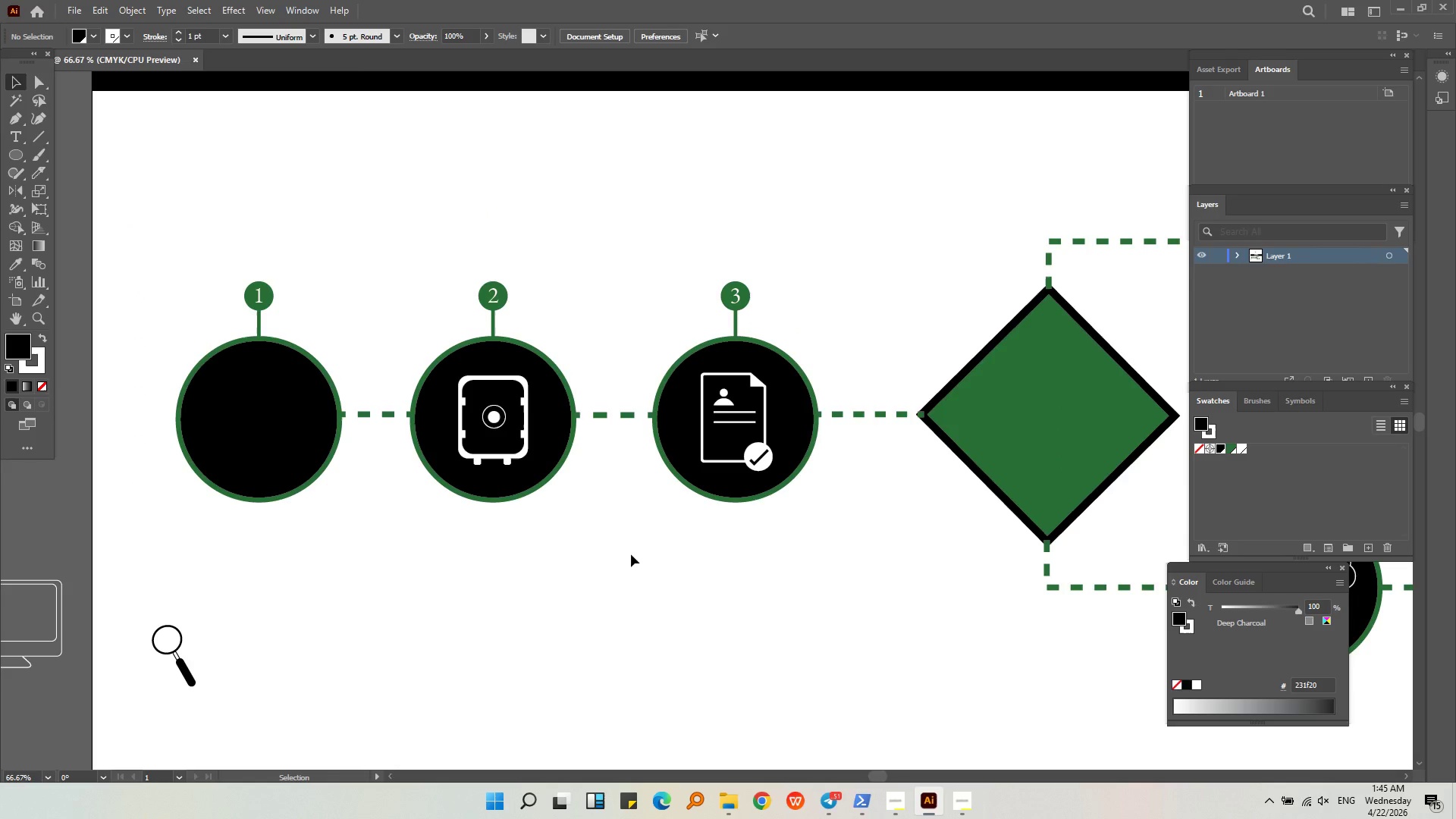 
key(Alt+AltLeft)
 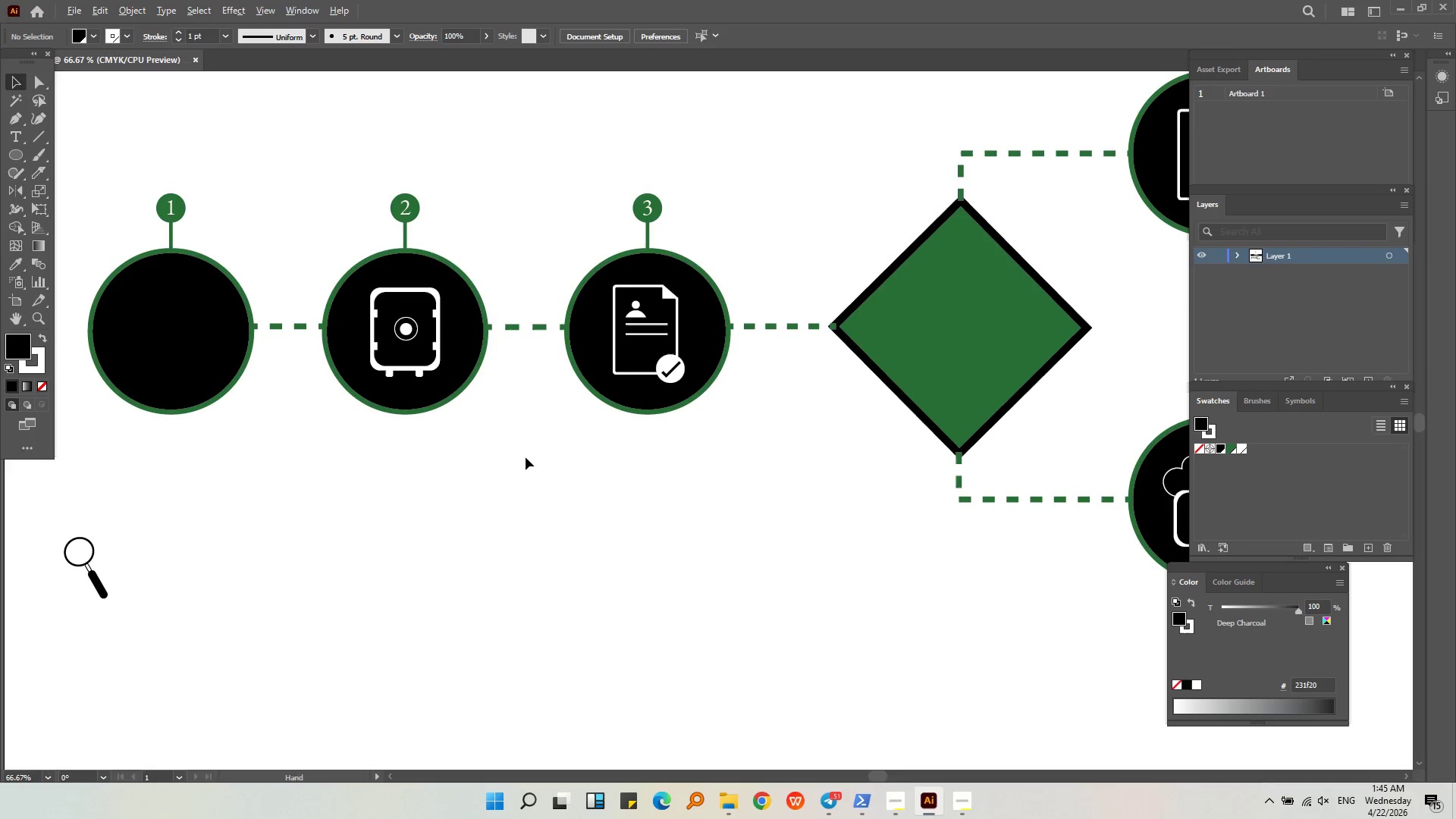 
hold_key(key=AltLeft, duration=0.36)
scroll: coordinate [527, 457], scroll_direction: down, amount: 2.0
 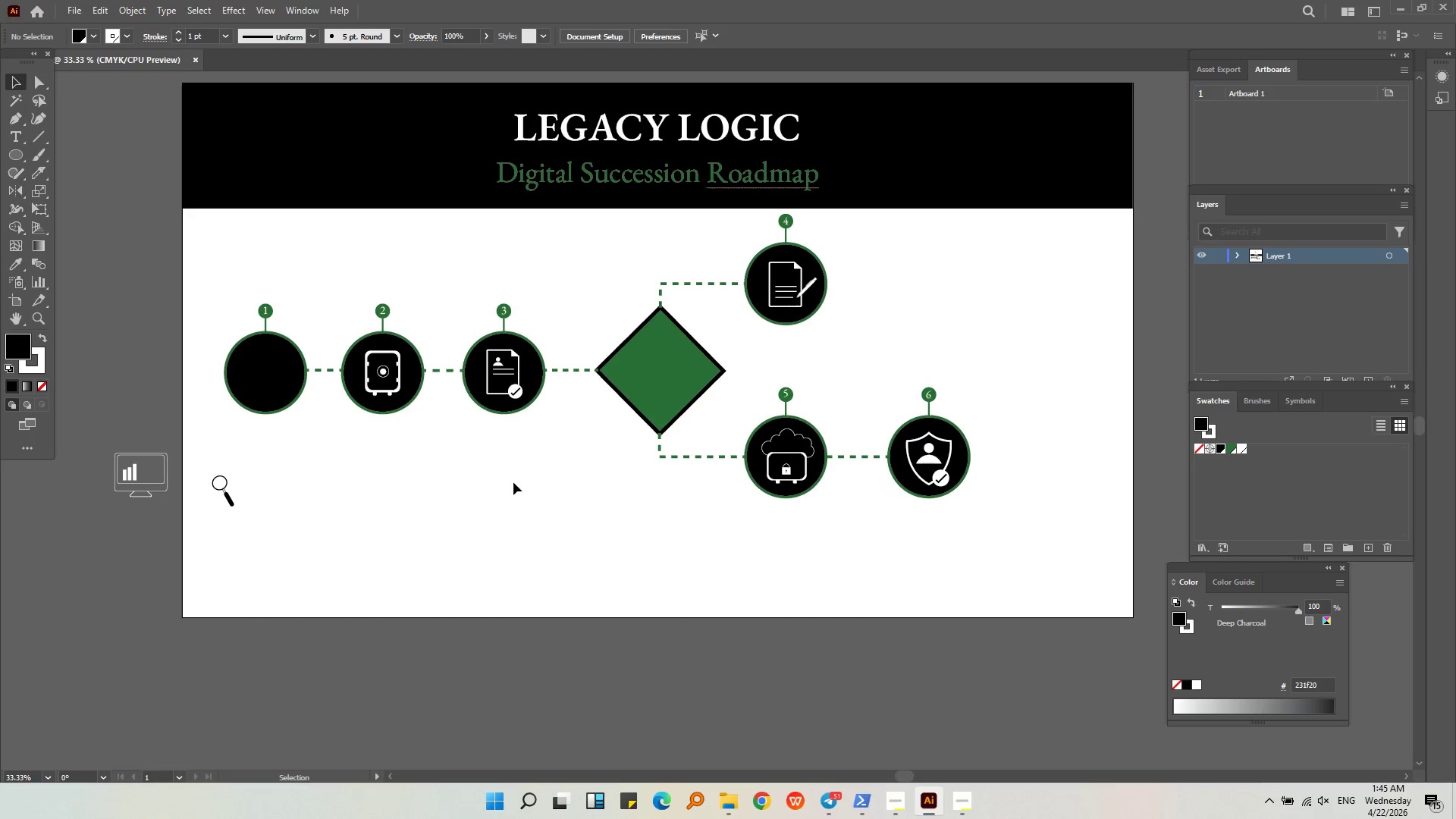 
key(Alt+AltLeft)
 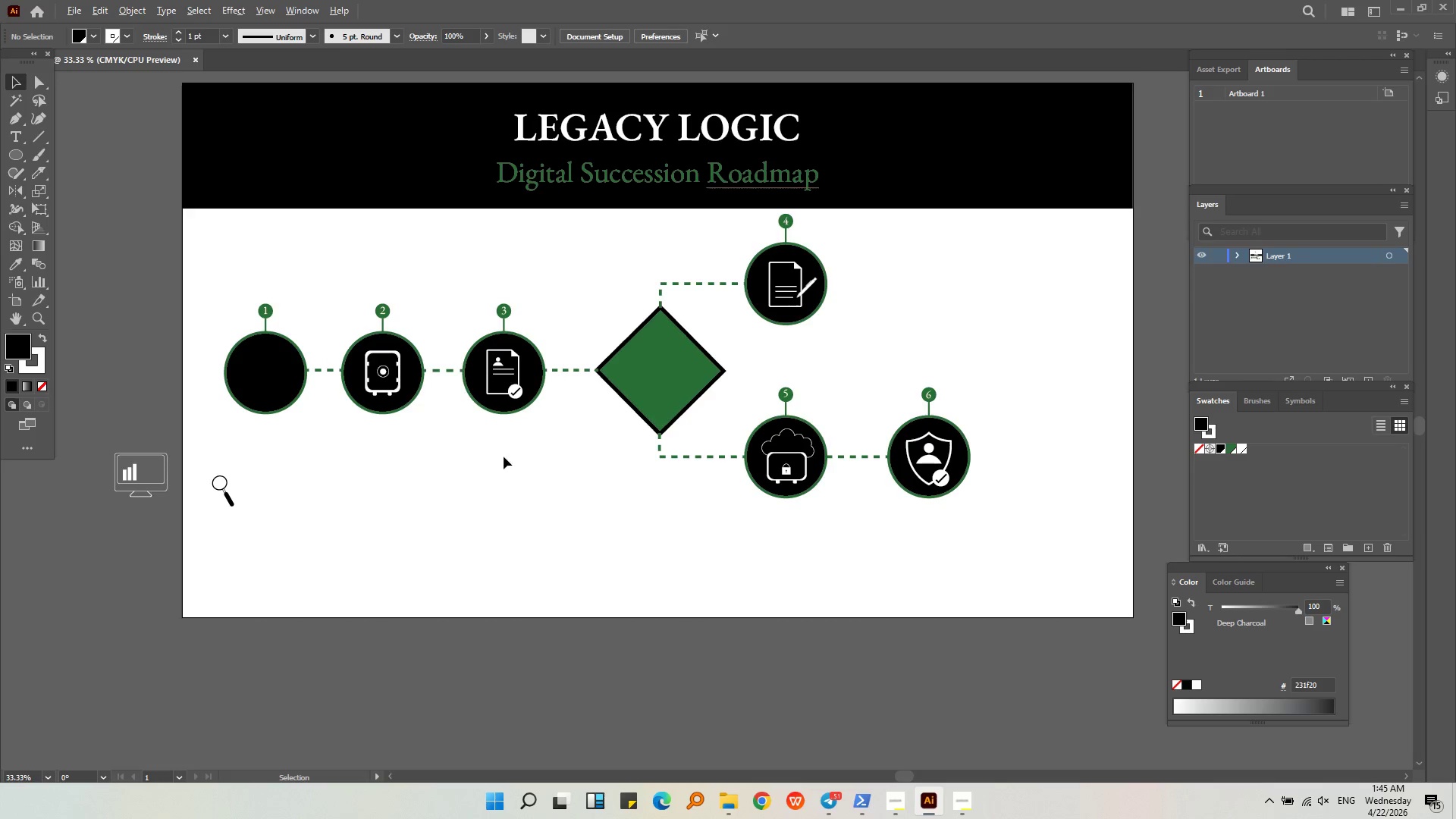 
left_click([504, 453])
 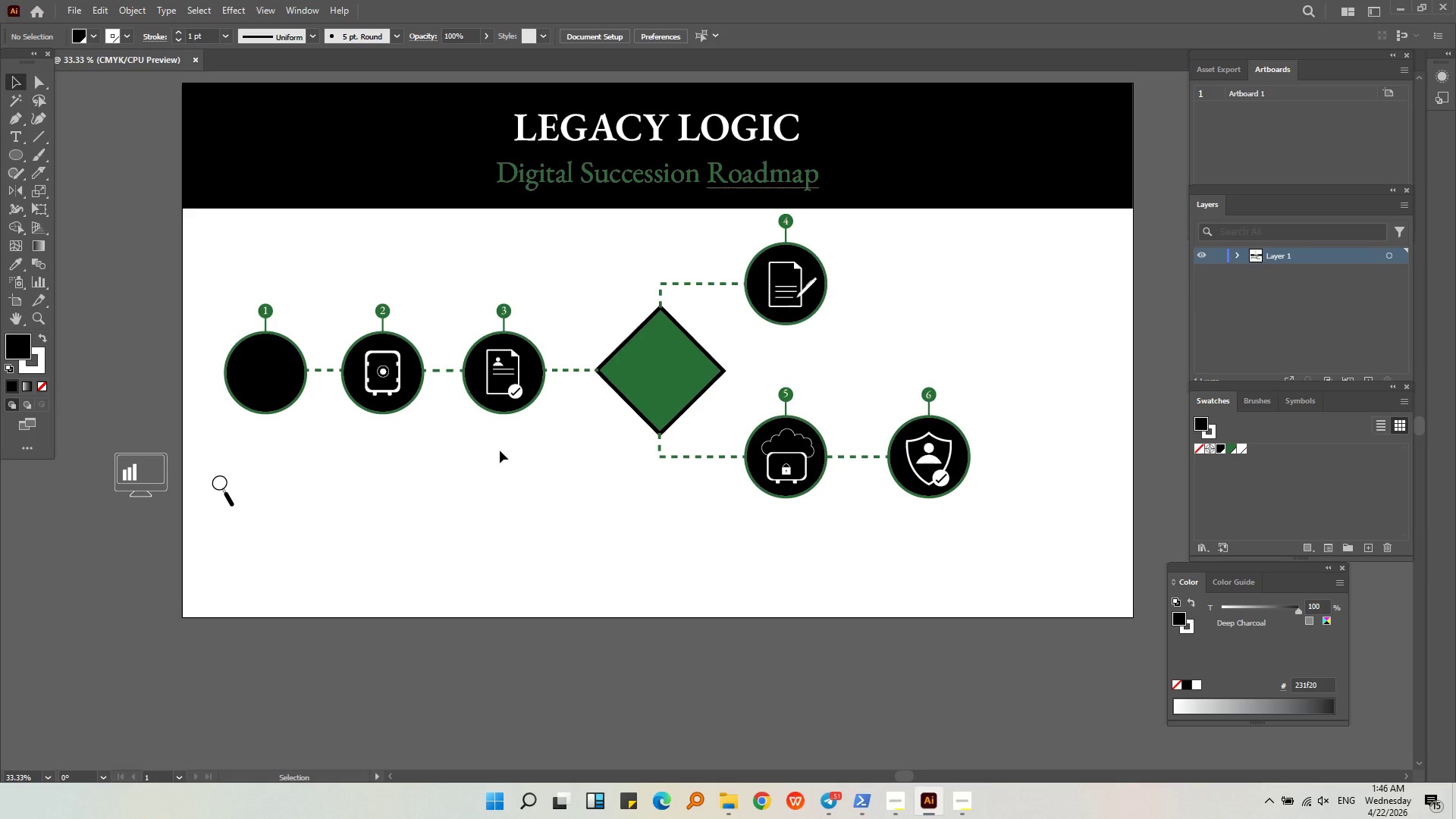 
wait(91.06)
 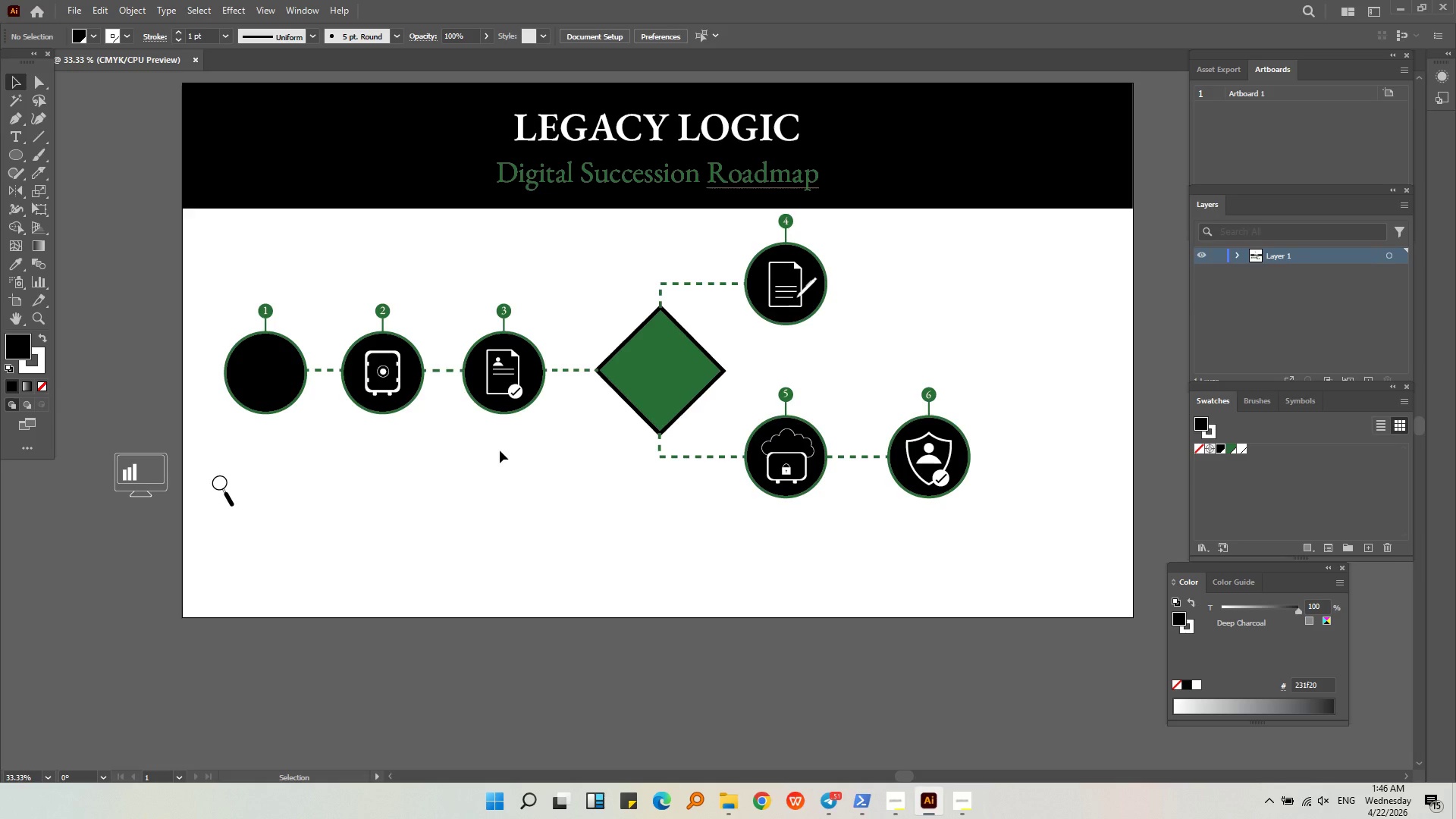 
hold_key(key=AltLeft, duration=0.45)
scroll: coordinate [818, 478], scroll_direction: up, amount: 6.0
 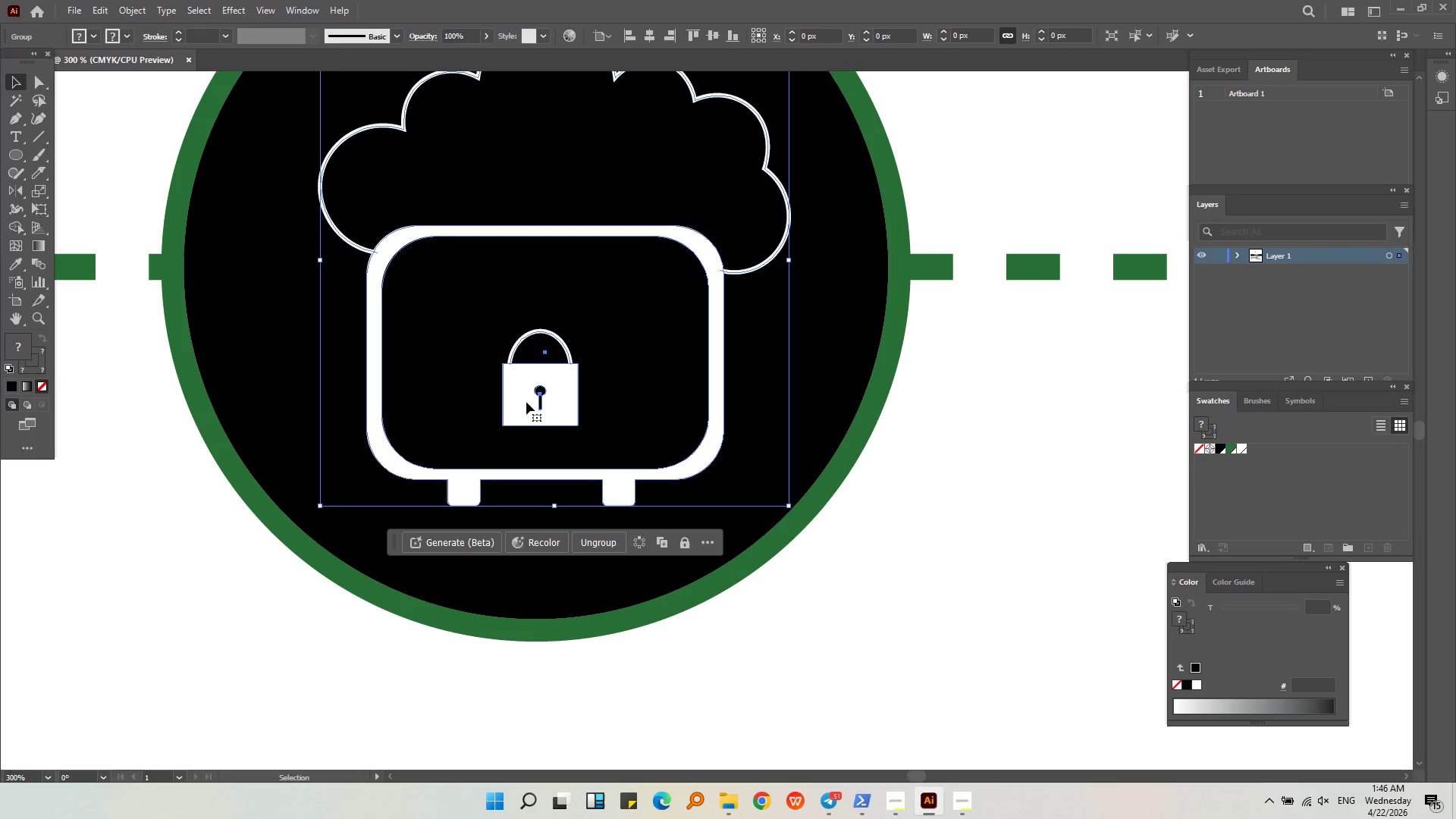 
hold_key(key=ControlLeft, duration=0.38)
 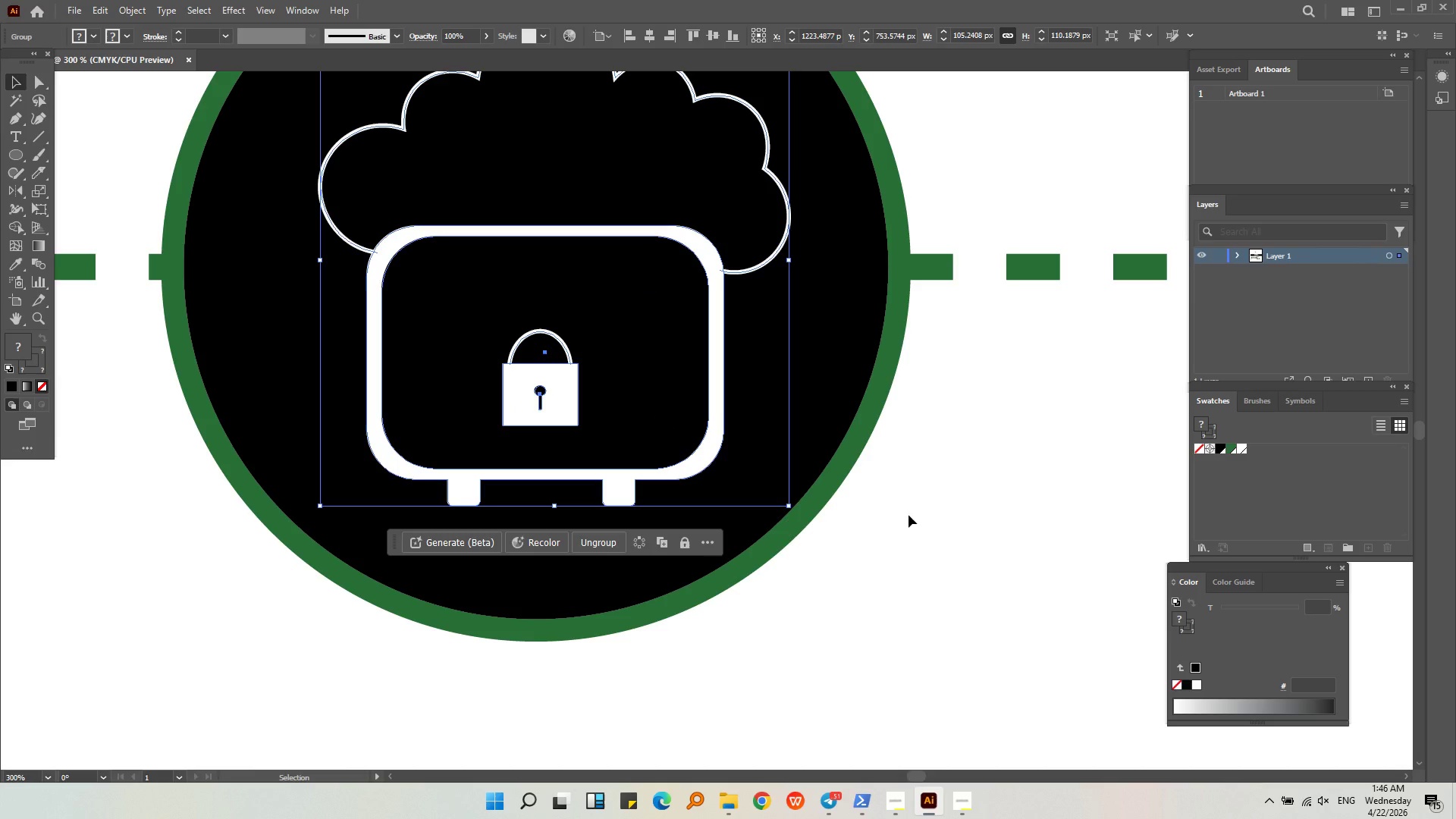 
key(Shift+G)
 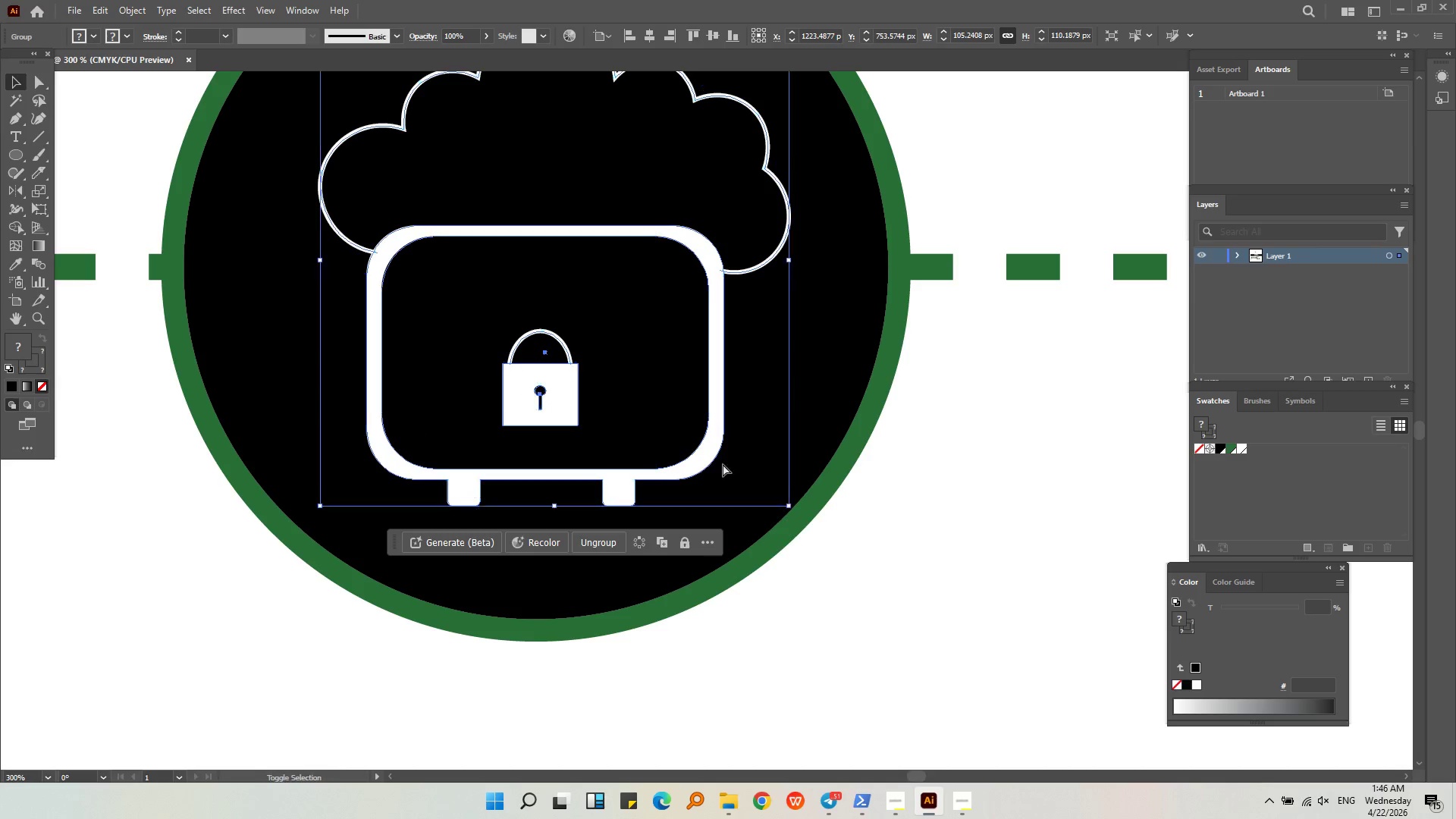 
key(Control+Shift+ControlLeft)
 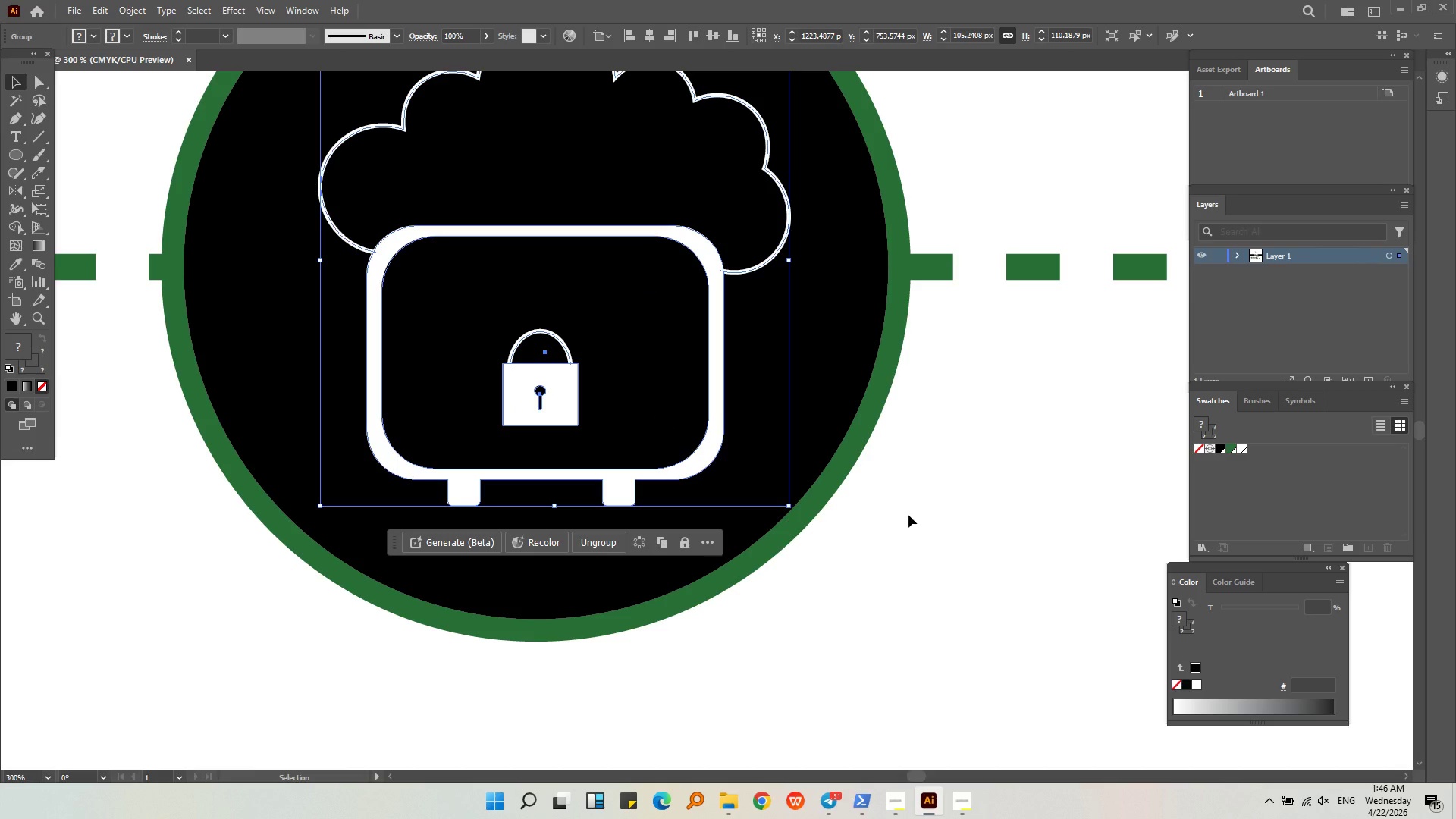 
left_click([908, 515])
 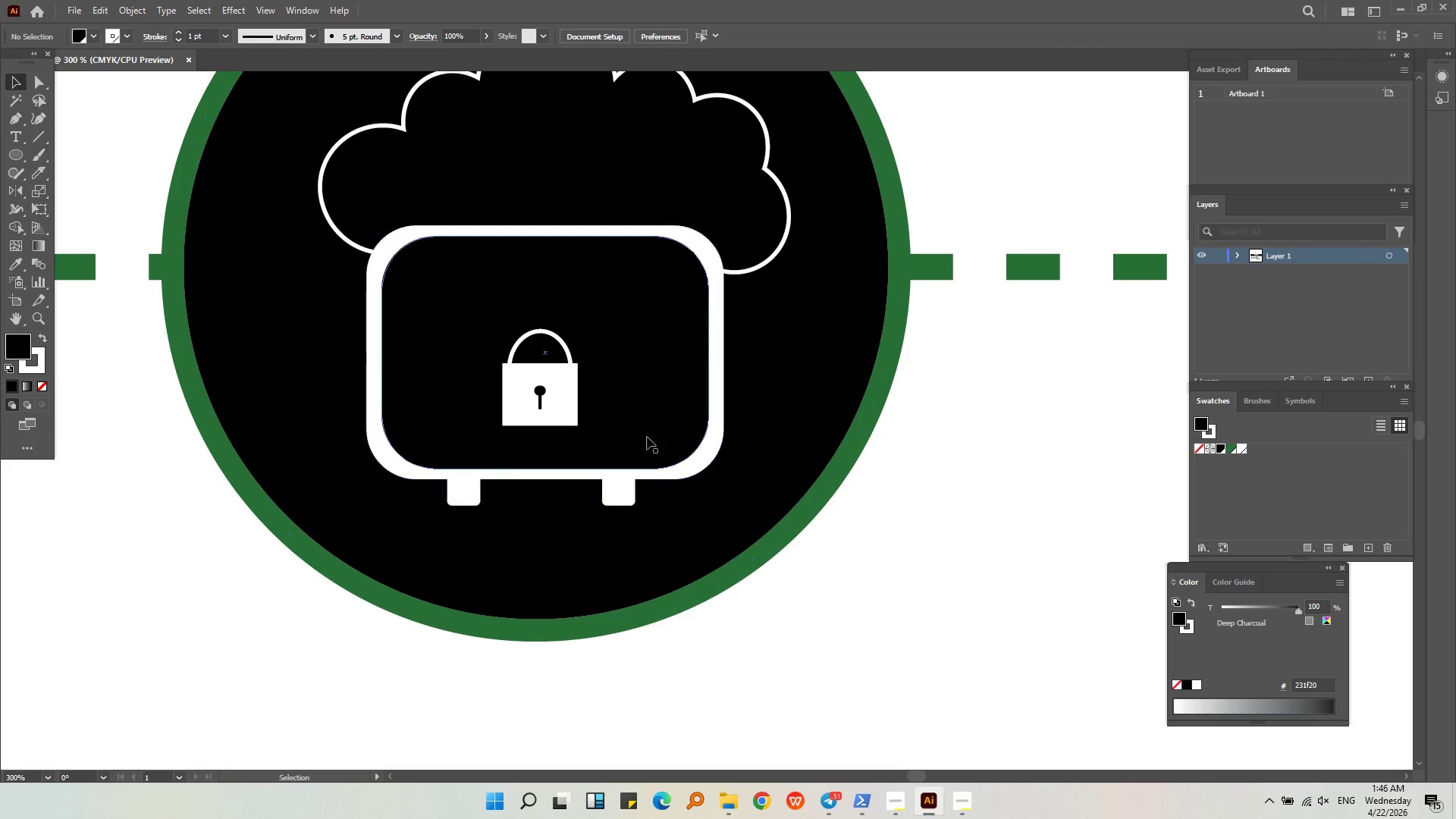 
hold_key(key=AltLeft, duration=1.78)
 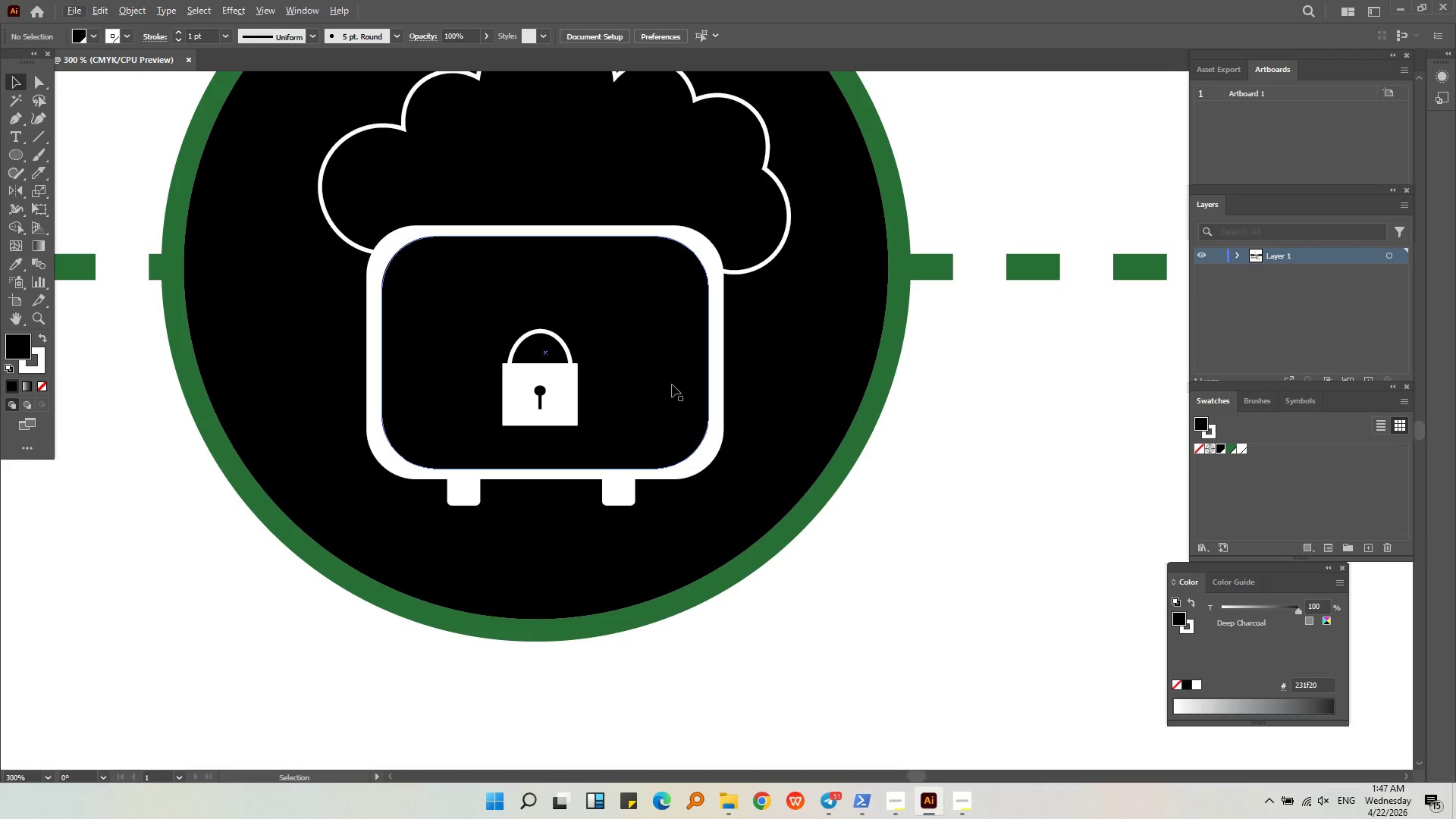 
key(Alt+AltLeft)
 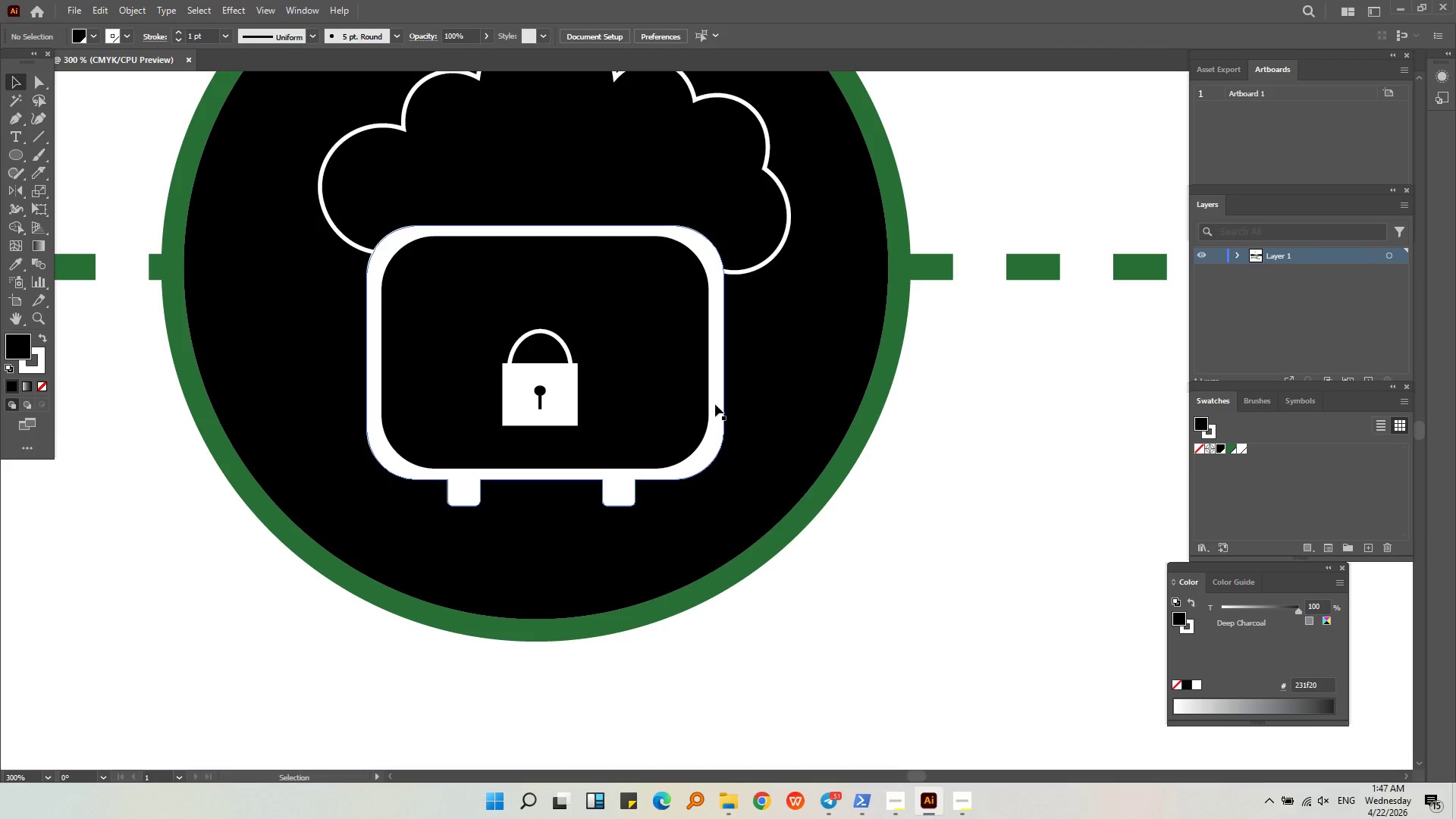 
left_click([567, 422])
 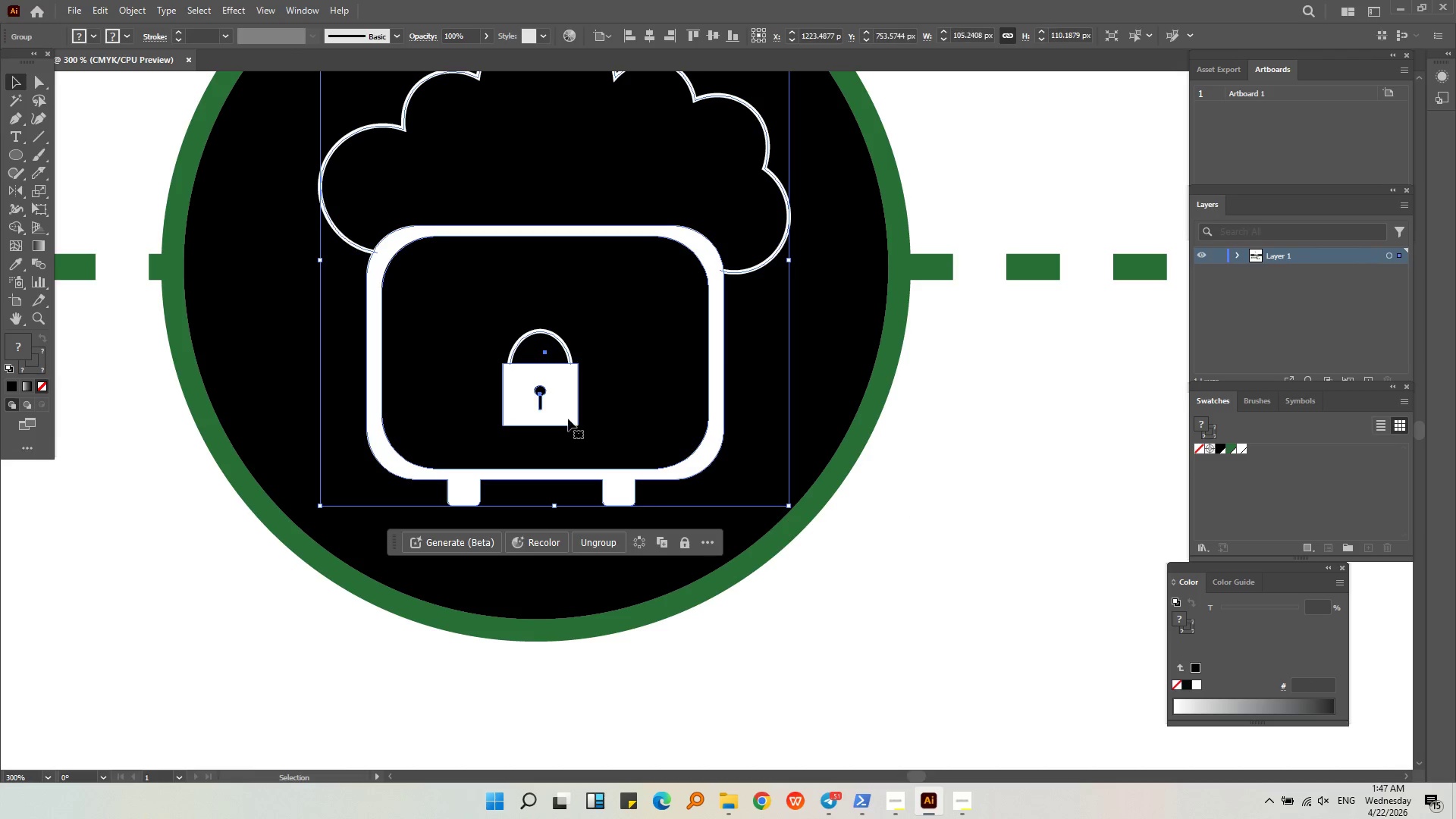 
key(Alt+AltLeft)
 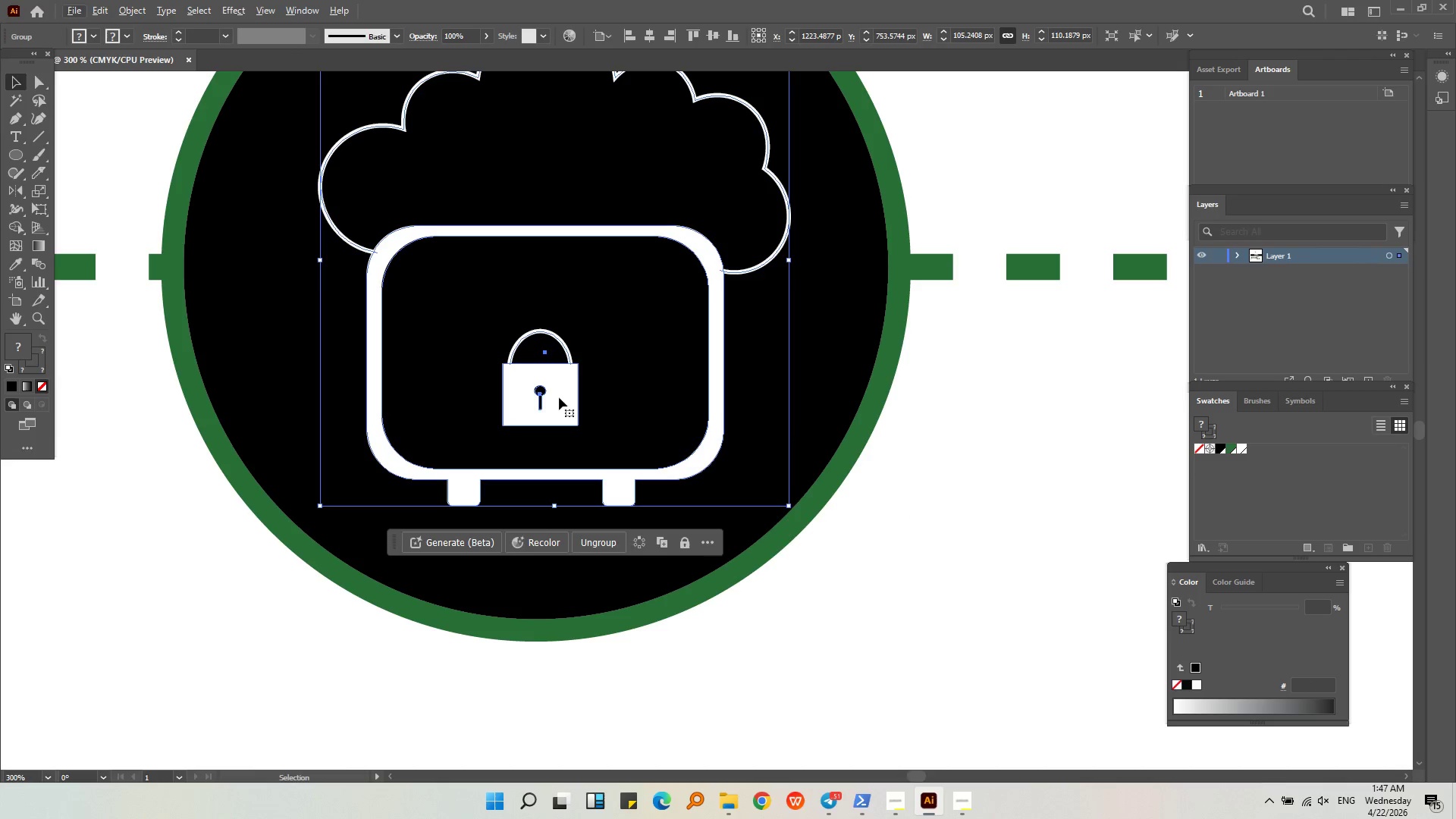 
key(Control+Shift+G)
 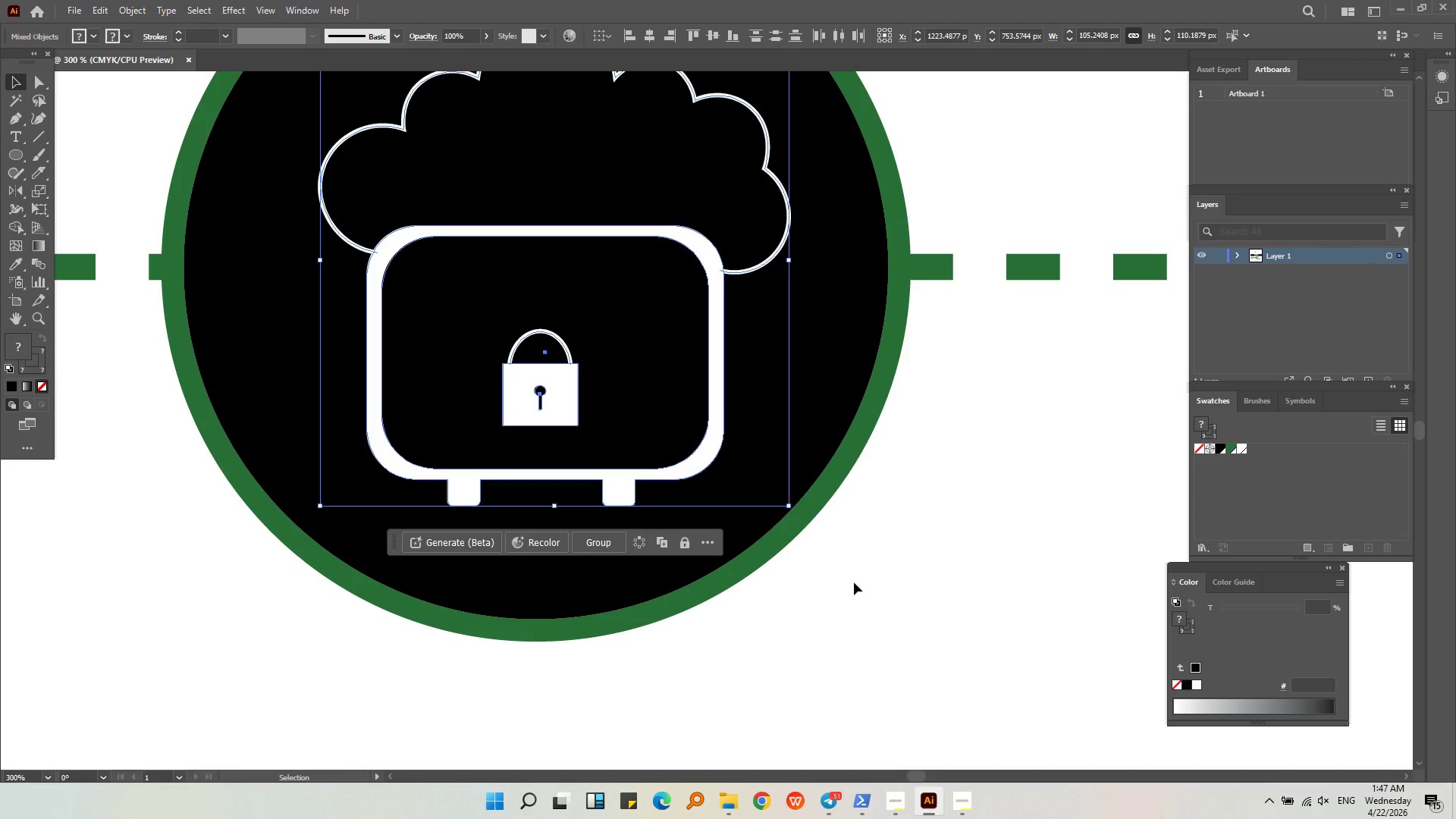 
left_click([874, 593])
 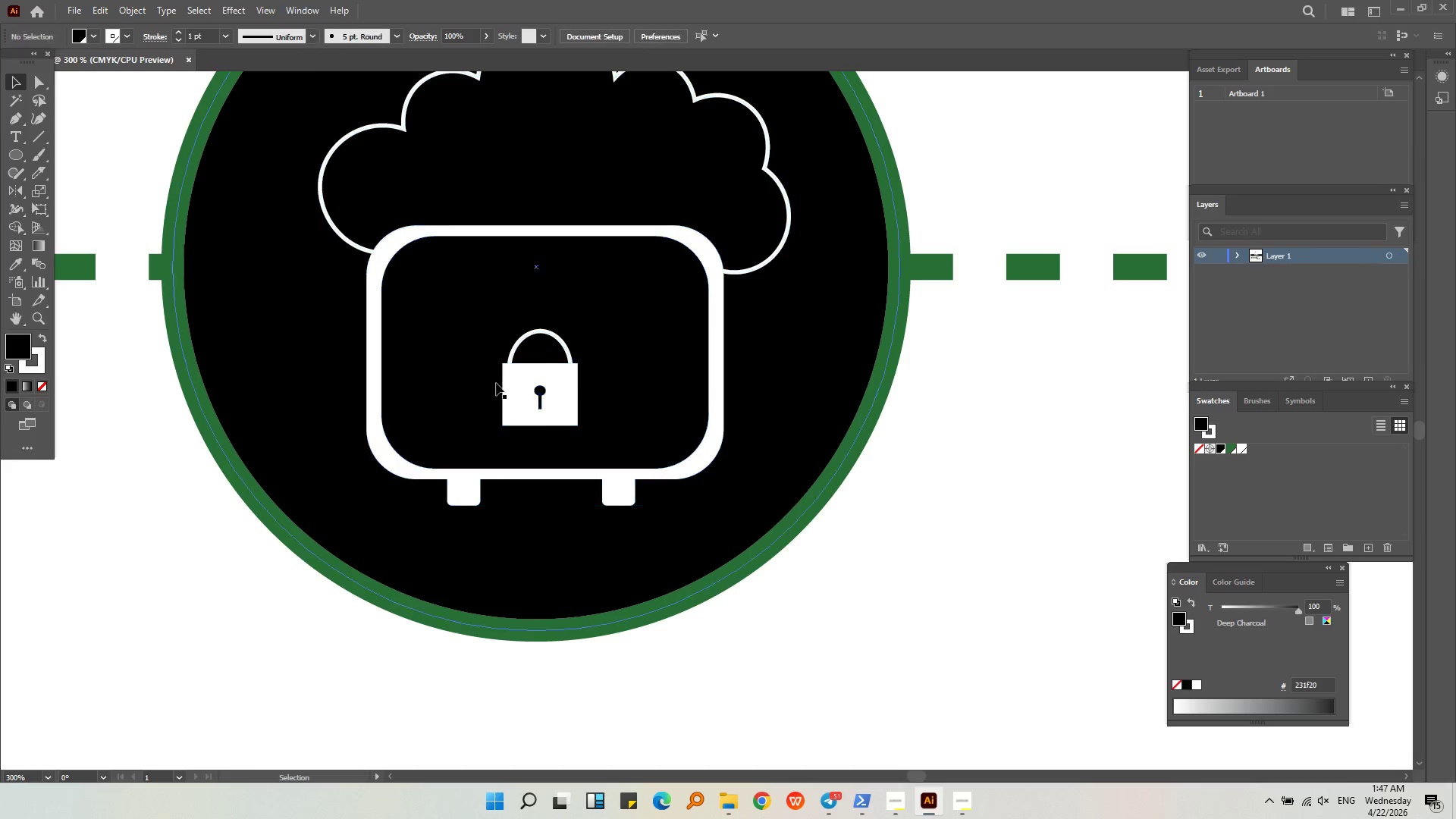 
hold_key(key=AltLeft, duration=0.31)
 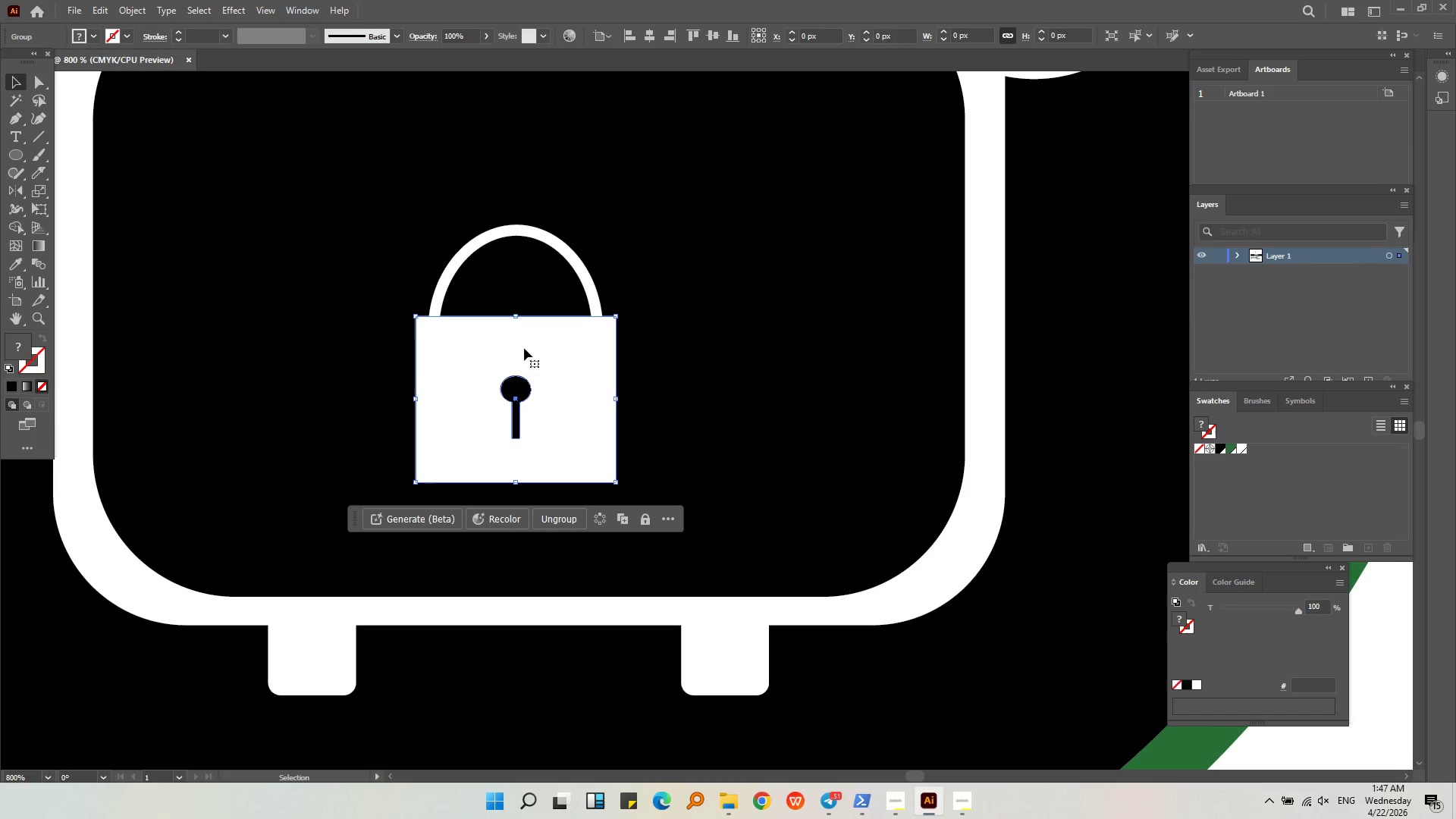 
left_click([615, 374])
 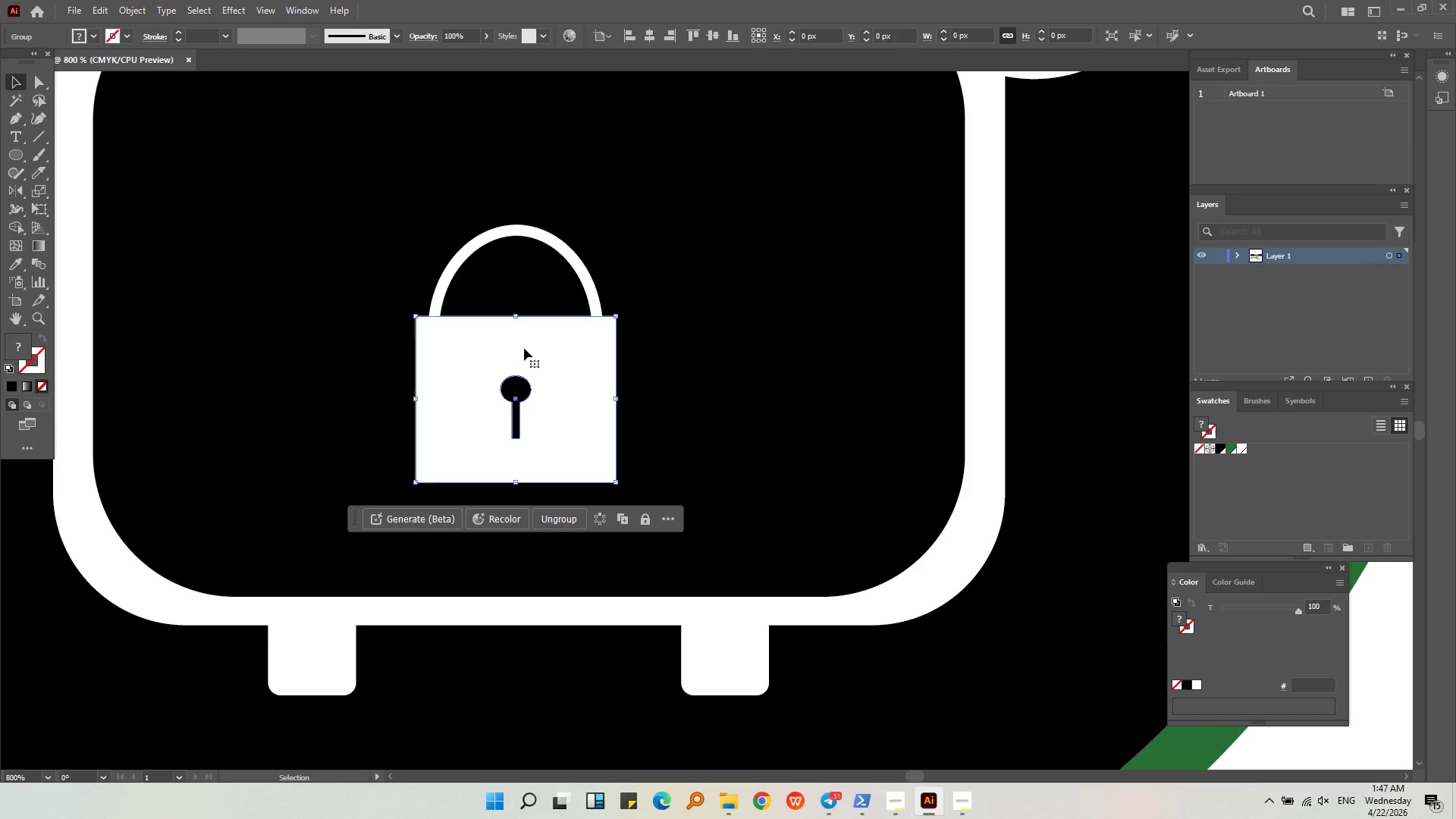 
scroll: coordinate [563, 387], scroll_direction: up, amount: 3.0
 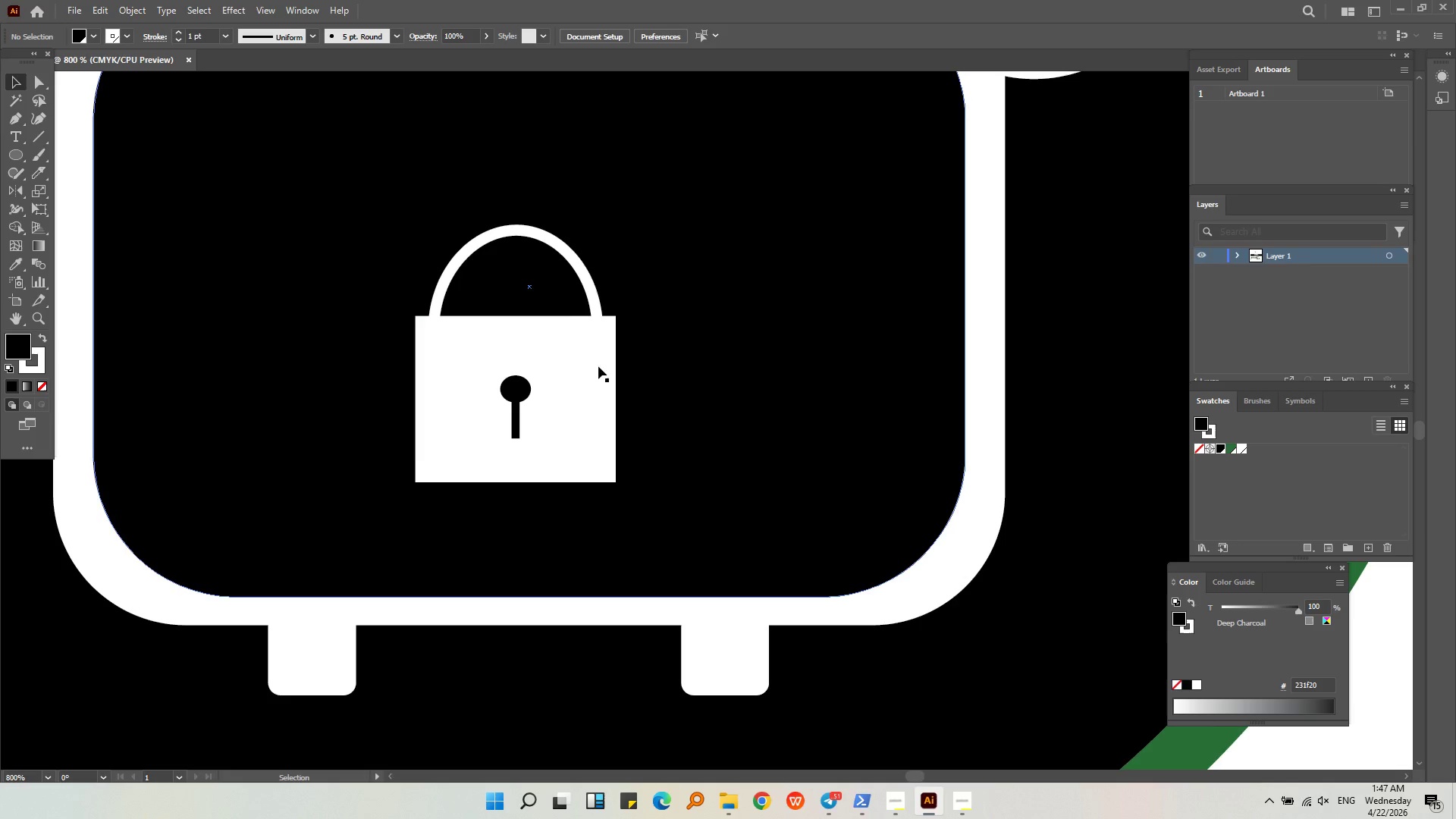 
key(Alt+AltLeft)
 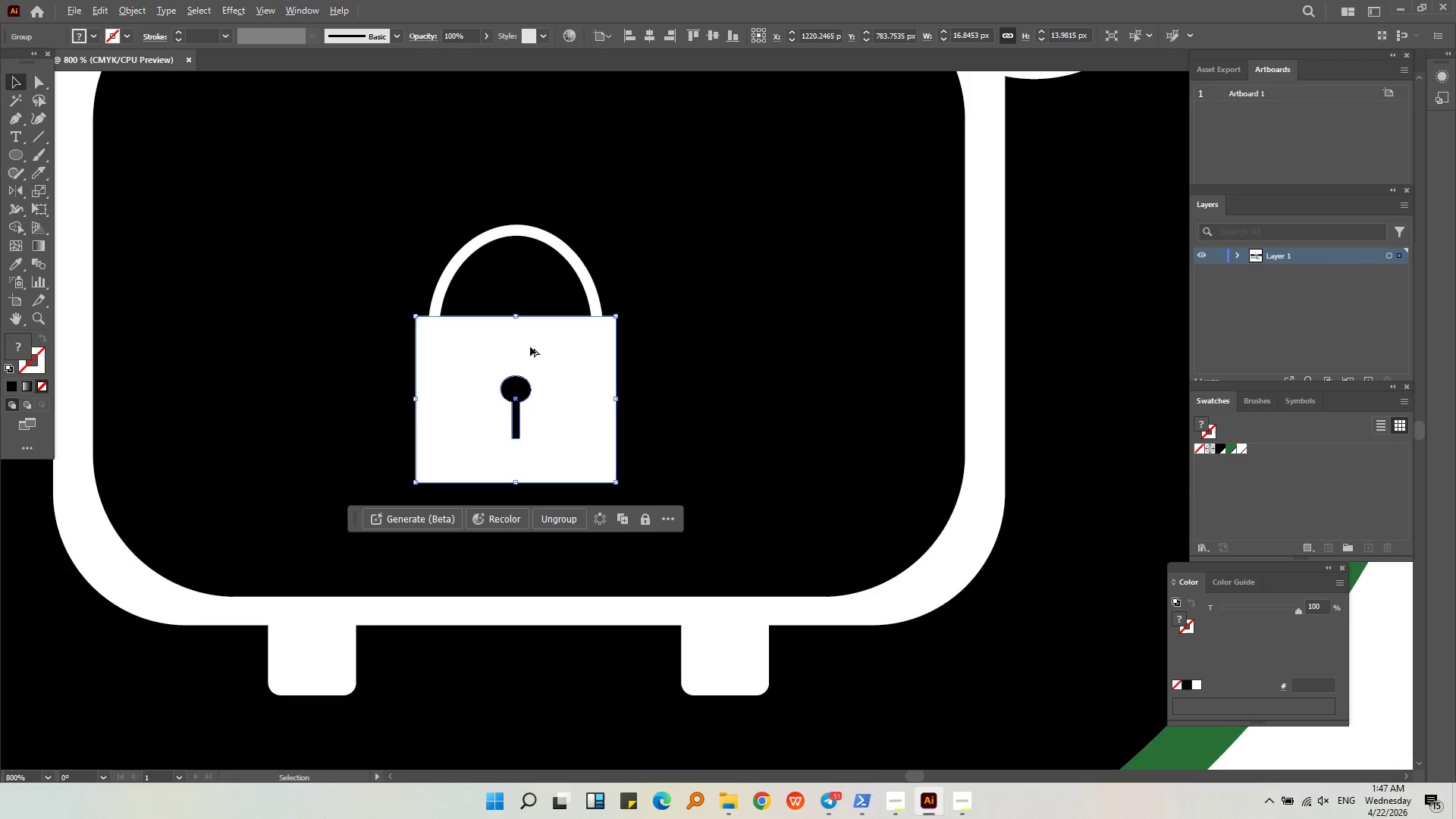 
scroll: coordinate [530, 347], scroll_direction: up, amount: 2.0
 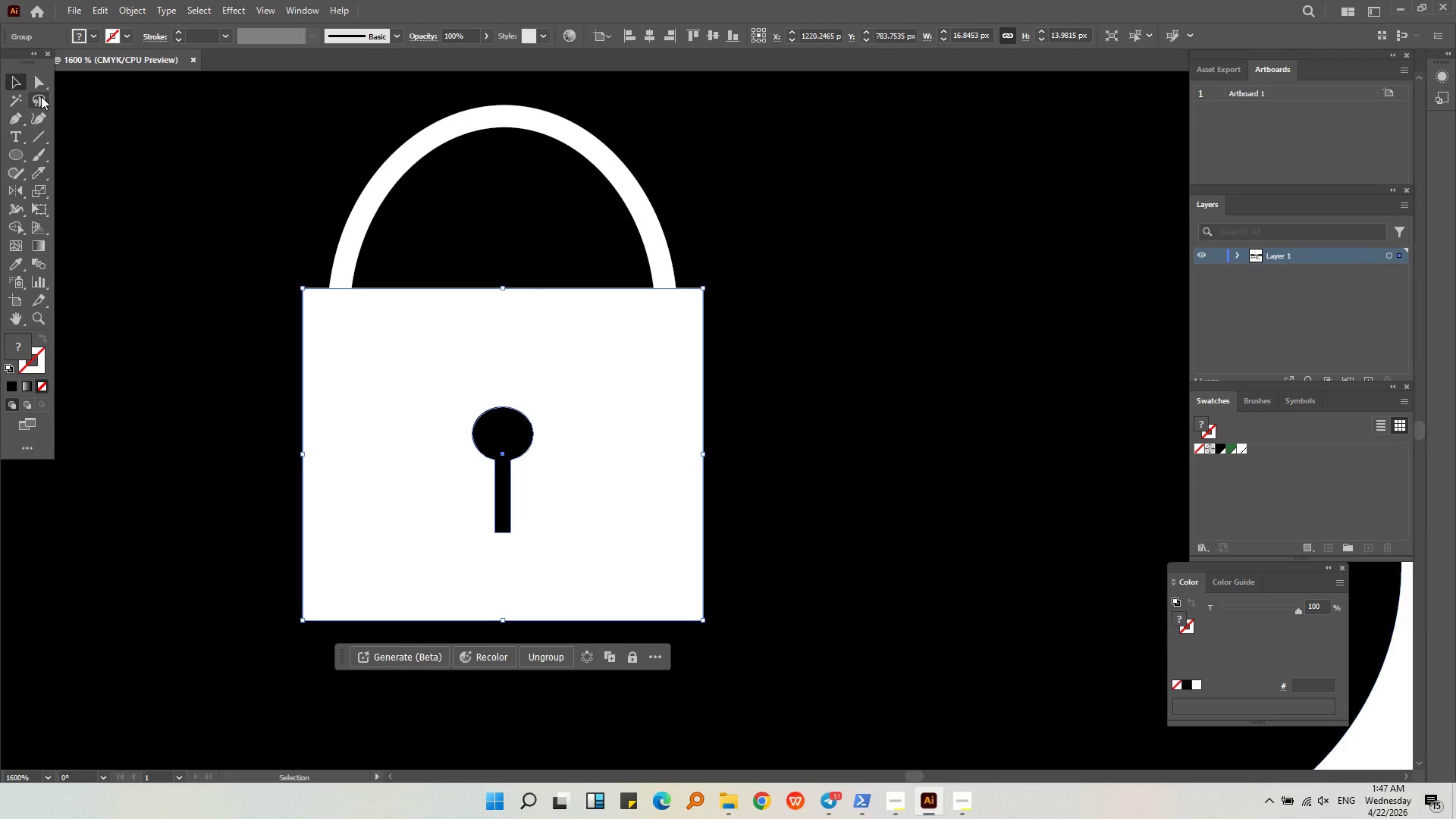 
left_click([38, 85])
 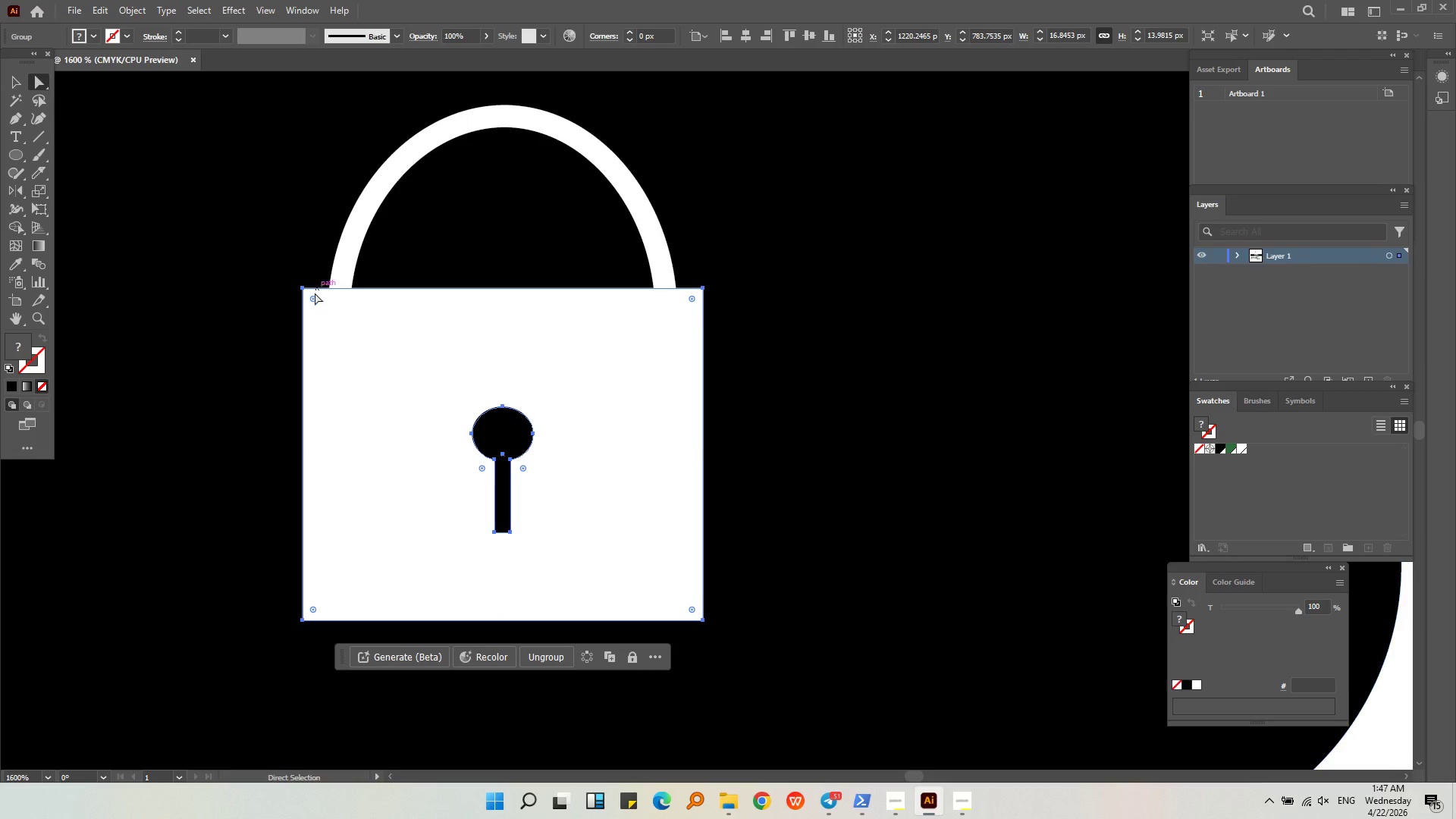 
left_click_drag(start_coordinate=[314, 297], to_coordinate=[317, 303])
 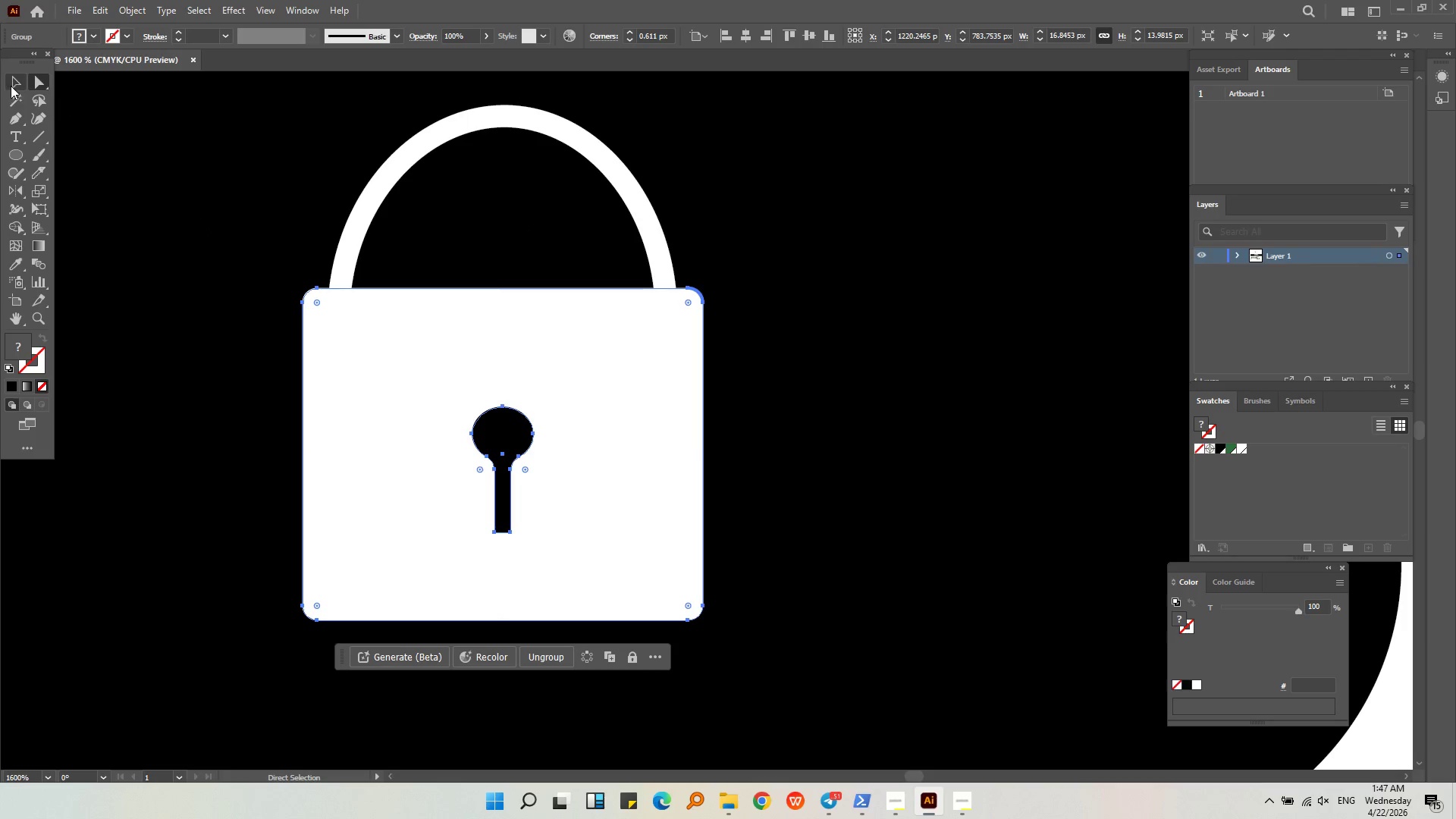 
double_click([117, 143])
 